 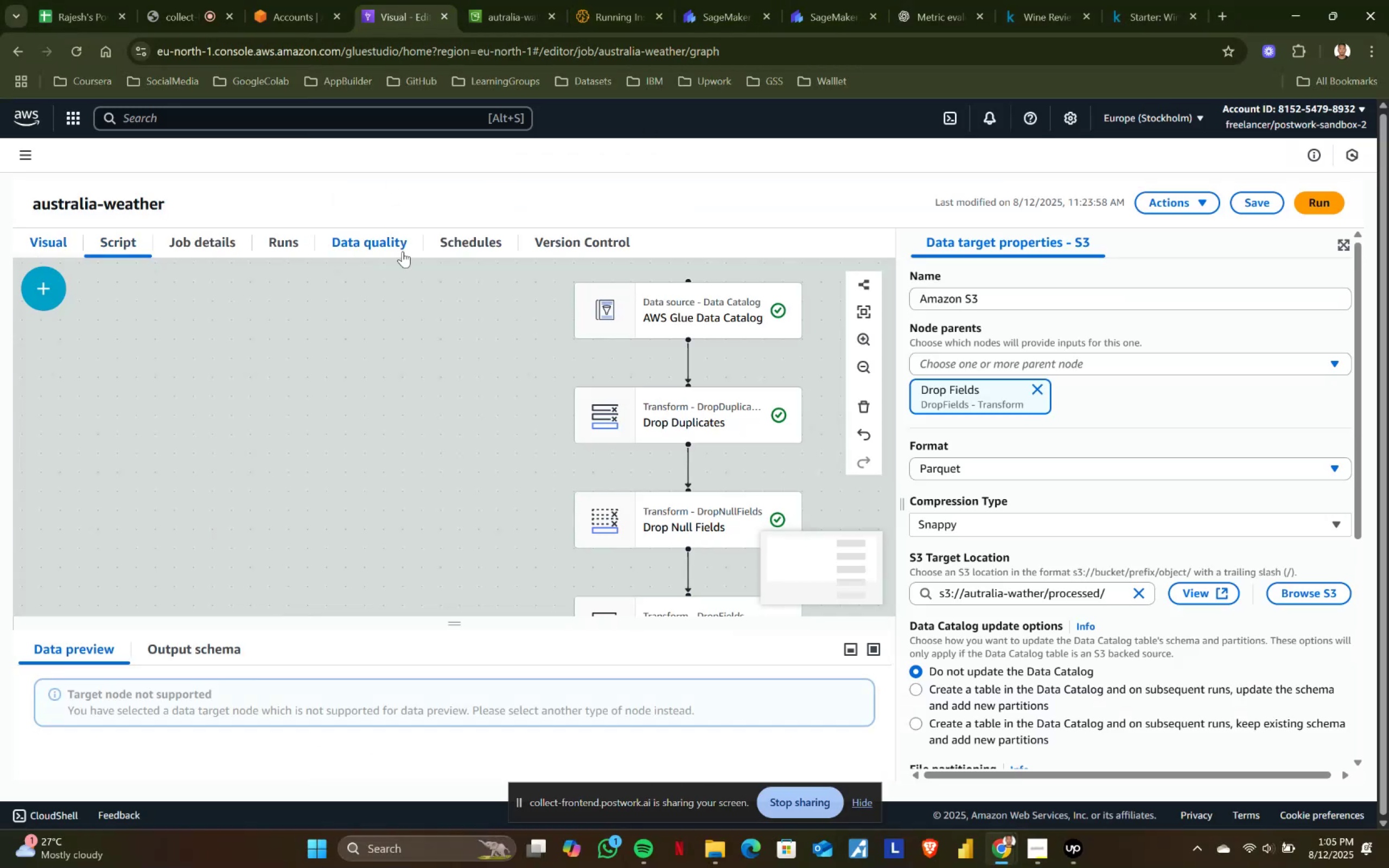 
scroll: coordinate [519, 465], scroll_direction: up, amount: 1.0
 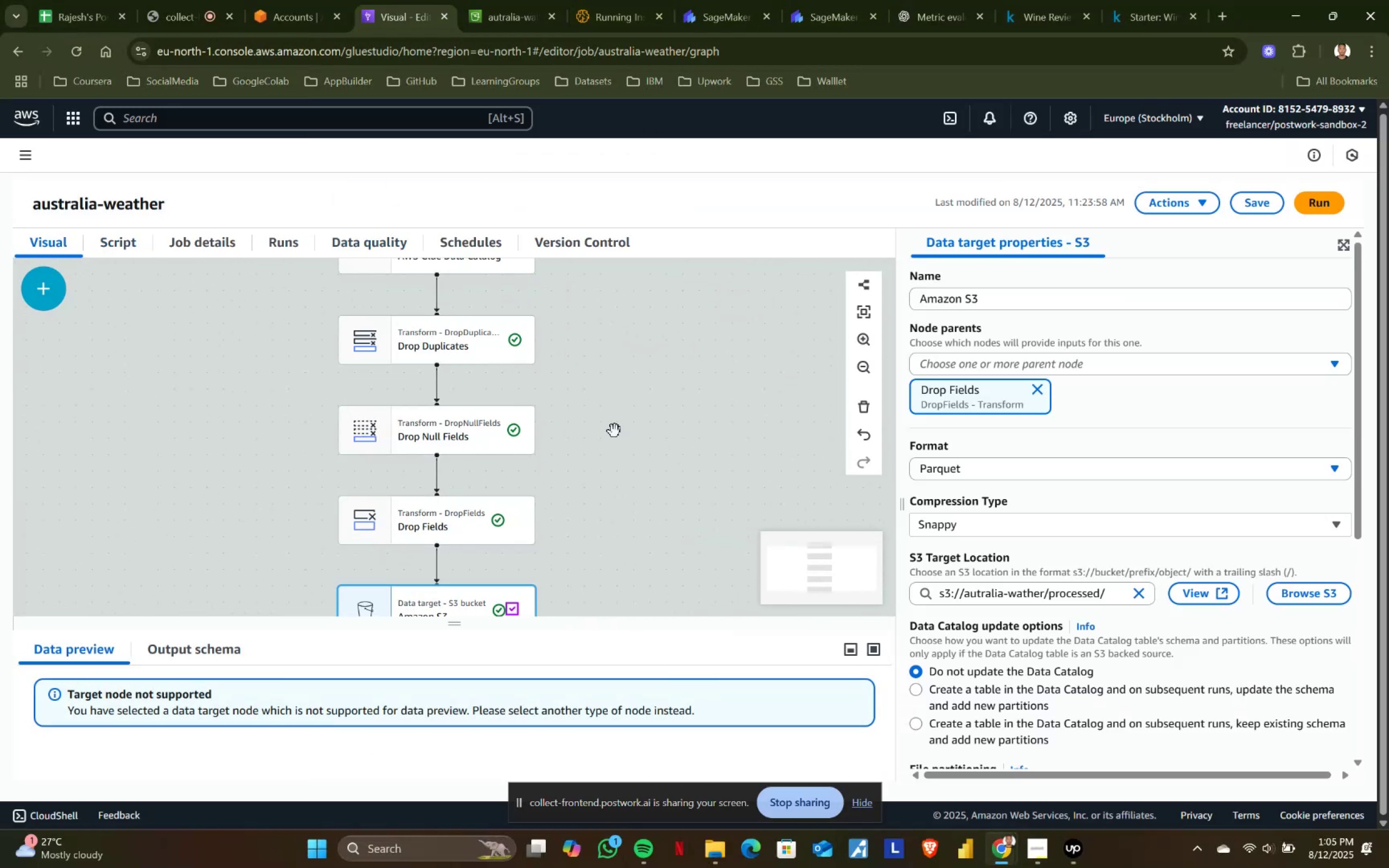 
left_click_drag(start_coordinate=[674, 414], to_coordinate=[702, 393])
 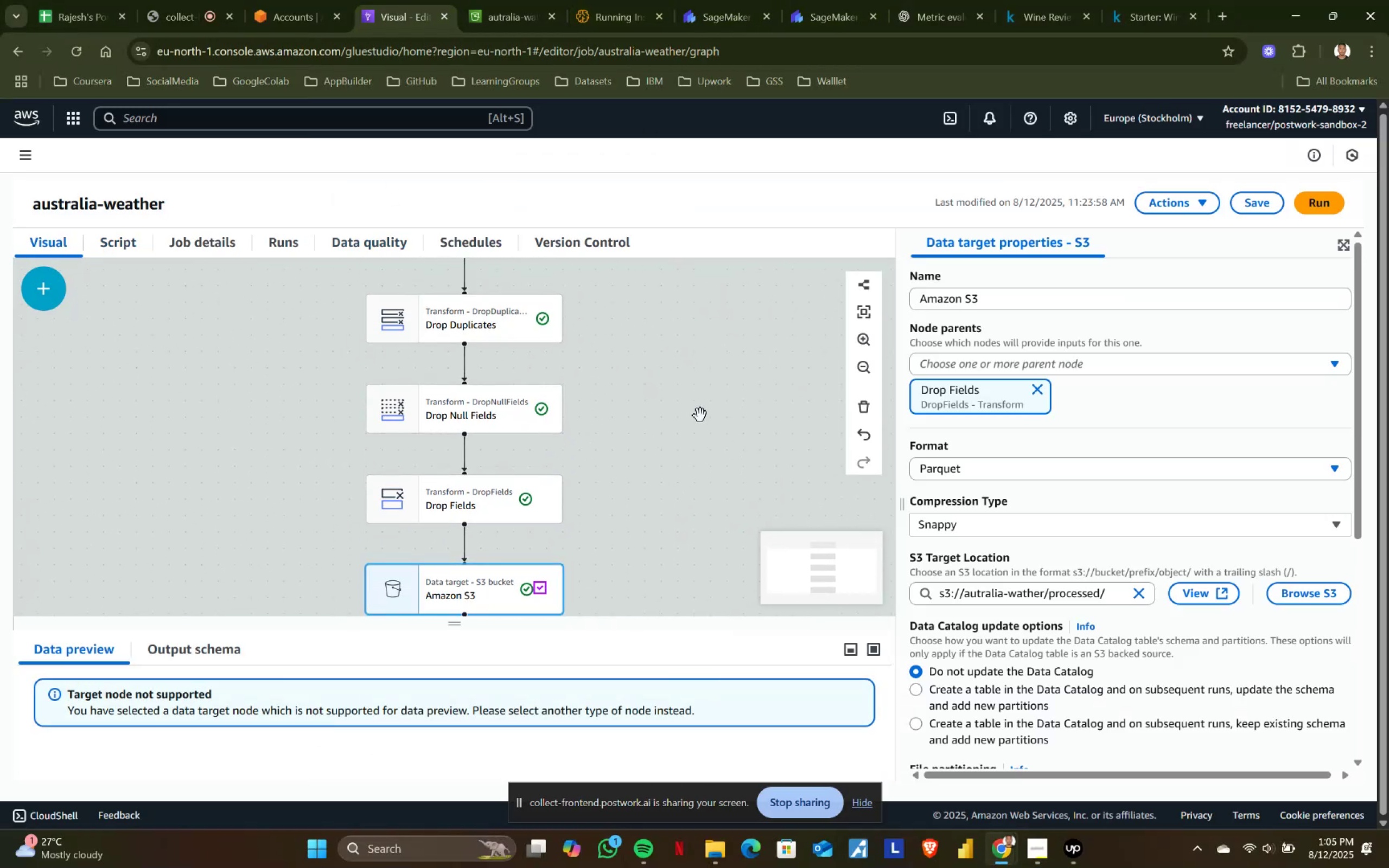 
scroll: coordinate [685, 419], scroll_direction: down, amount: 1.0
 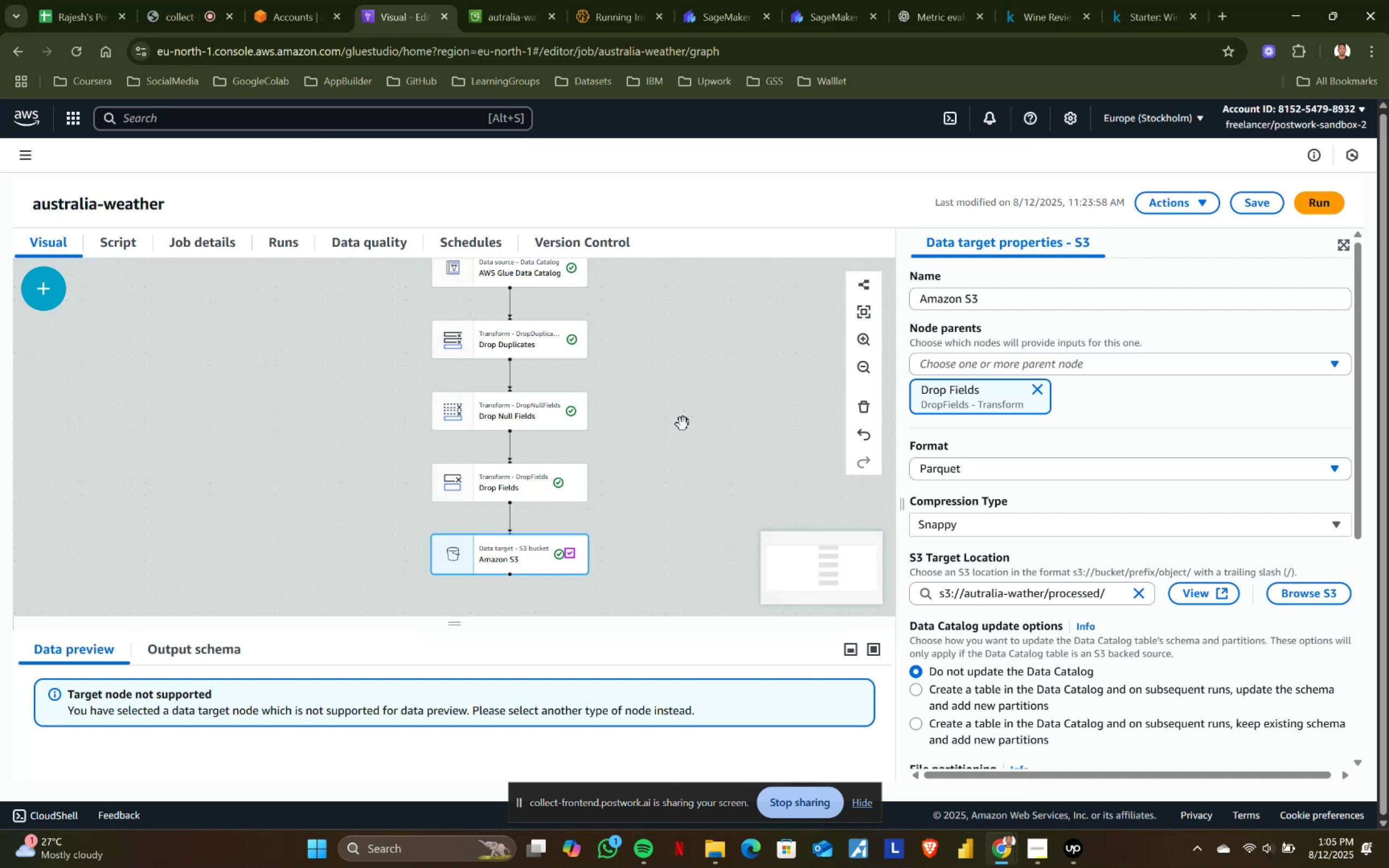 
scroll: coordinate [540, 439], scroll_direction: up, amount: 3.0
 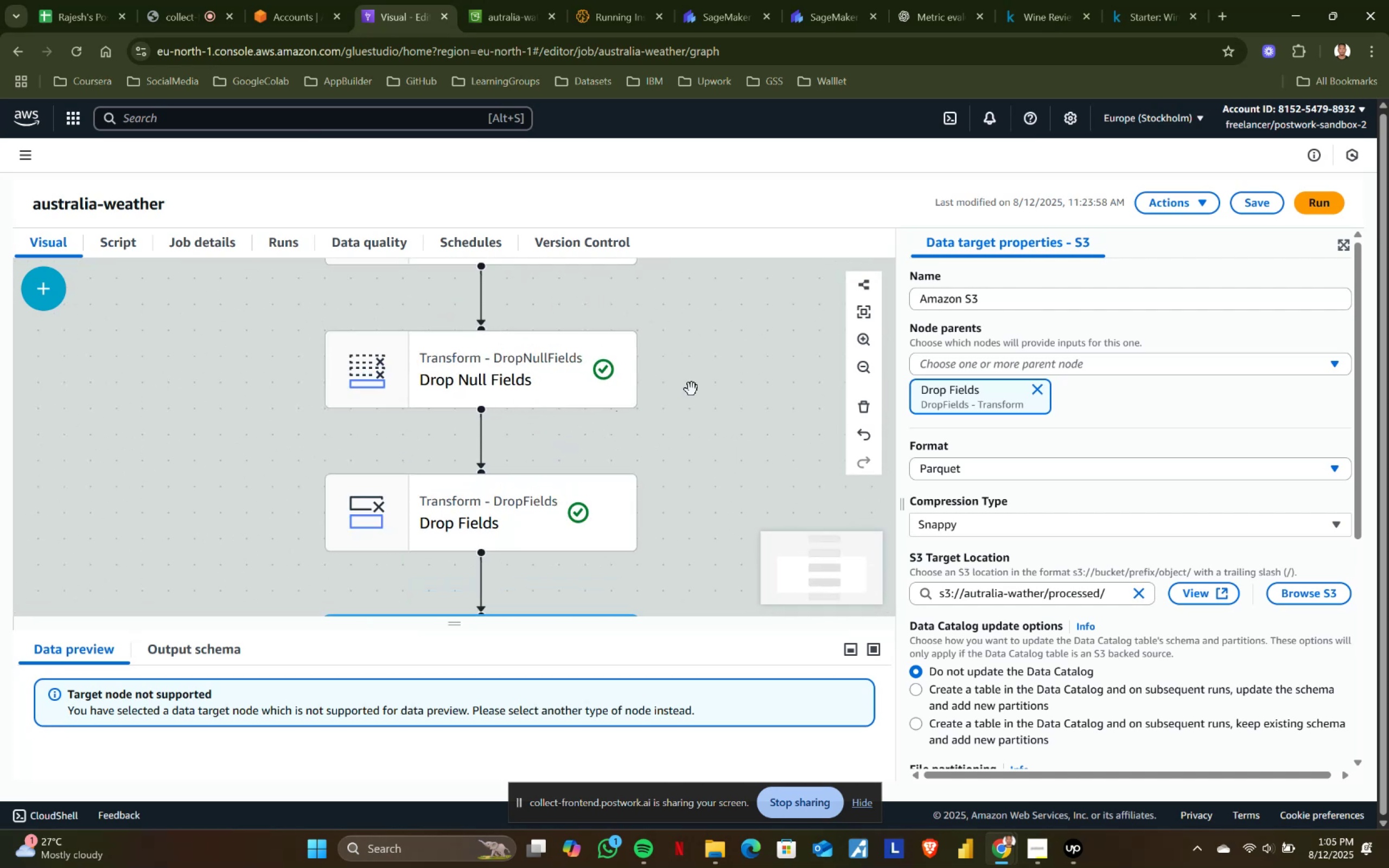 
left_click_drag(start_coordinate=[697, 379], to_coordinate=[684, 545])
 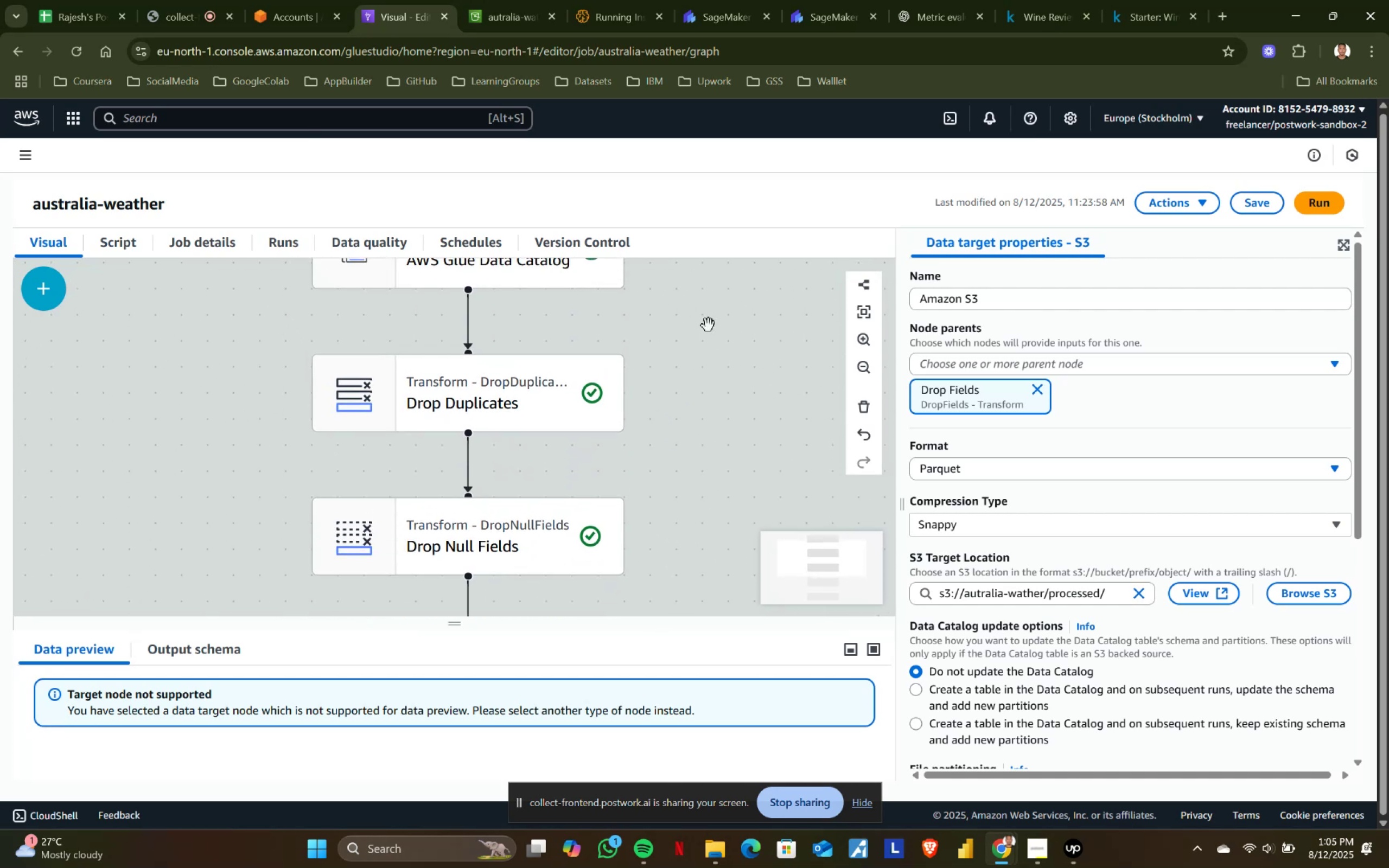 
scroll: coordinate [709, 326], scroll_direction: down, amount: 1.0
 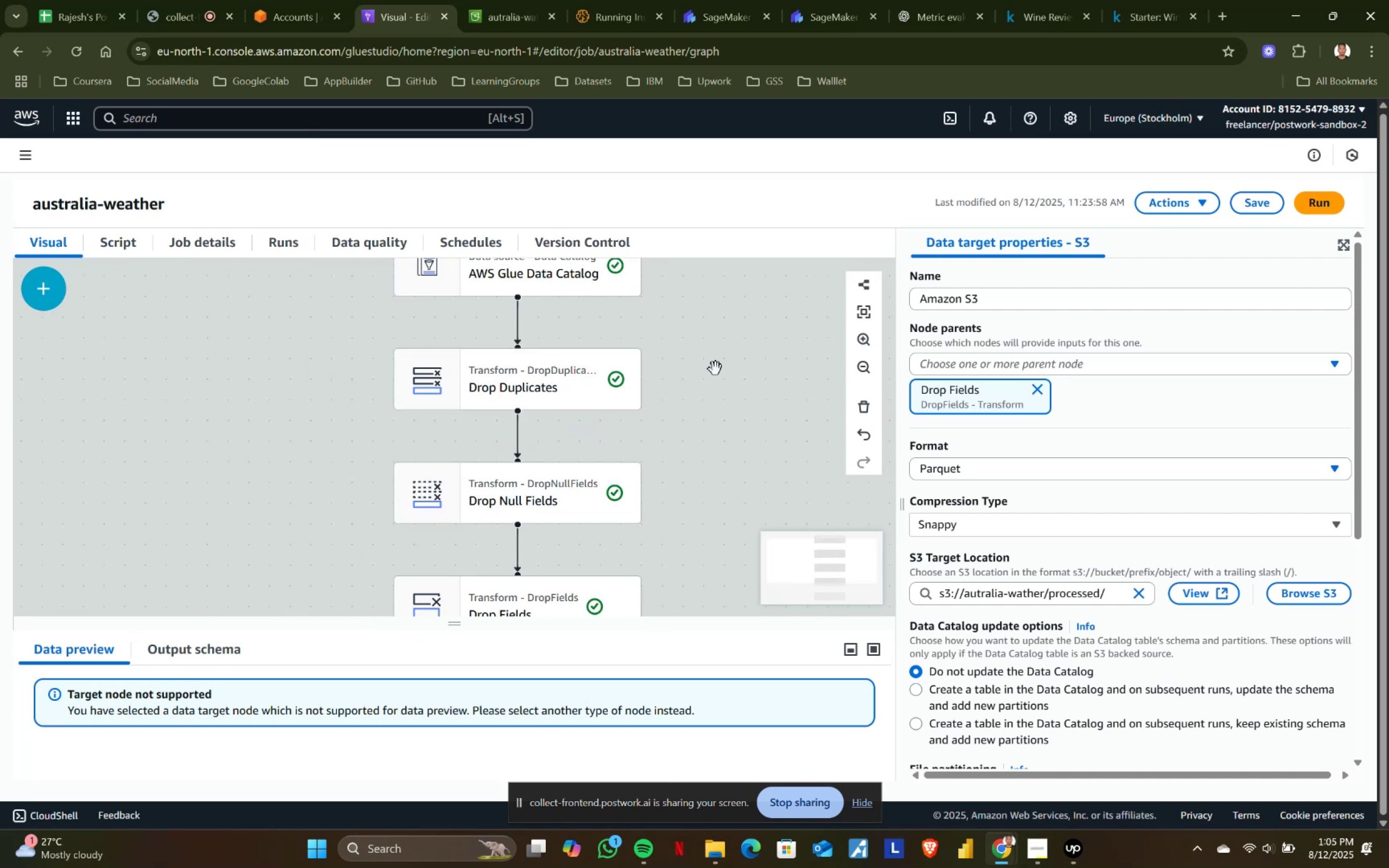 
left_click_drag(start_coordinate=[725, 390], to_coordinate=[713, 450])
 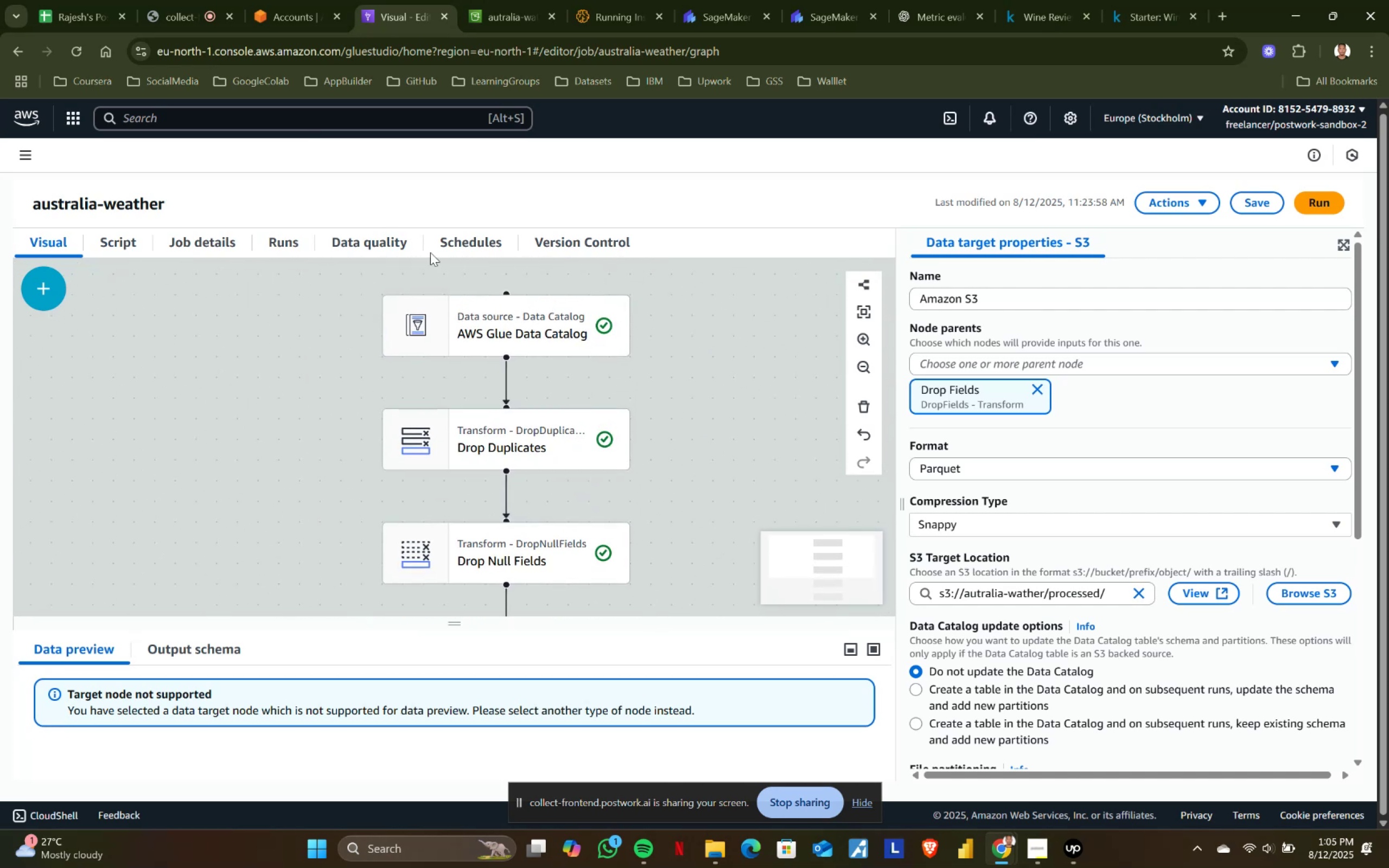 
left_click([467, 237])
 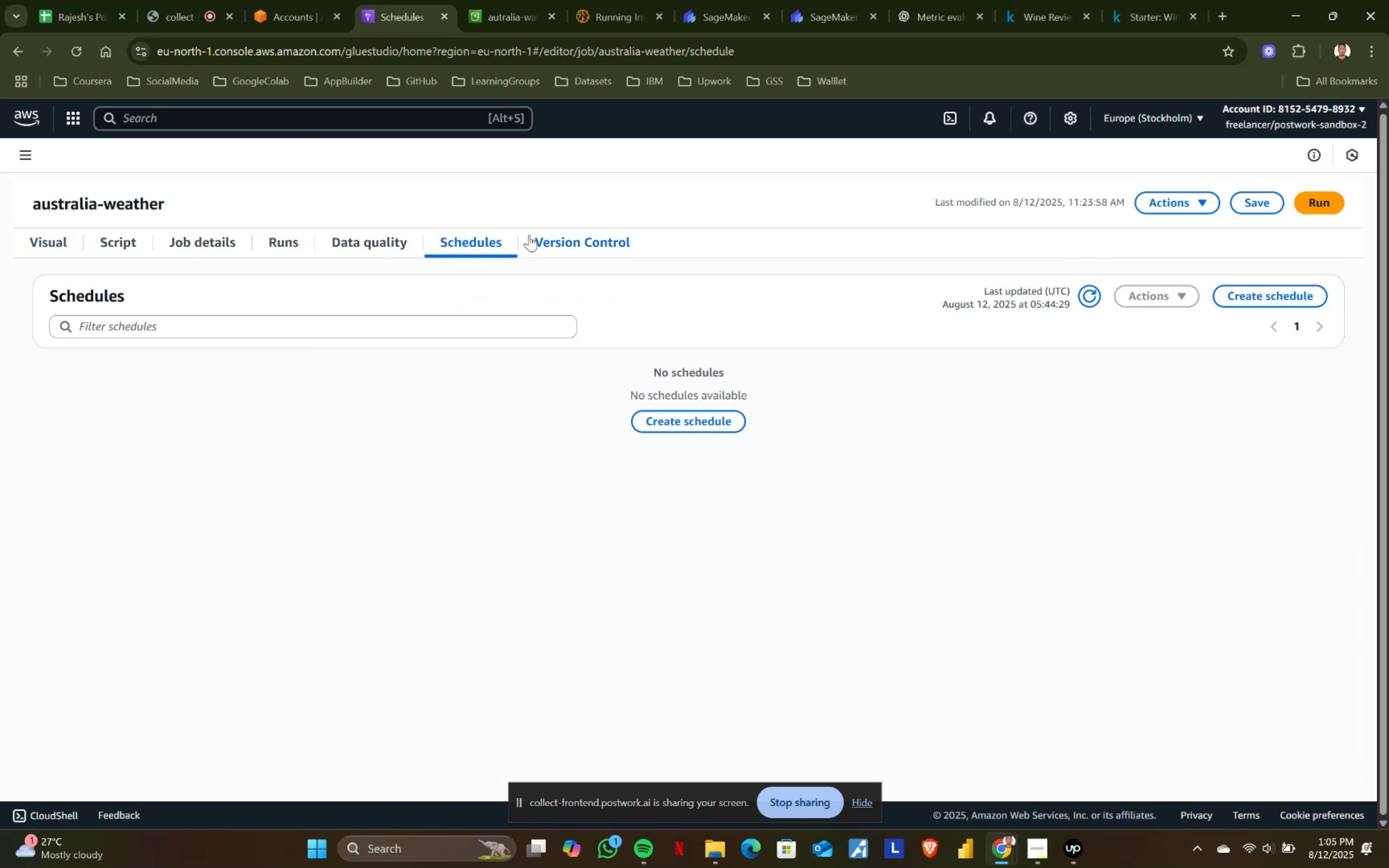 
left_click([346, 235])
 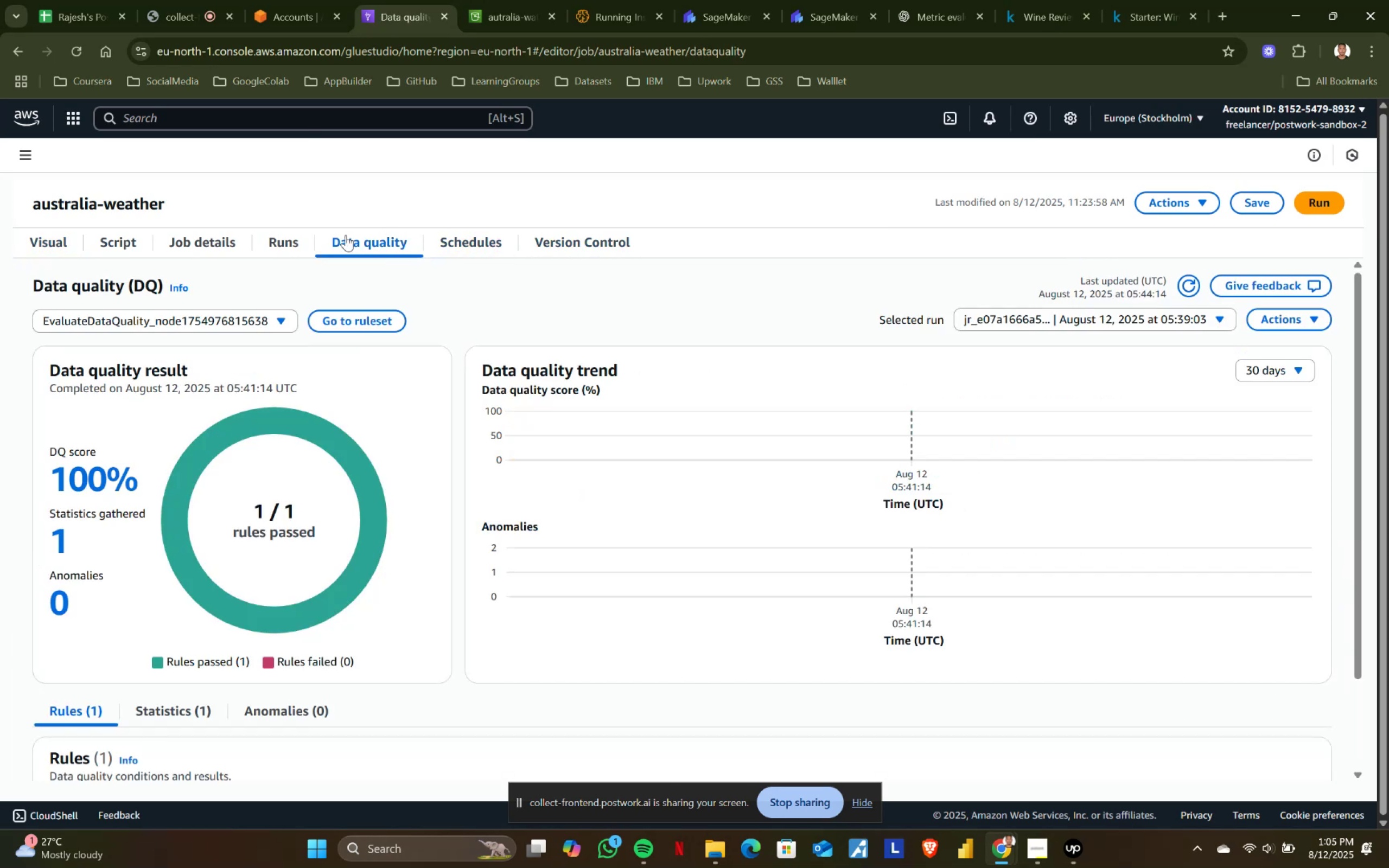 
scroll: coordinate [539, 552], scroll_direction: down, amount: 3.0
 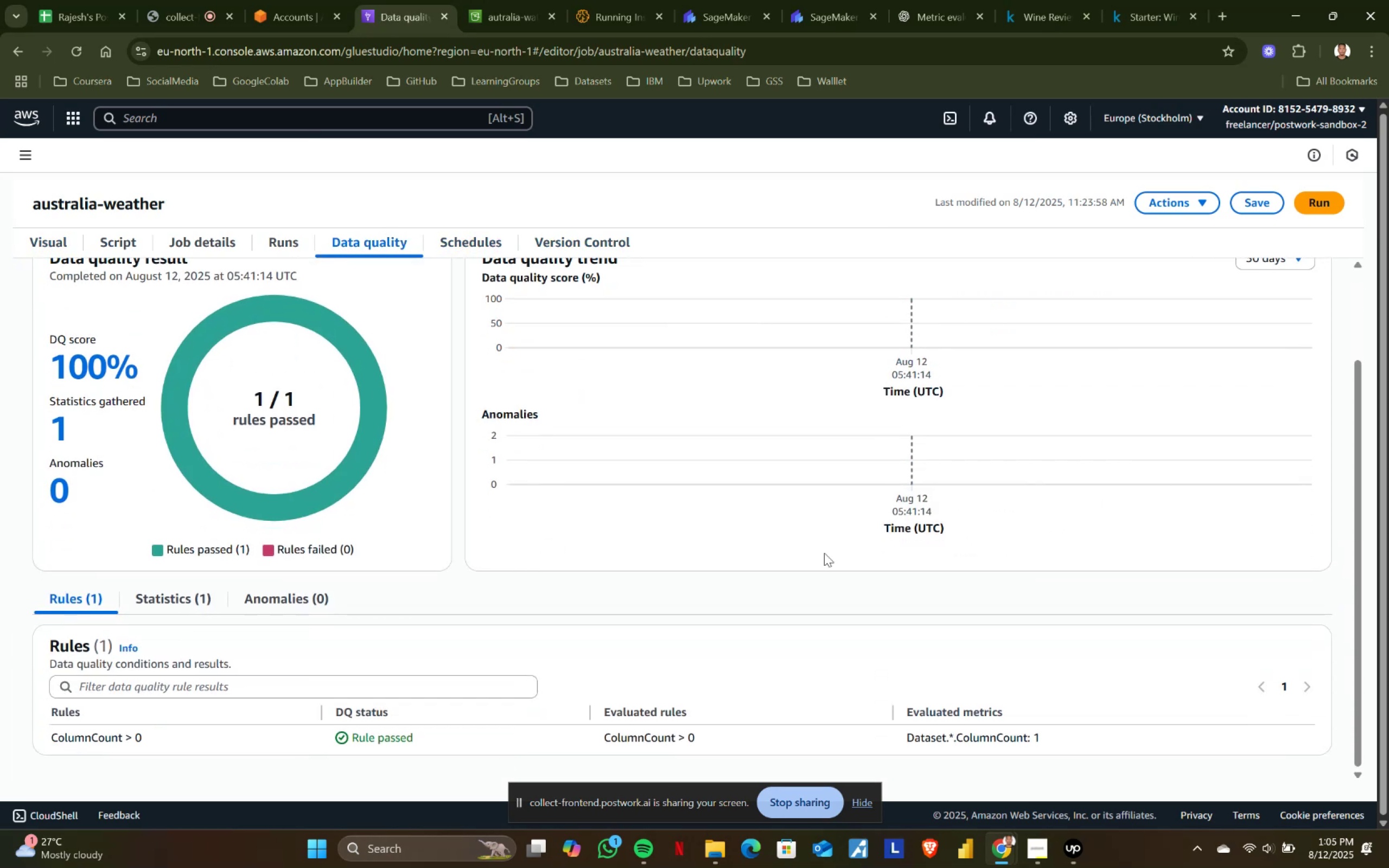 
scroll: coordinate [942, 485], scroll_direction: up, amount: 1.0
 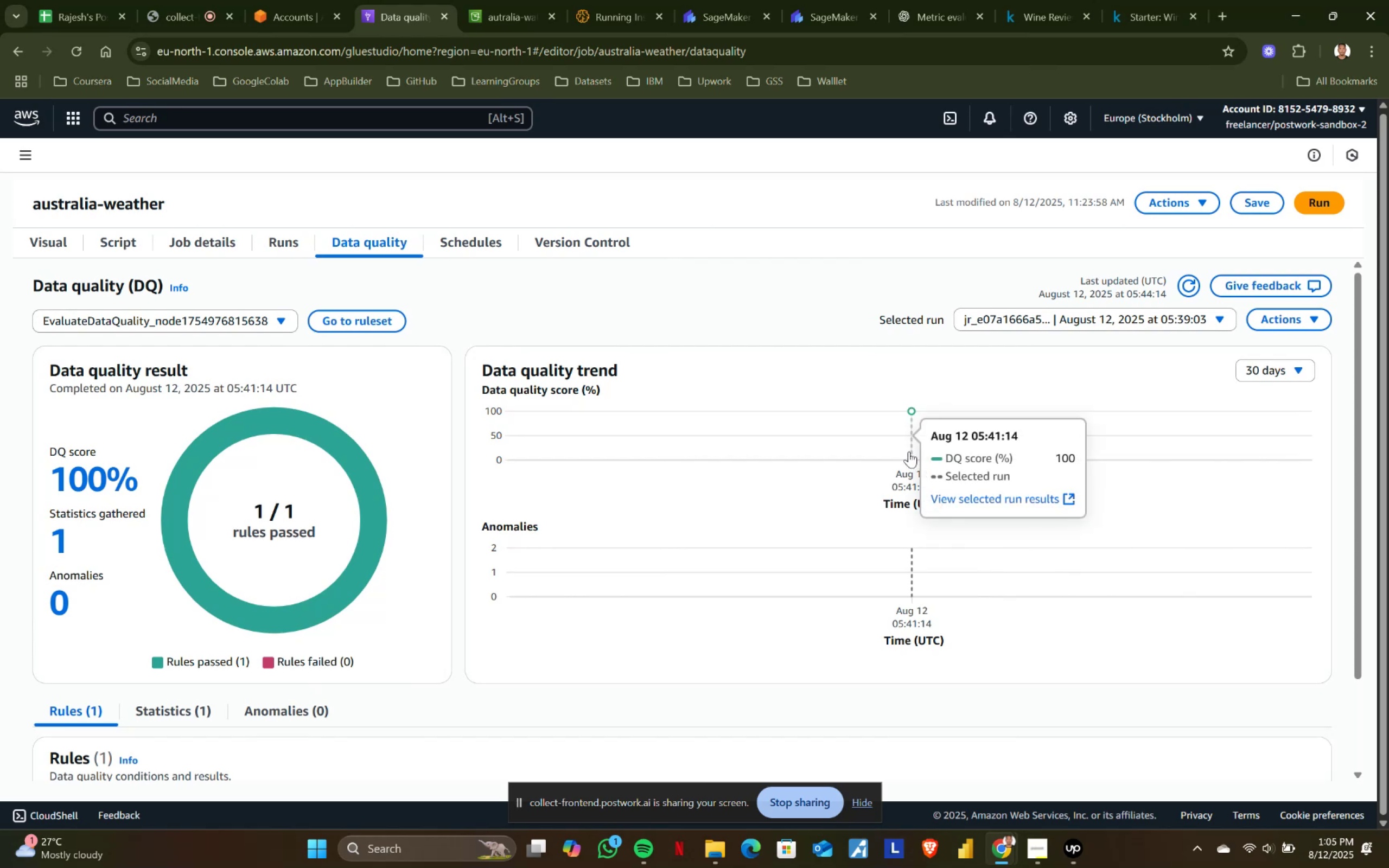 
scroll: coordinate [326, 732], scroll_direction: down, amount: 6.0
 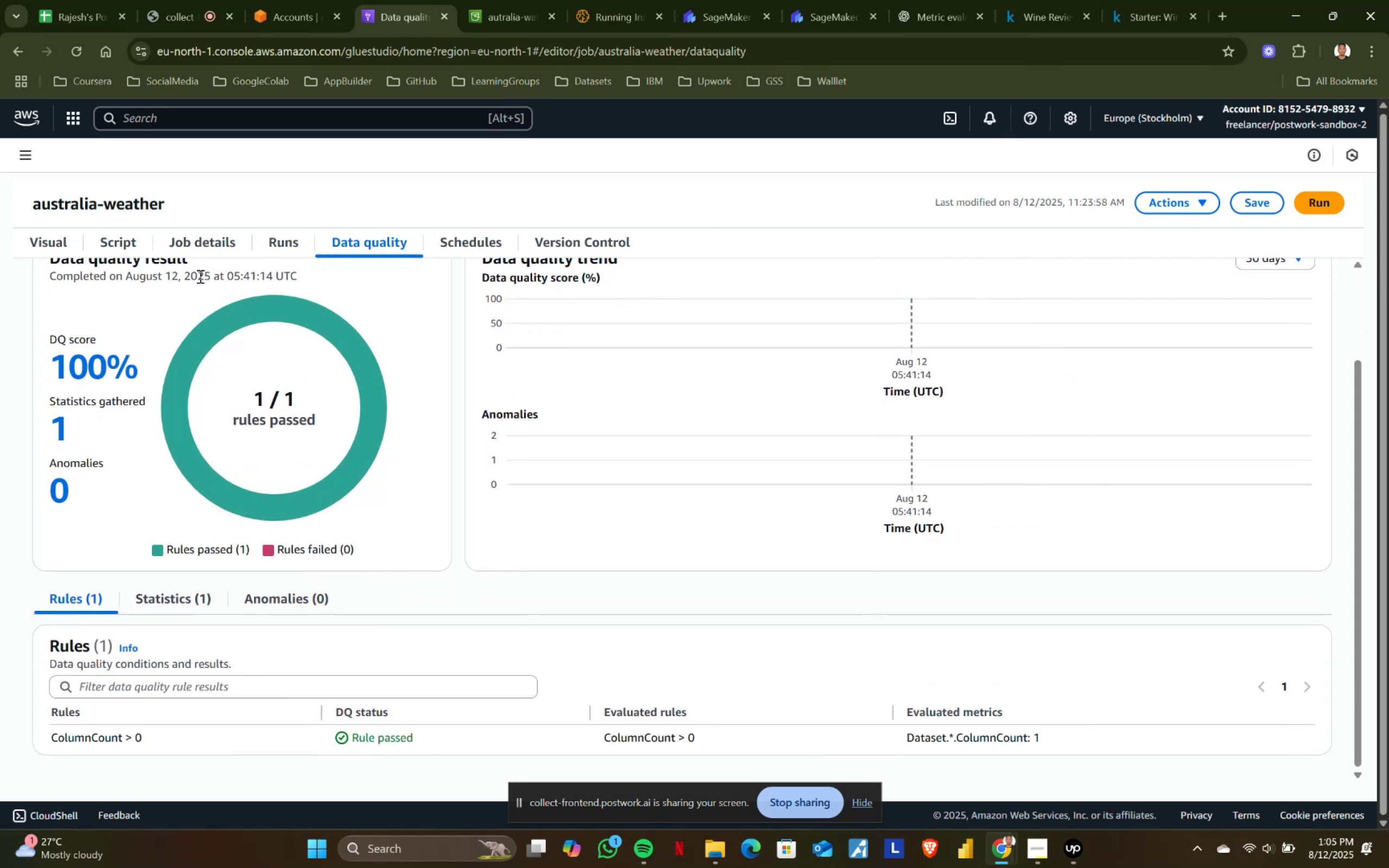 
left_click([262, 245])
 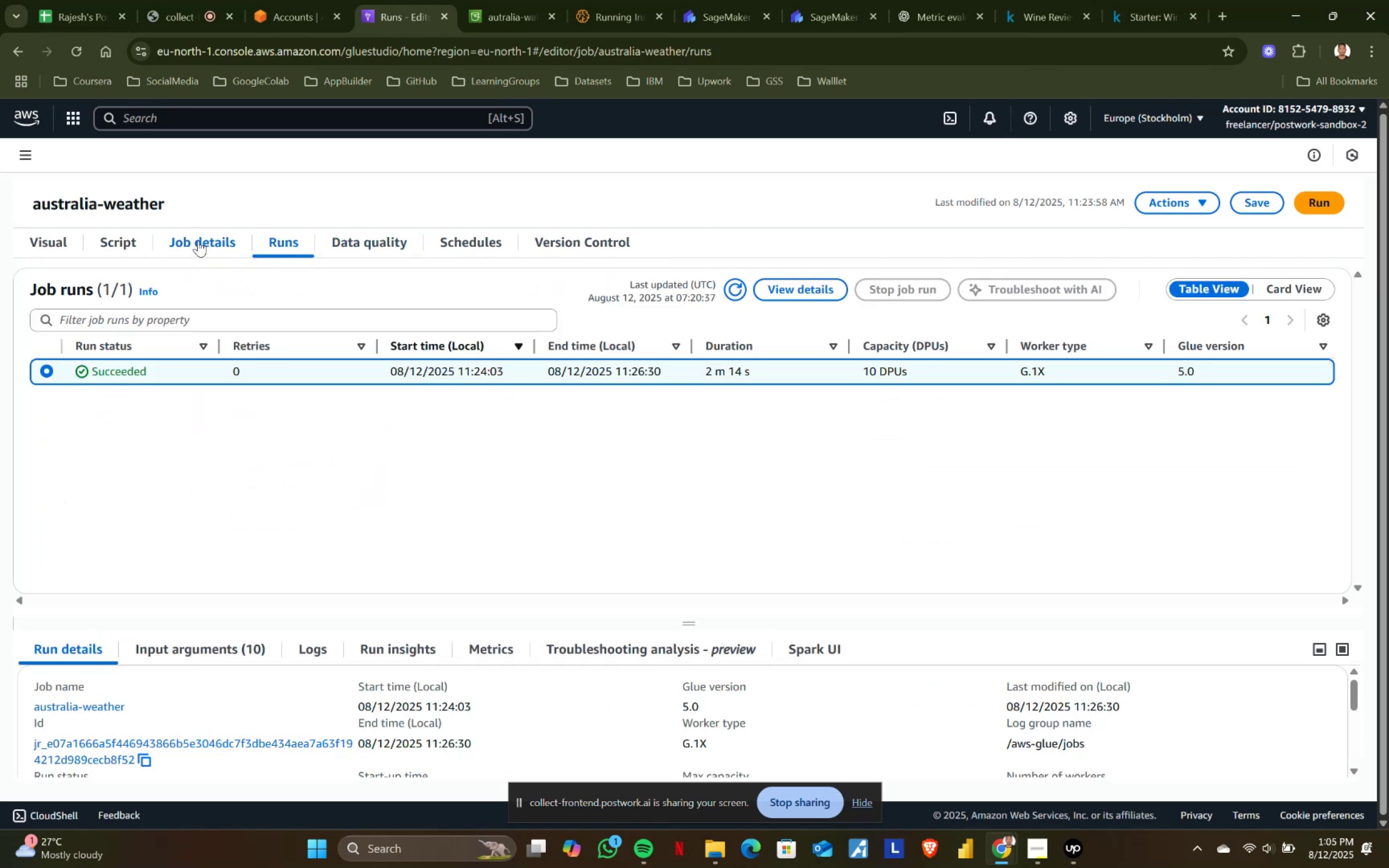 
left_click([198, 240])
 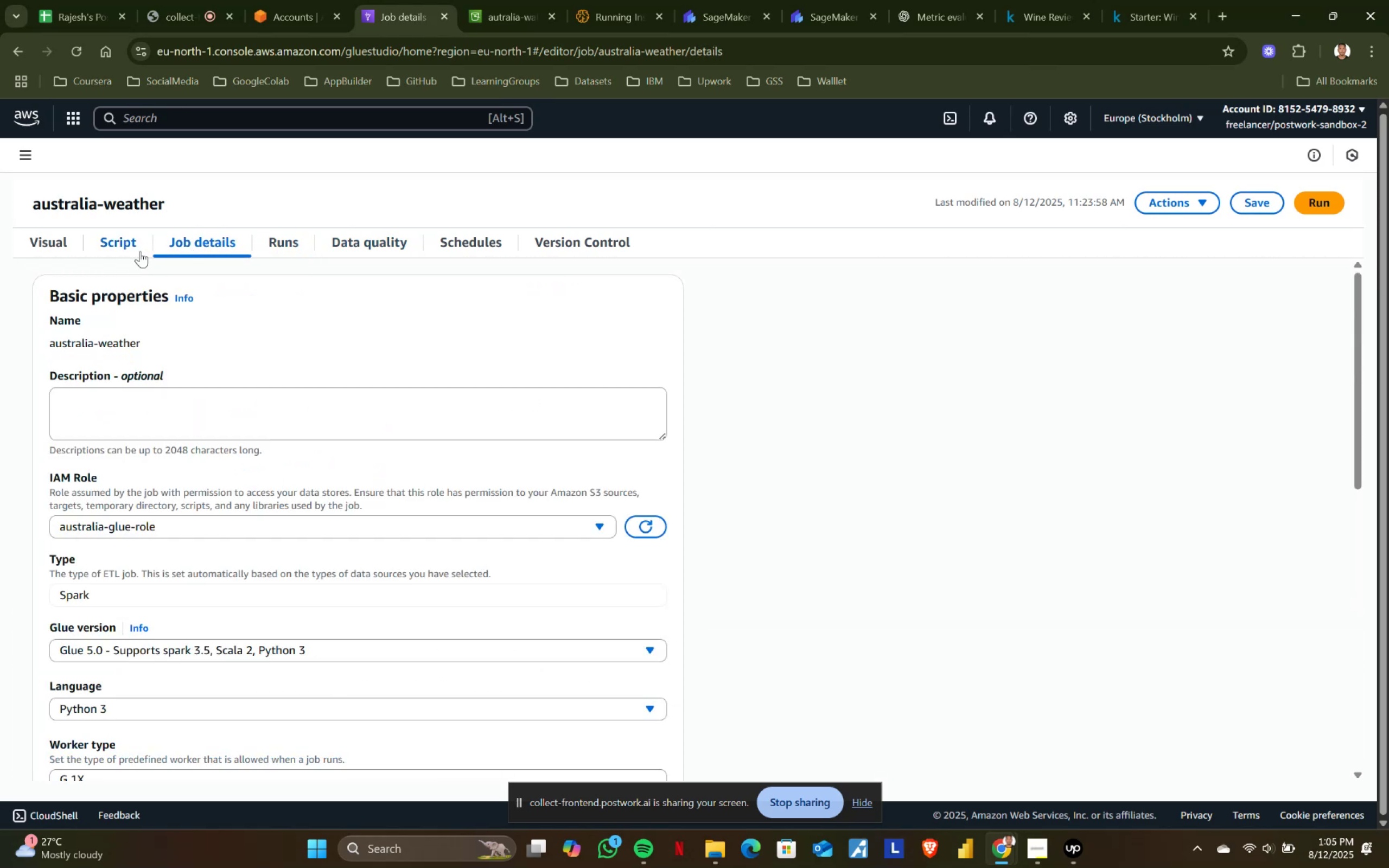 
left_click([130, 244])
 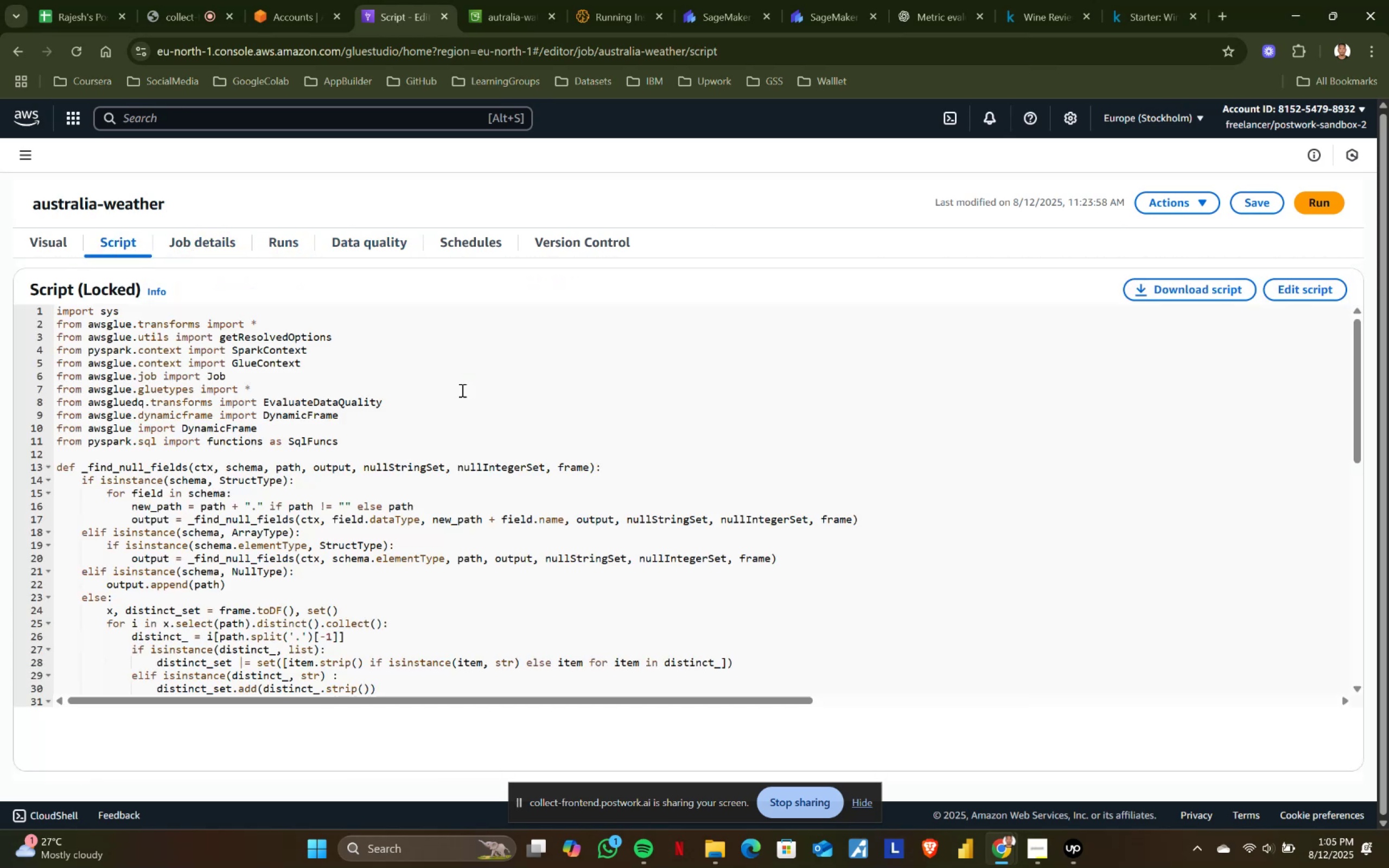 
scroll: coordinate [461, 390], scroll_direction: none, amount: 0.0
 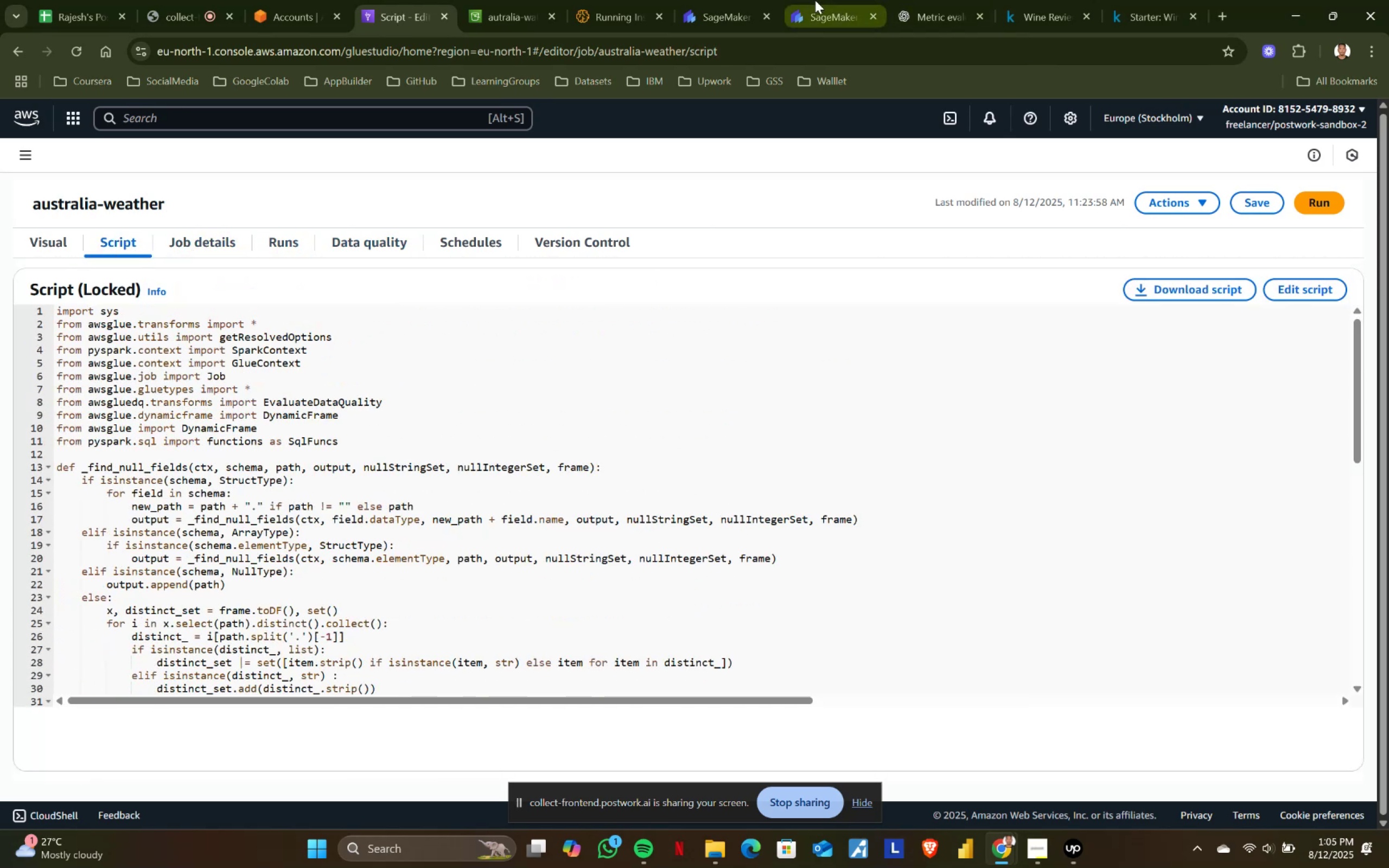 
left_click([766, 0])
 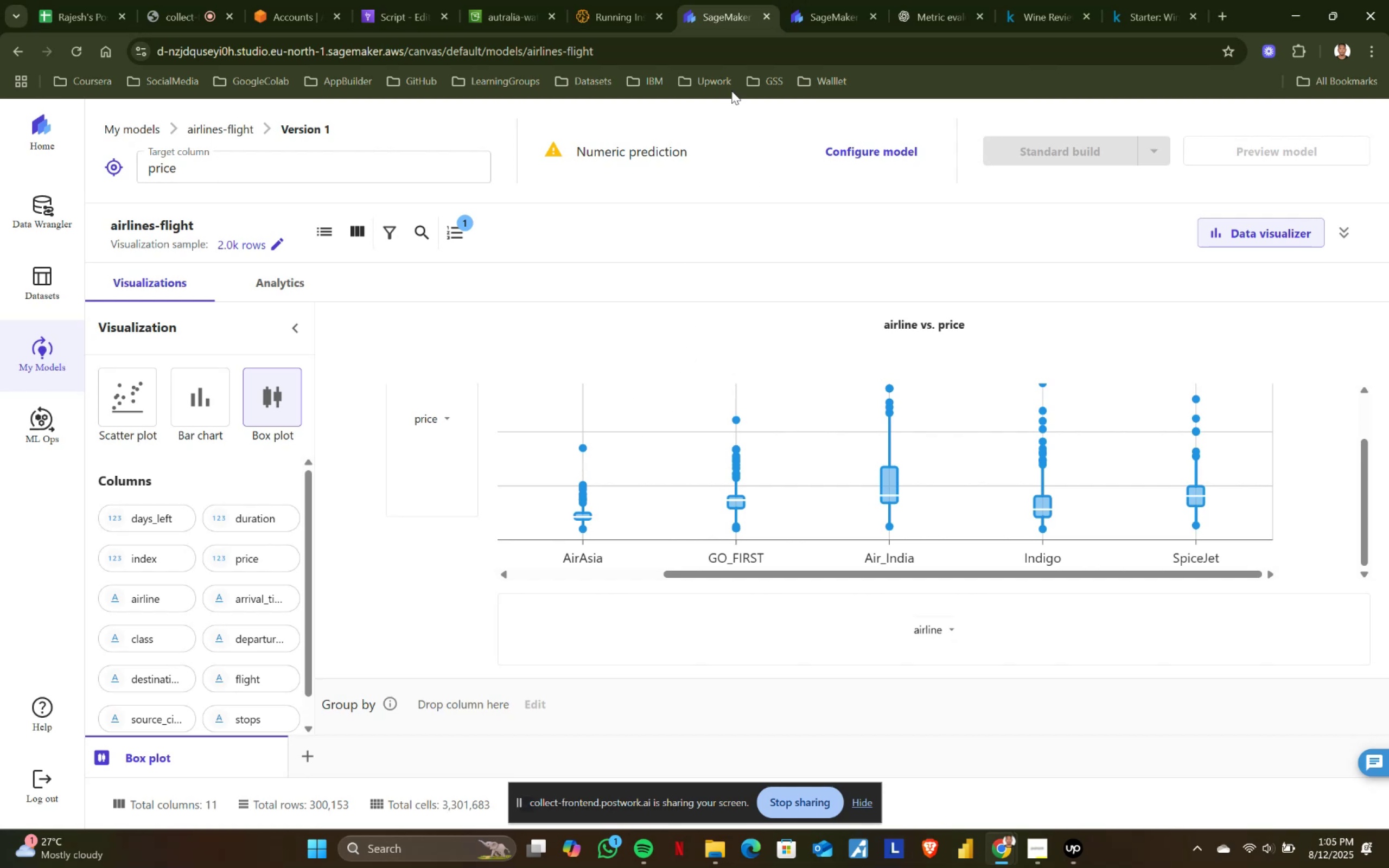 
left_click([848, 0])
 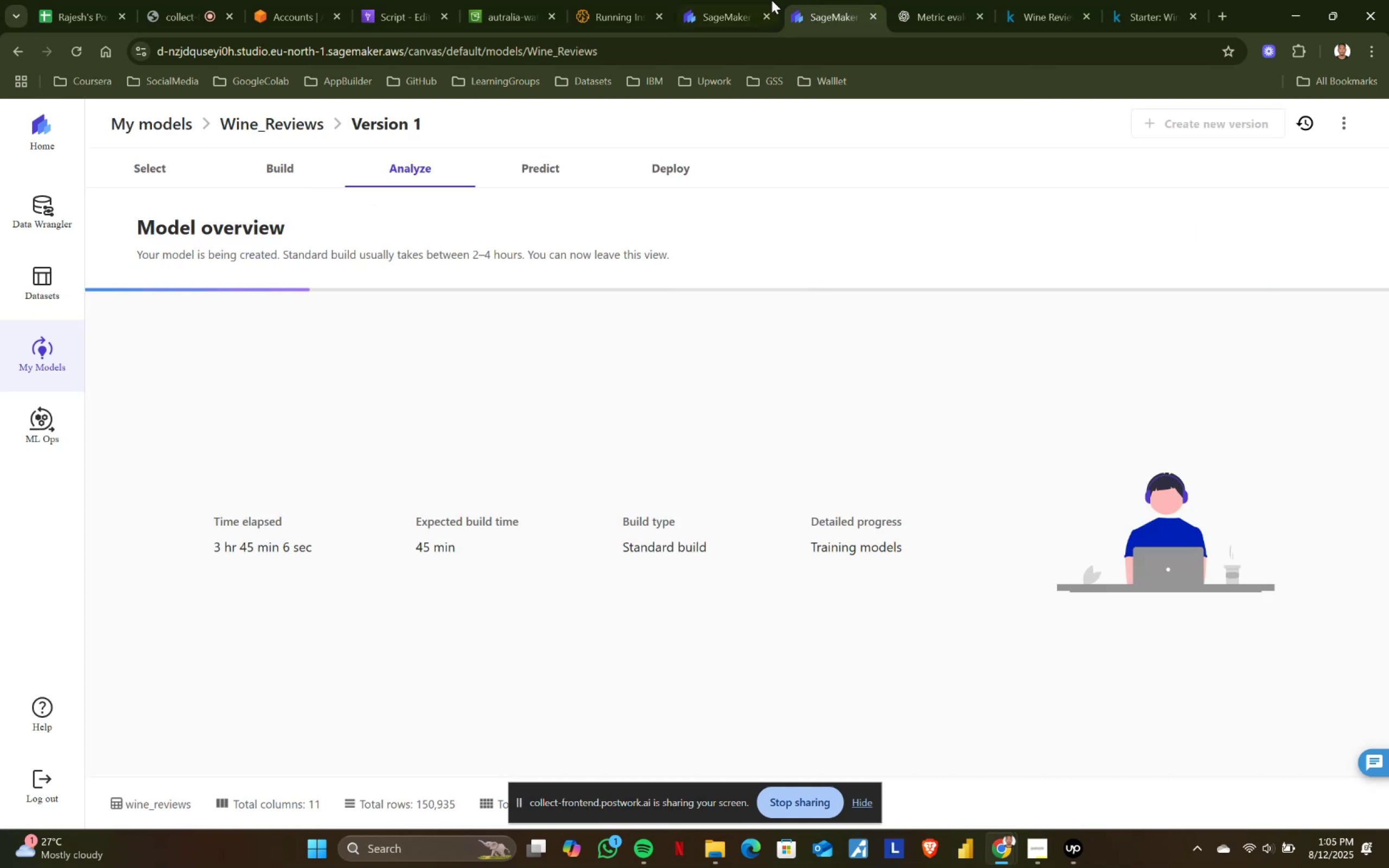 
left_click([711, 0])
 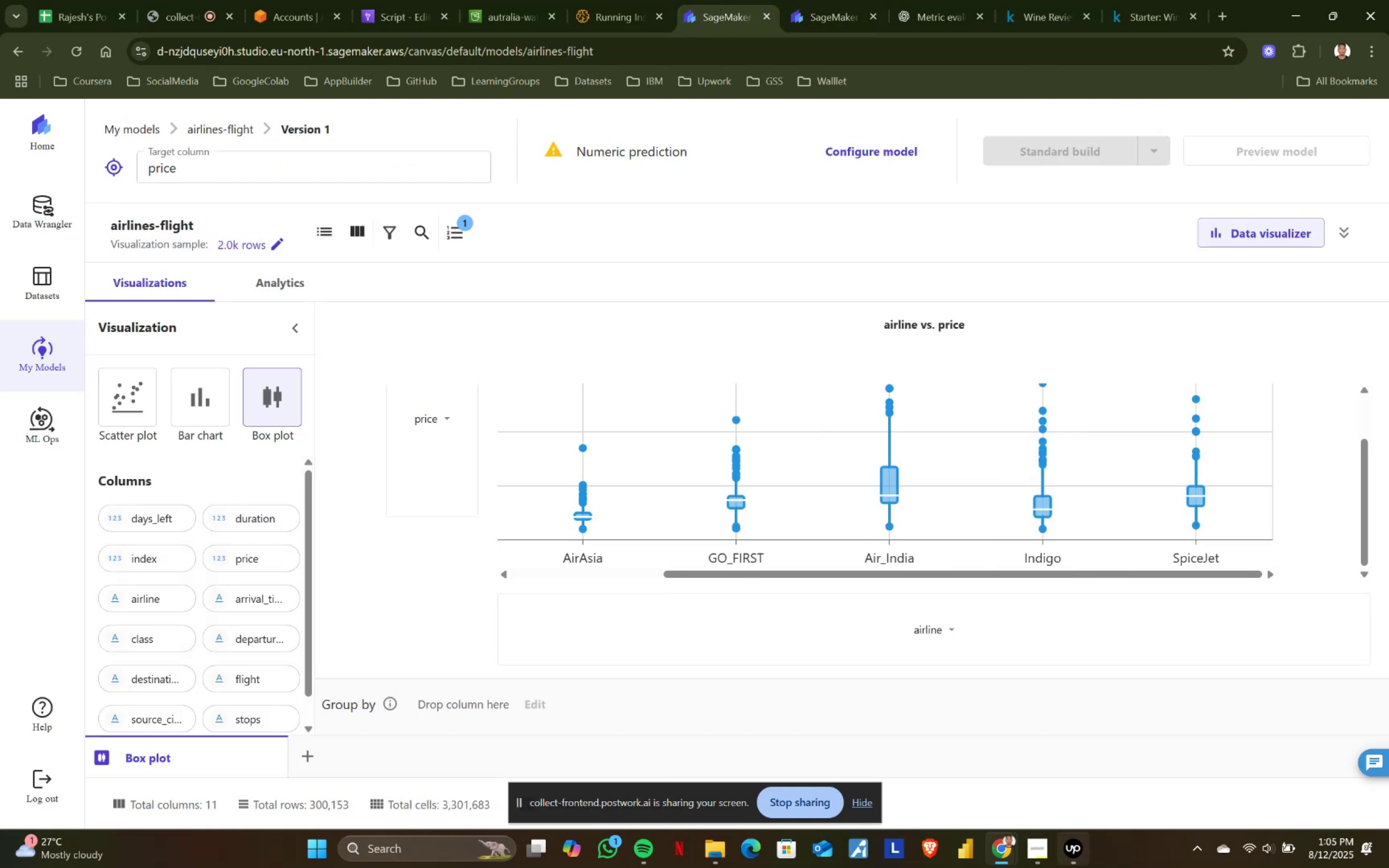 
left_click([1030, 843])
 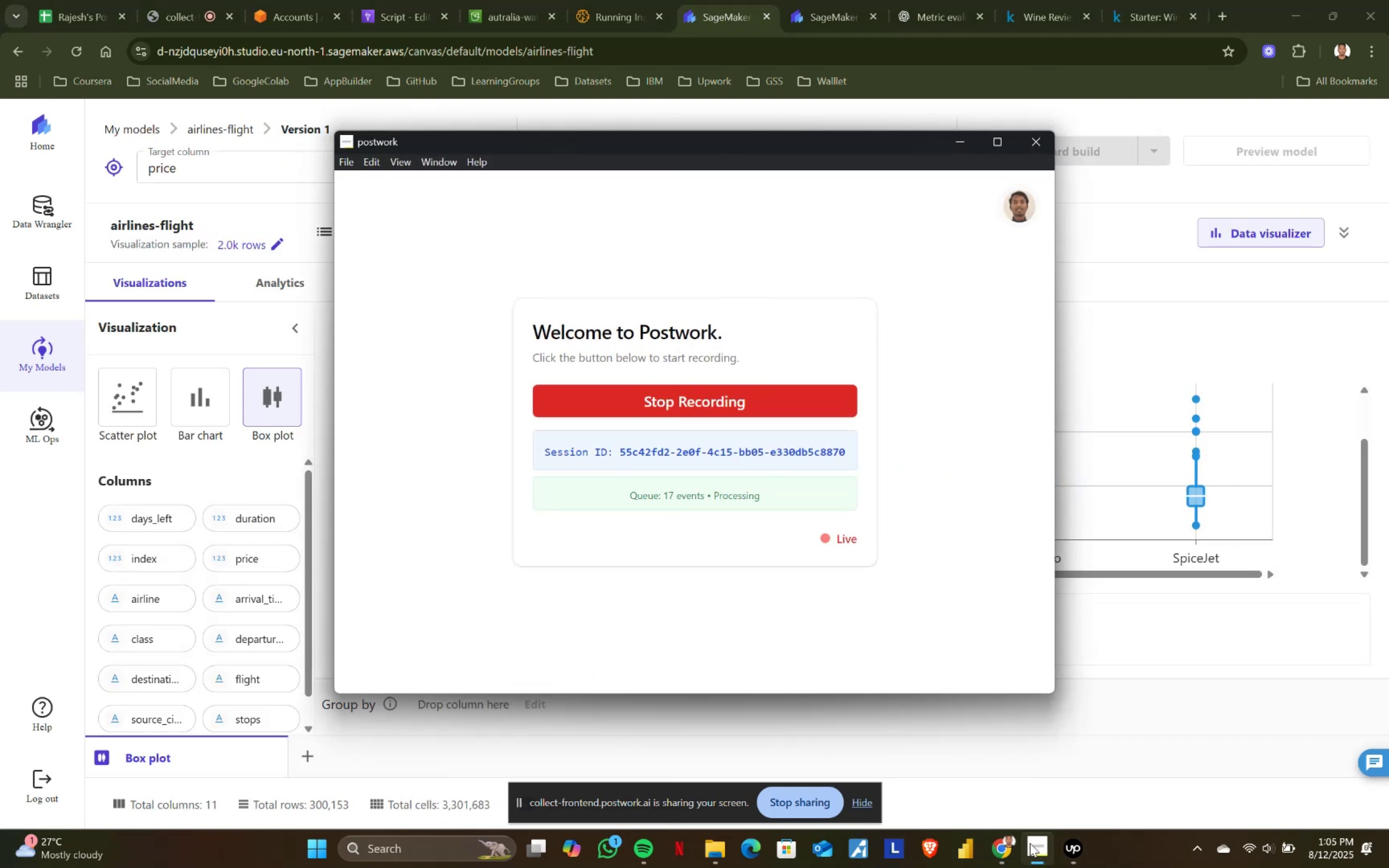 
double_click([1030, 843])
 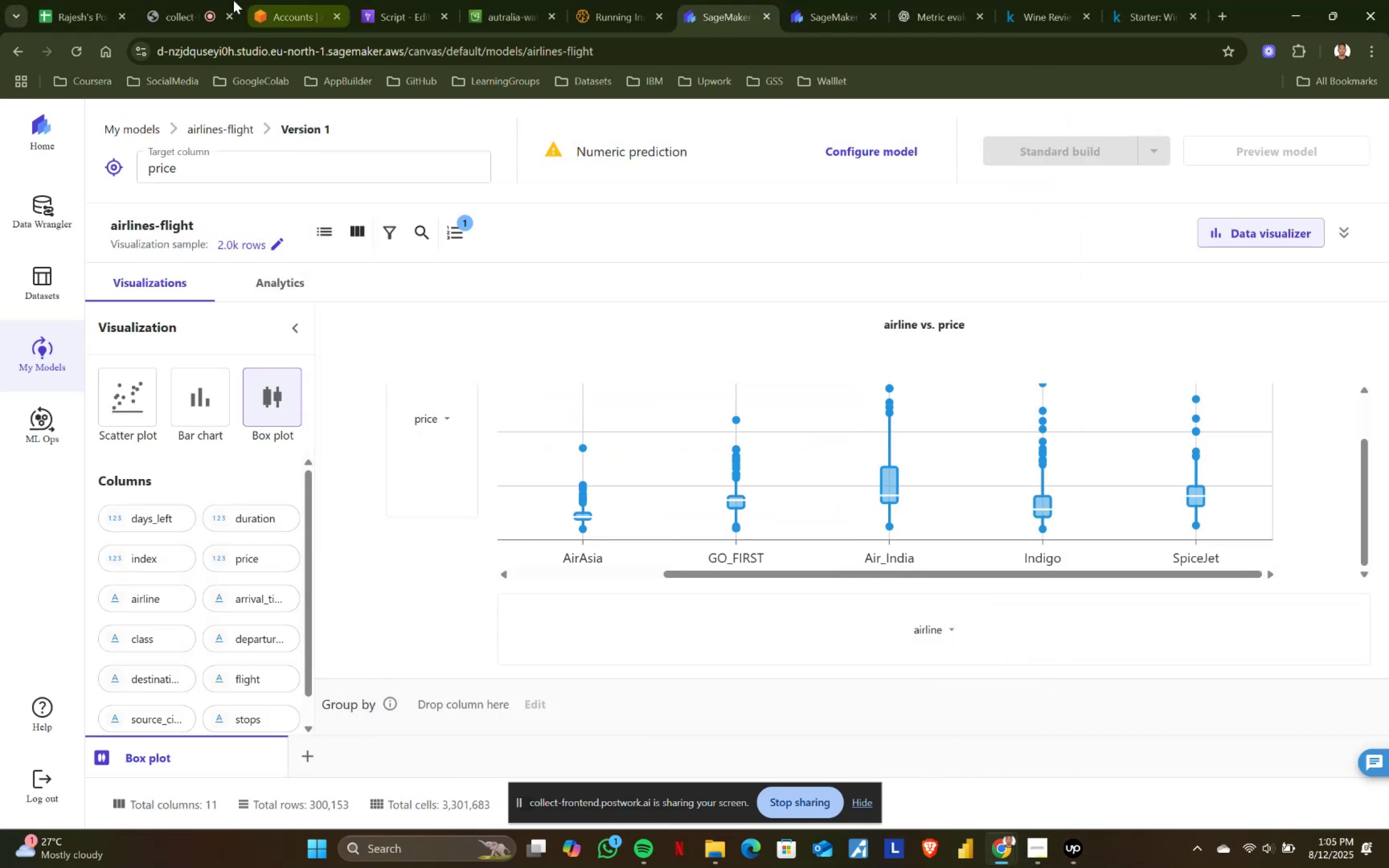 
left_click([222, 0])
 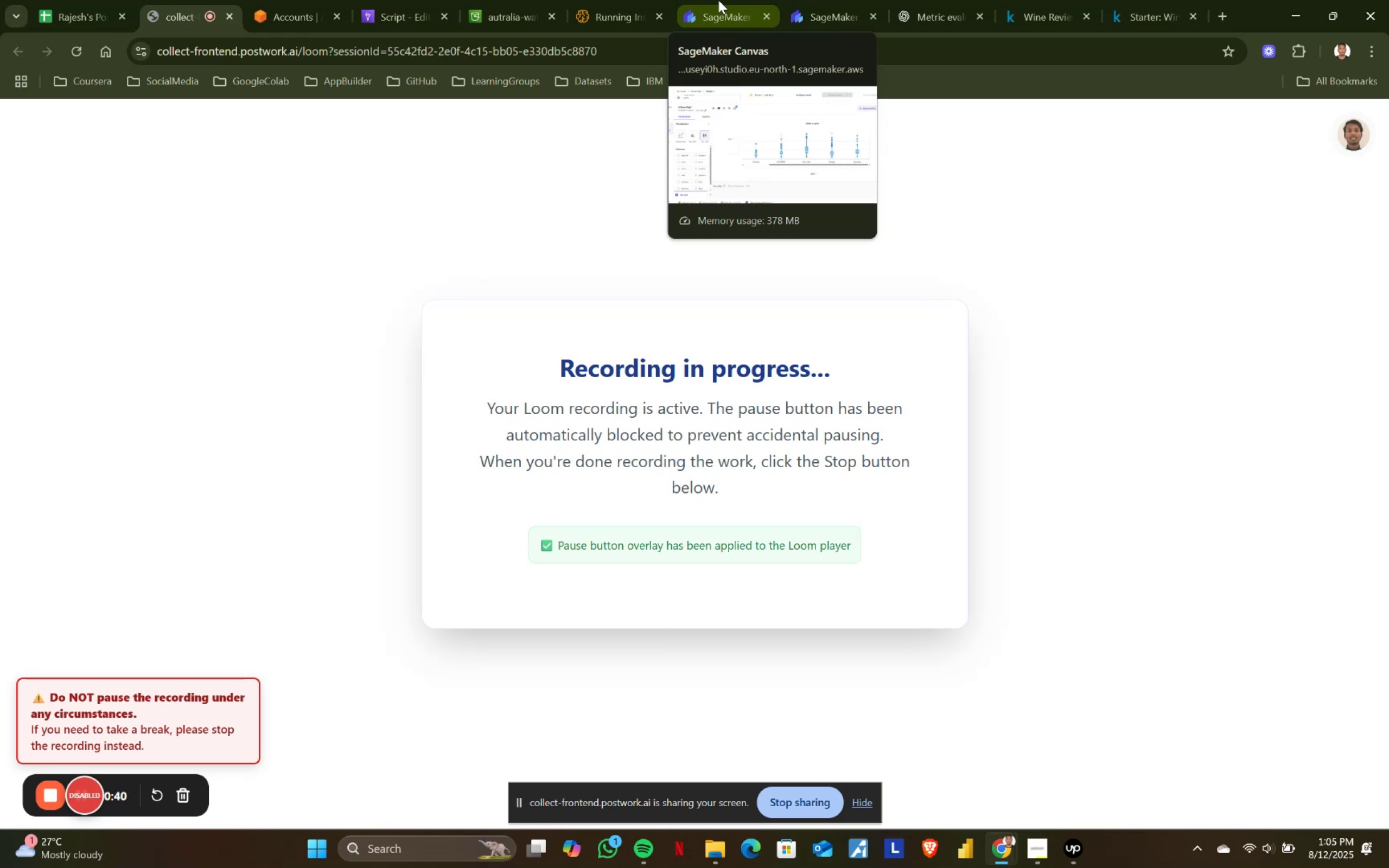 
wait(9.39)
 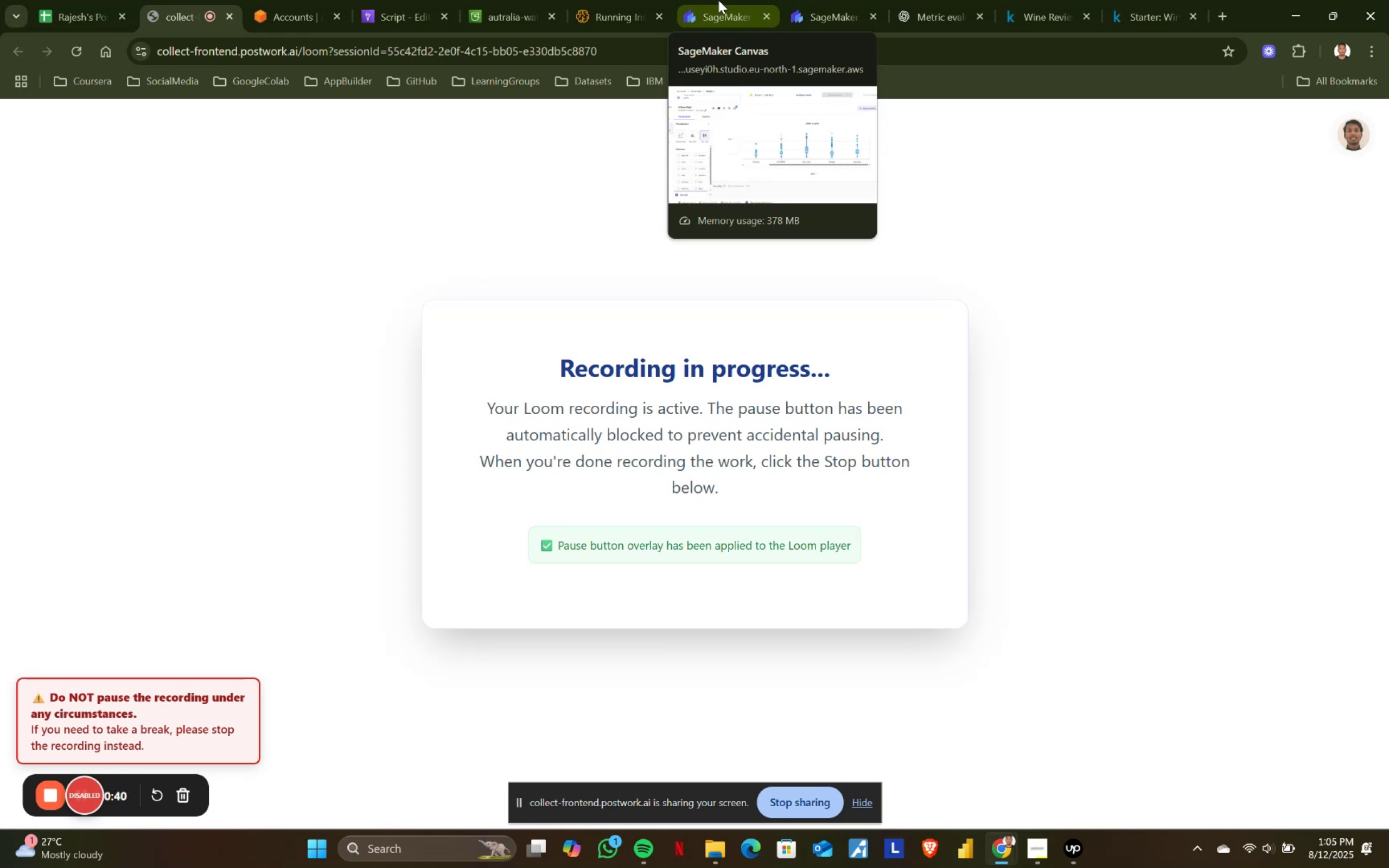 
left_click([718, 0])
 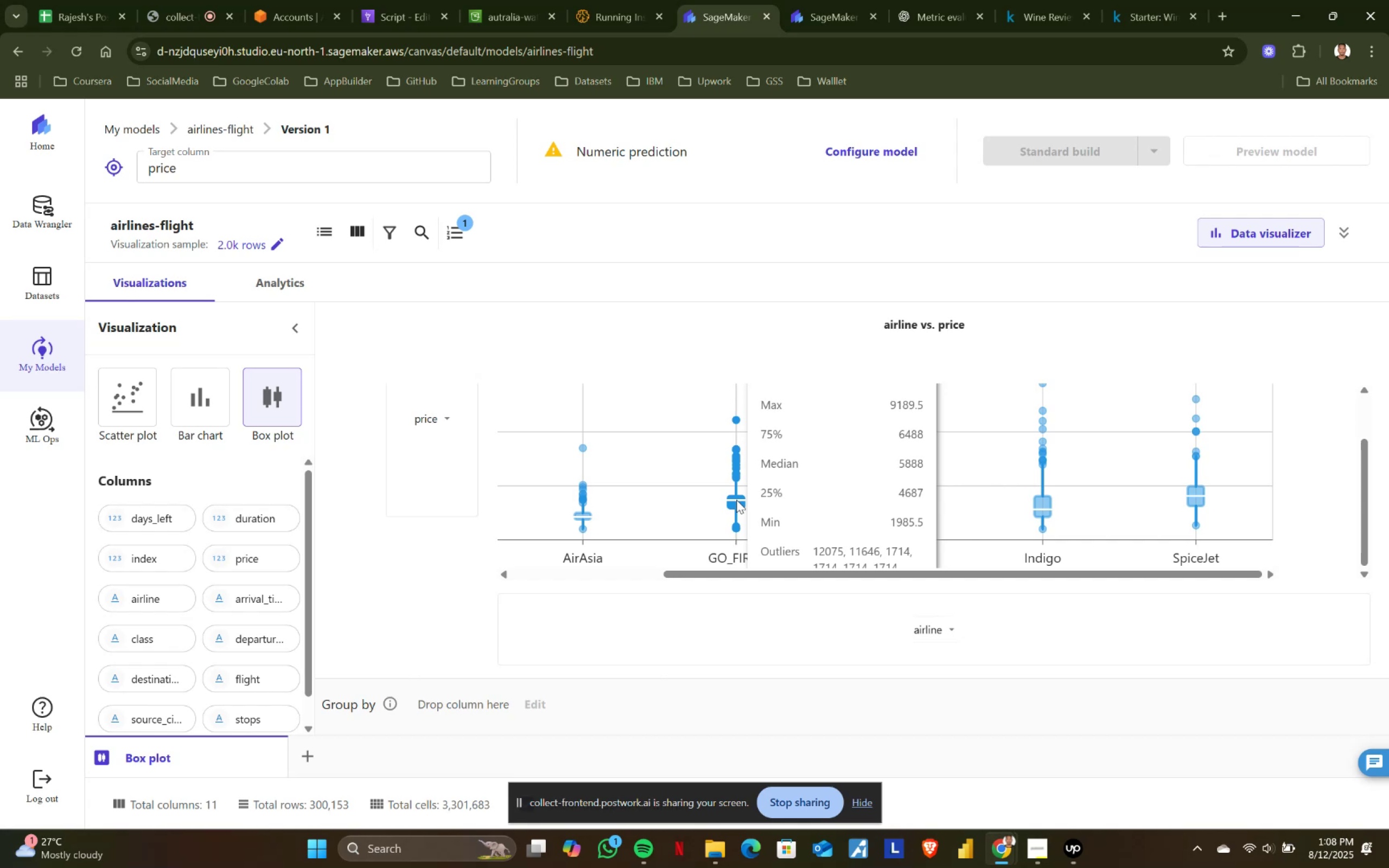 
wait(131.32)
 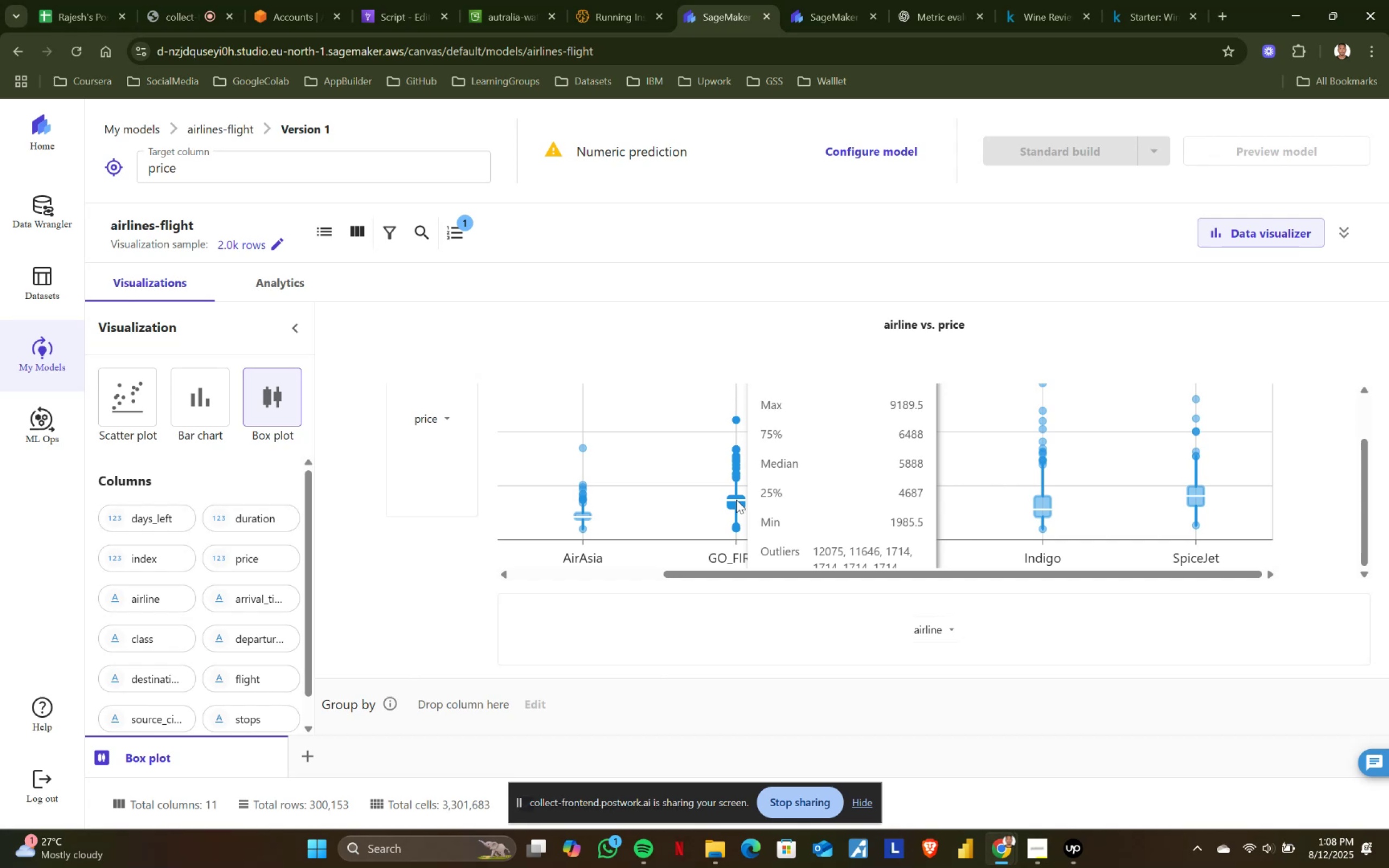 
left_click_drag(start_coordinate=[1154, 573], to_coordinate=[387, 570])
 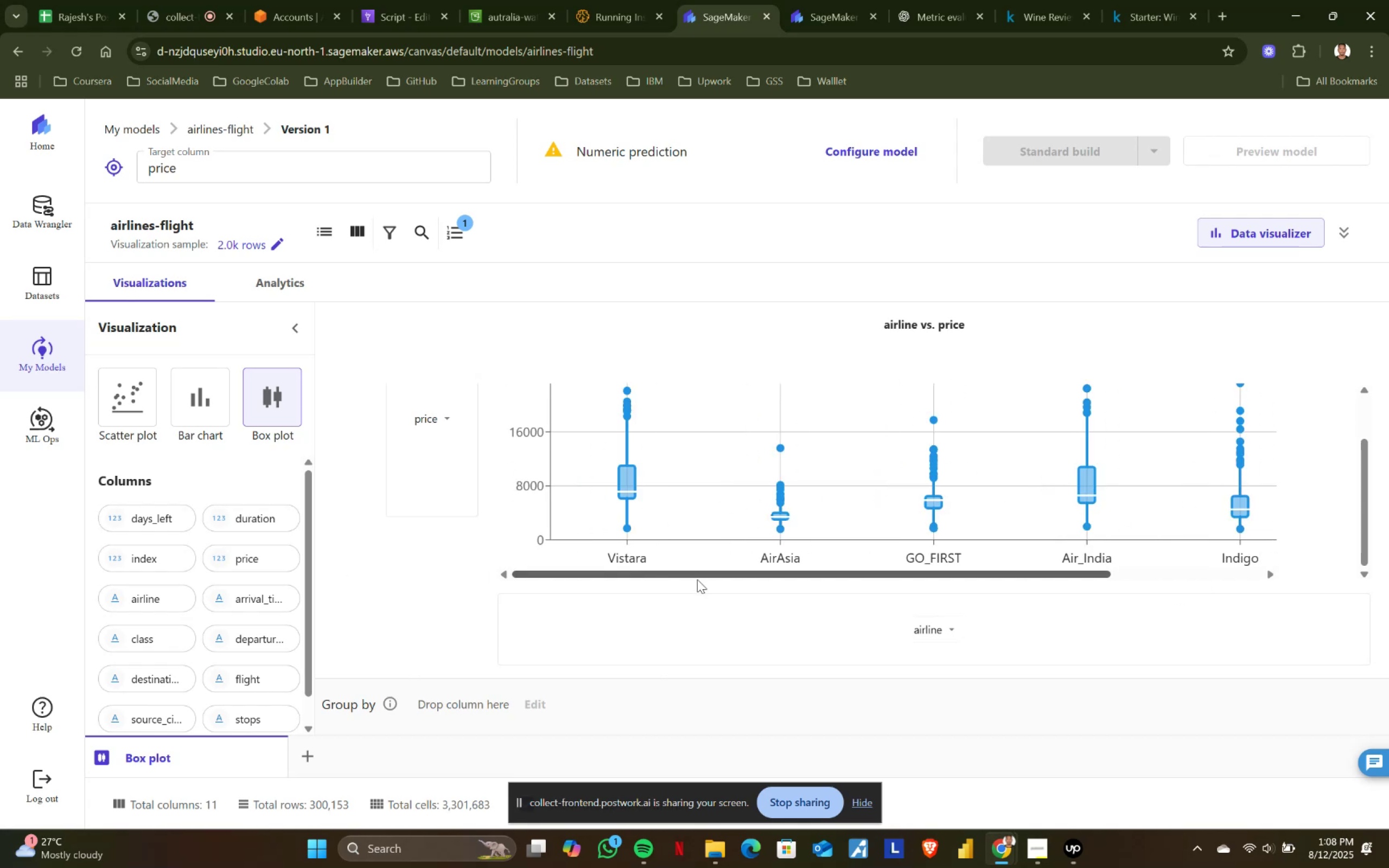 
left_click([694, 581])
 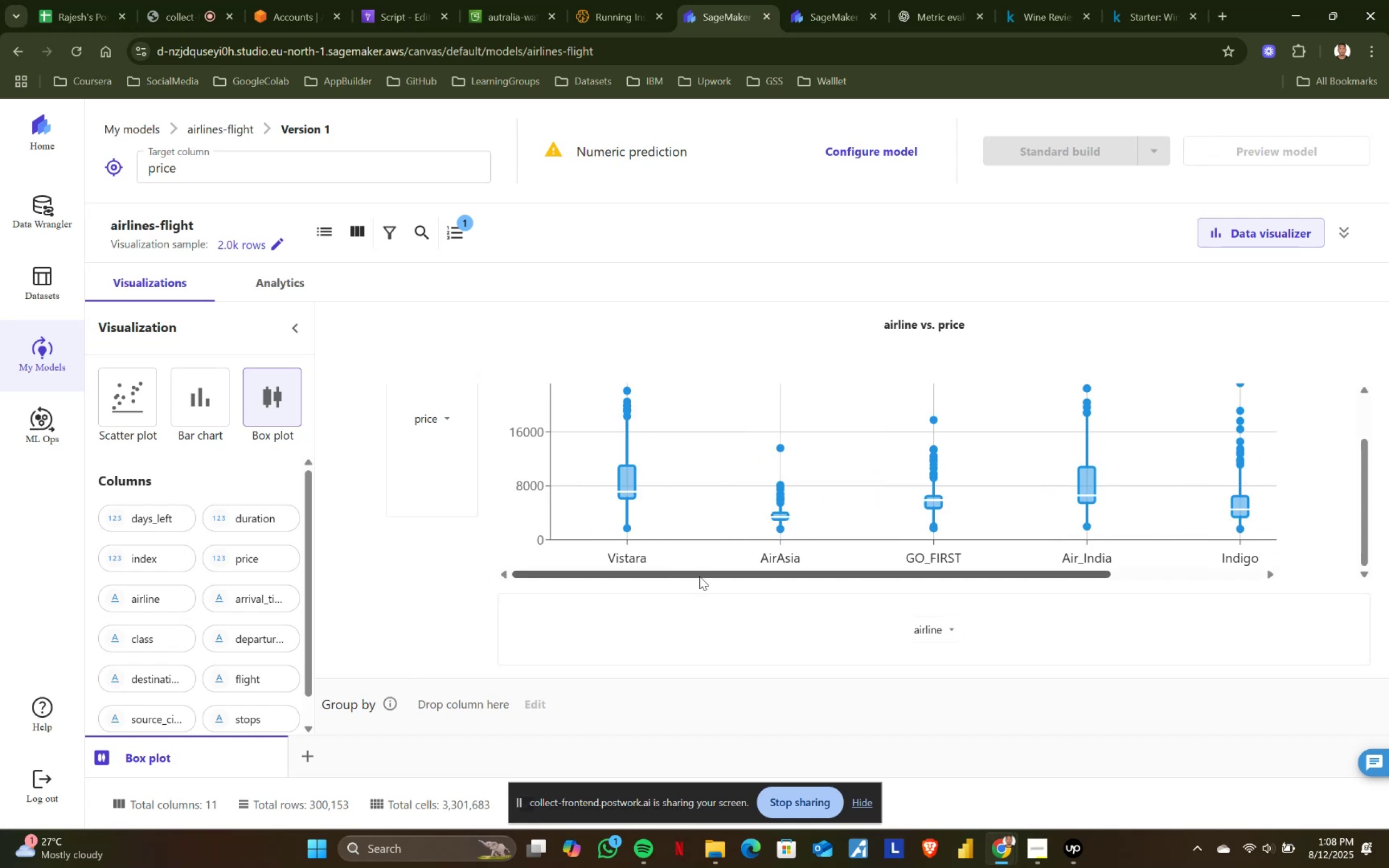 
left_click_drag(start_coordinate=[704, 574], to_coordinate=[1334, 554])
 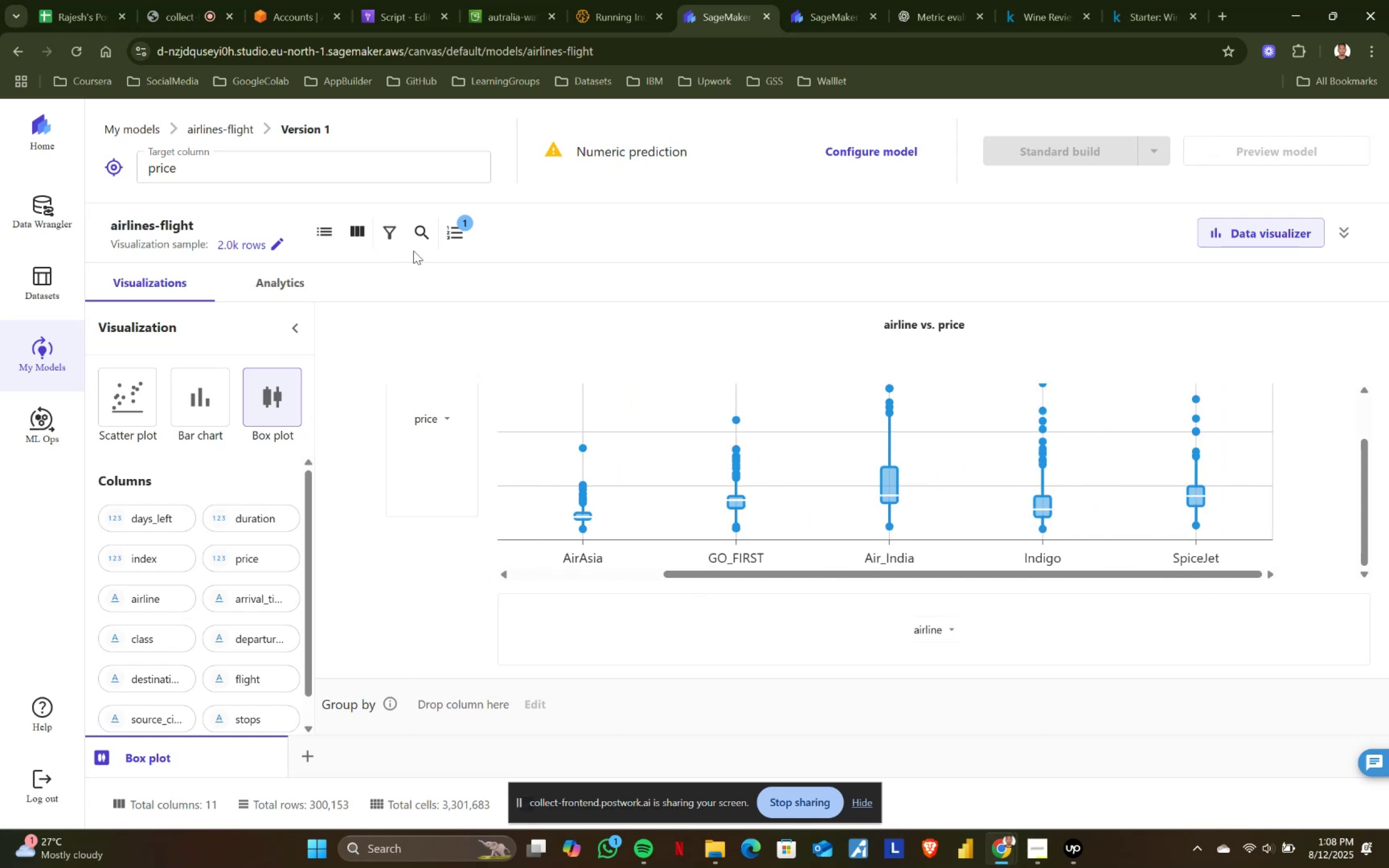 
left_click([453, 232])
 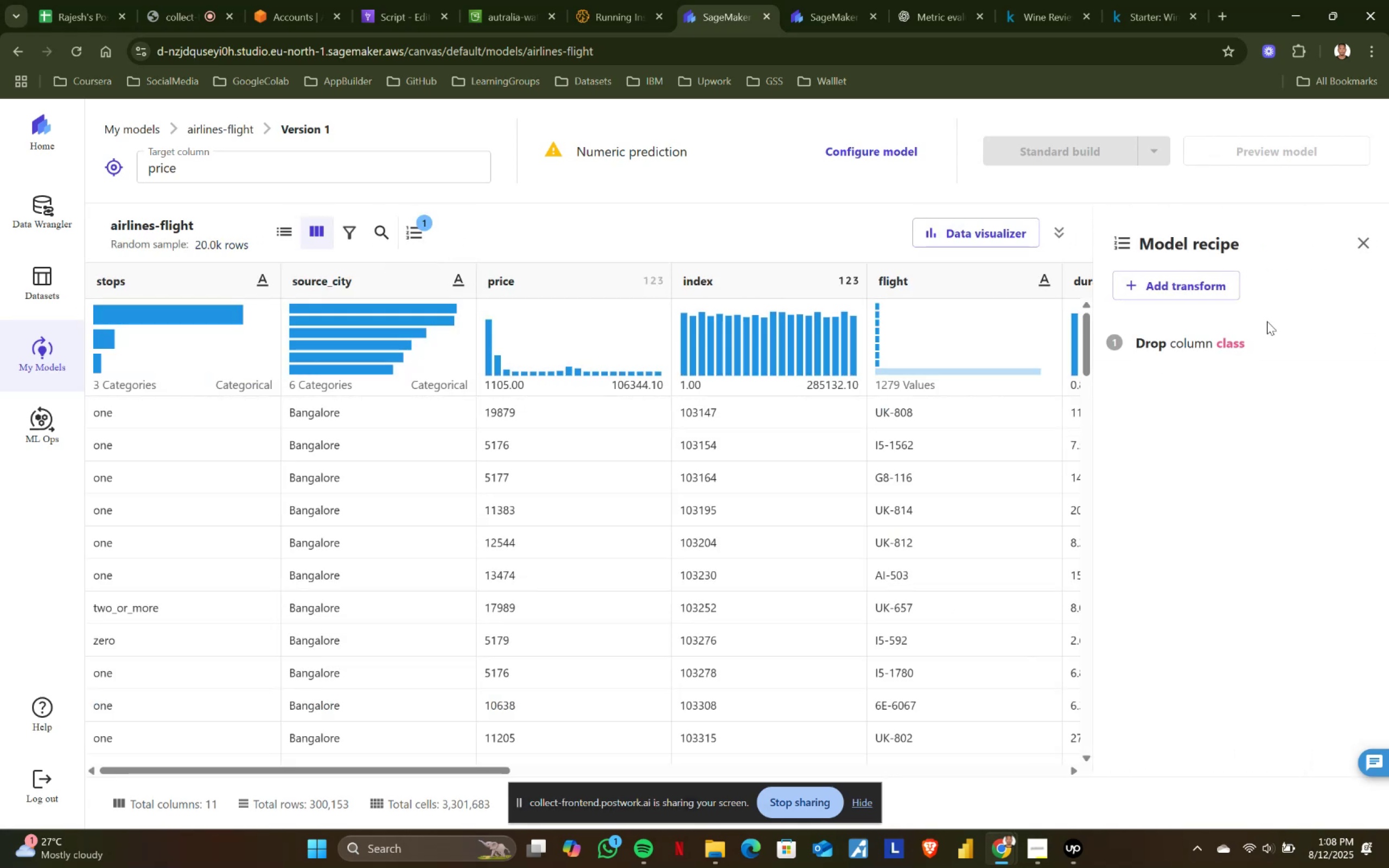 
left_click([1177, 348])
 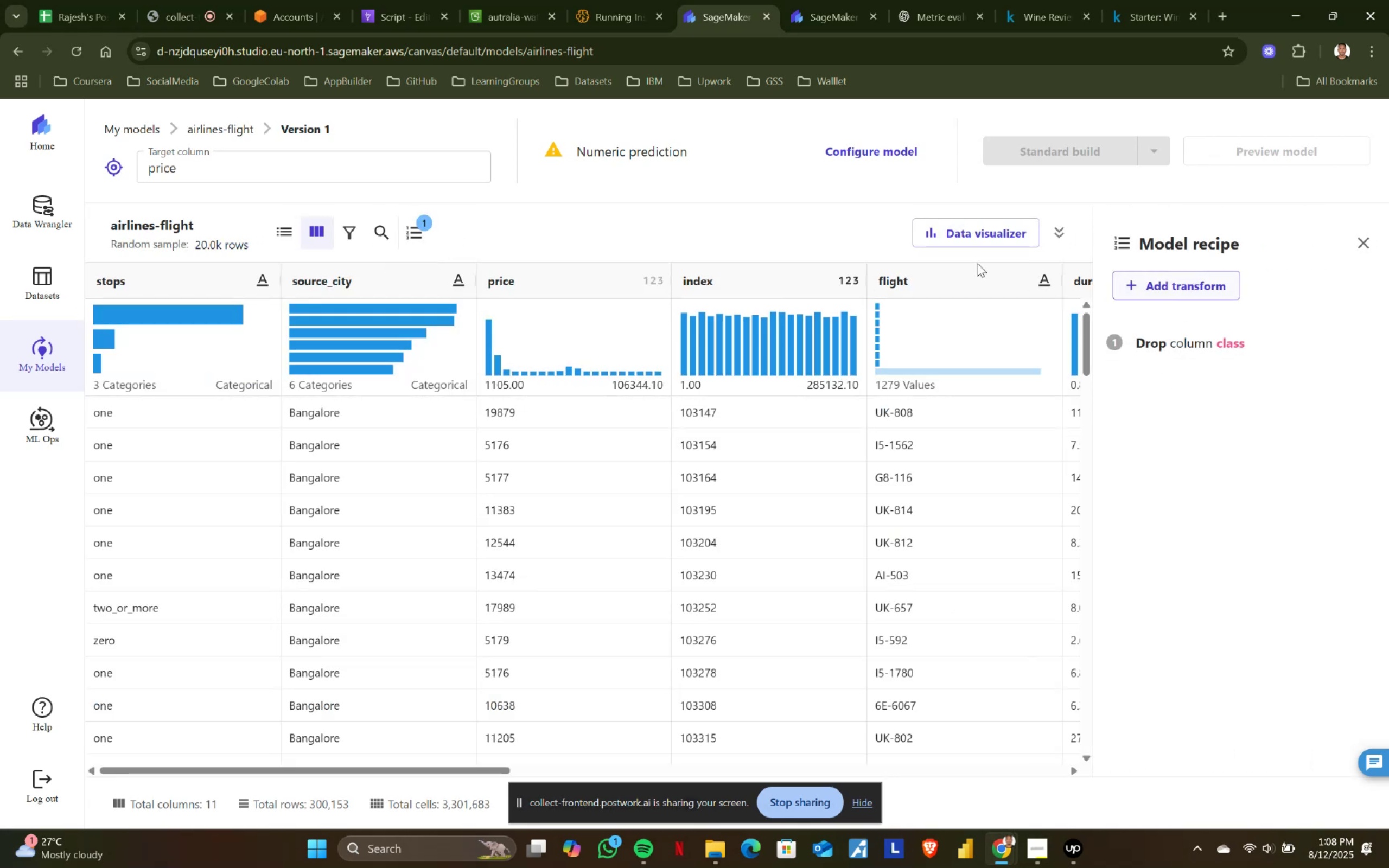 
left_click([978, 229])
 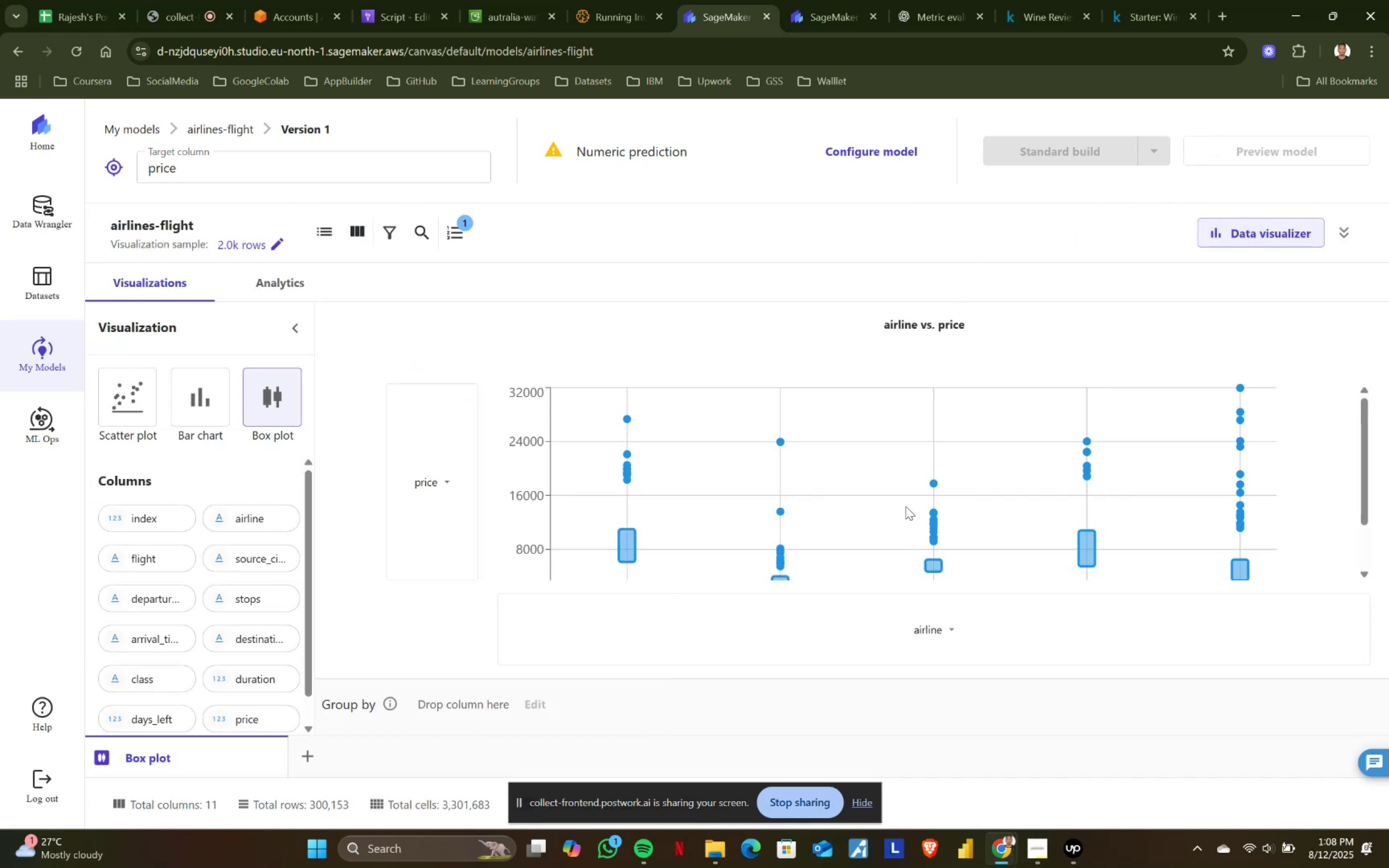 
scroll: coordinate [628, 482], scroll_direction: down, amount: 4.0
 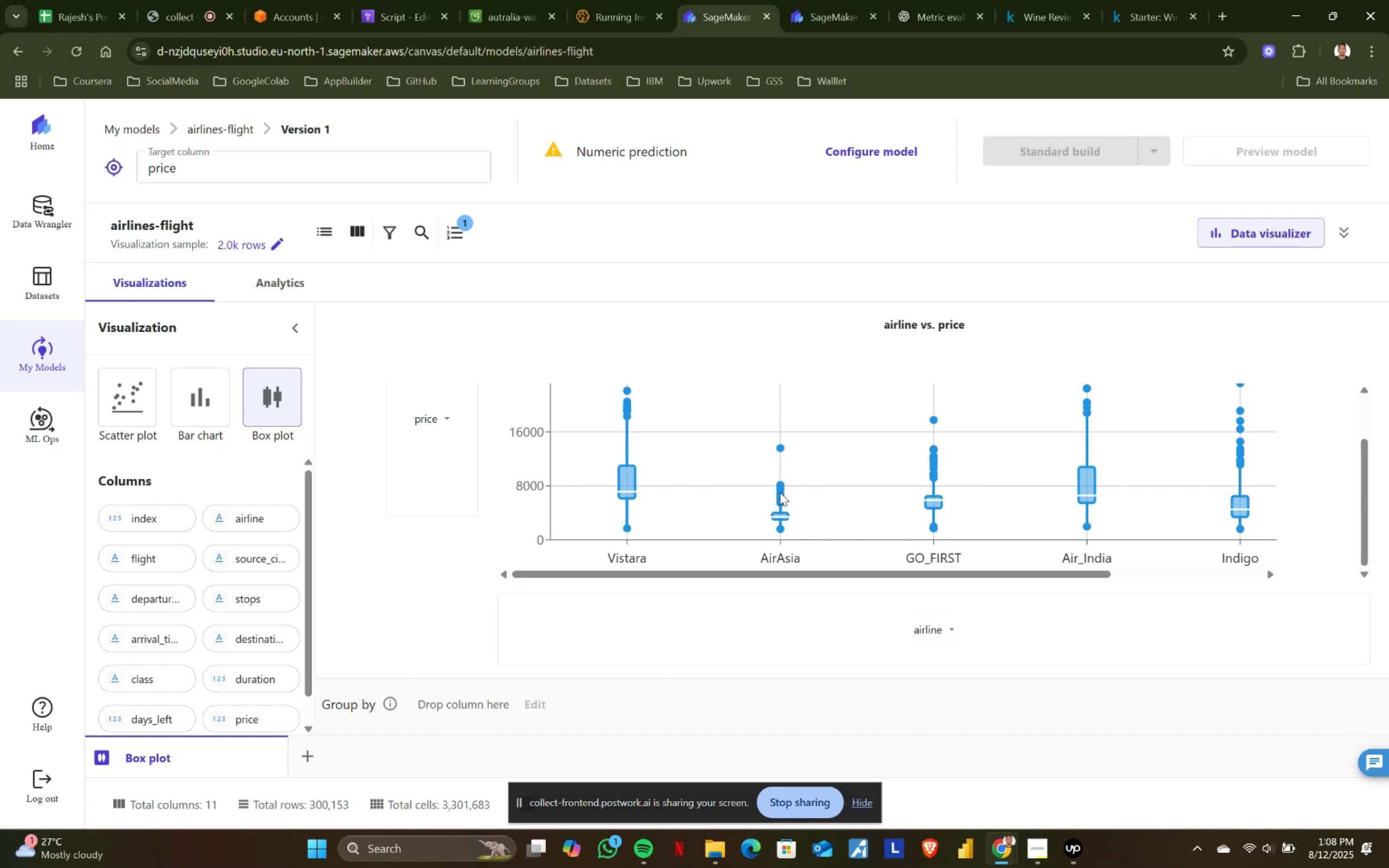 
key(PlayPause)
 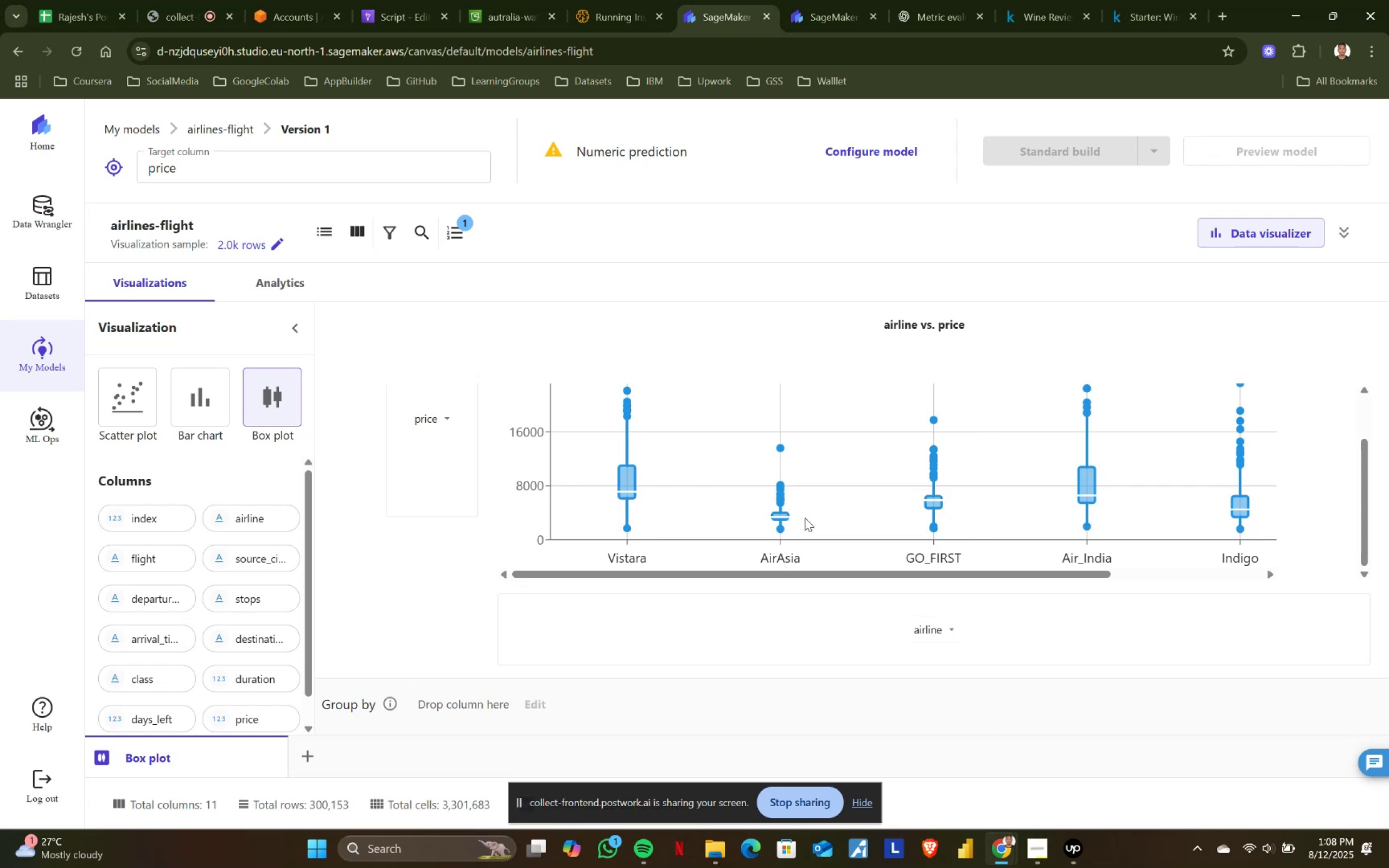 
wait(11.62)
 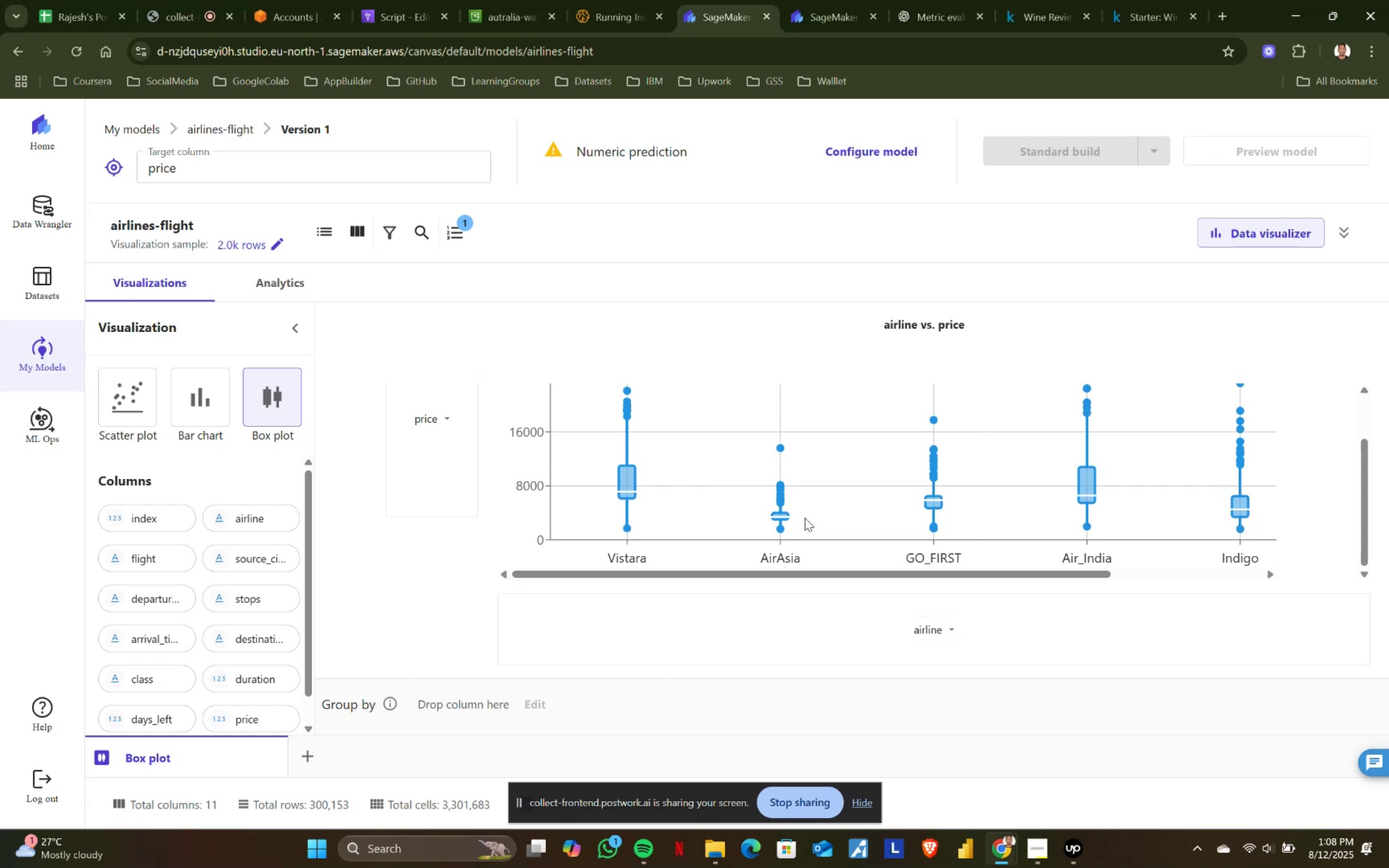 
key(MediaTrackNext)
 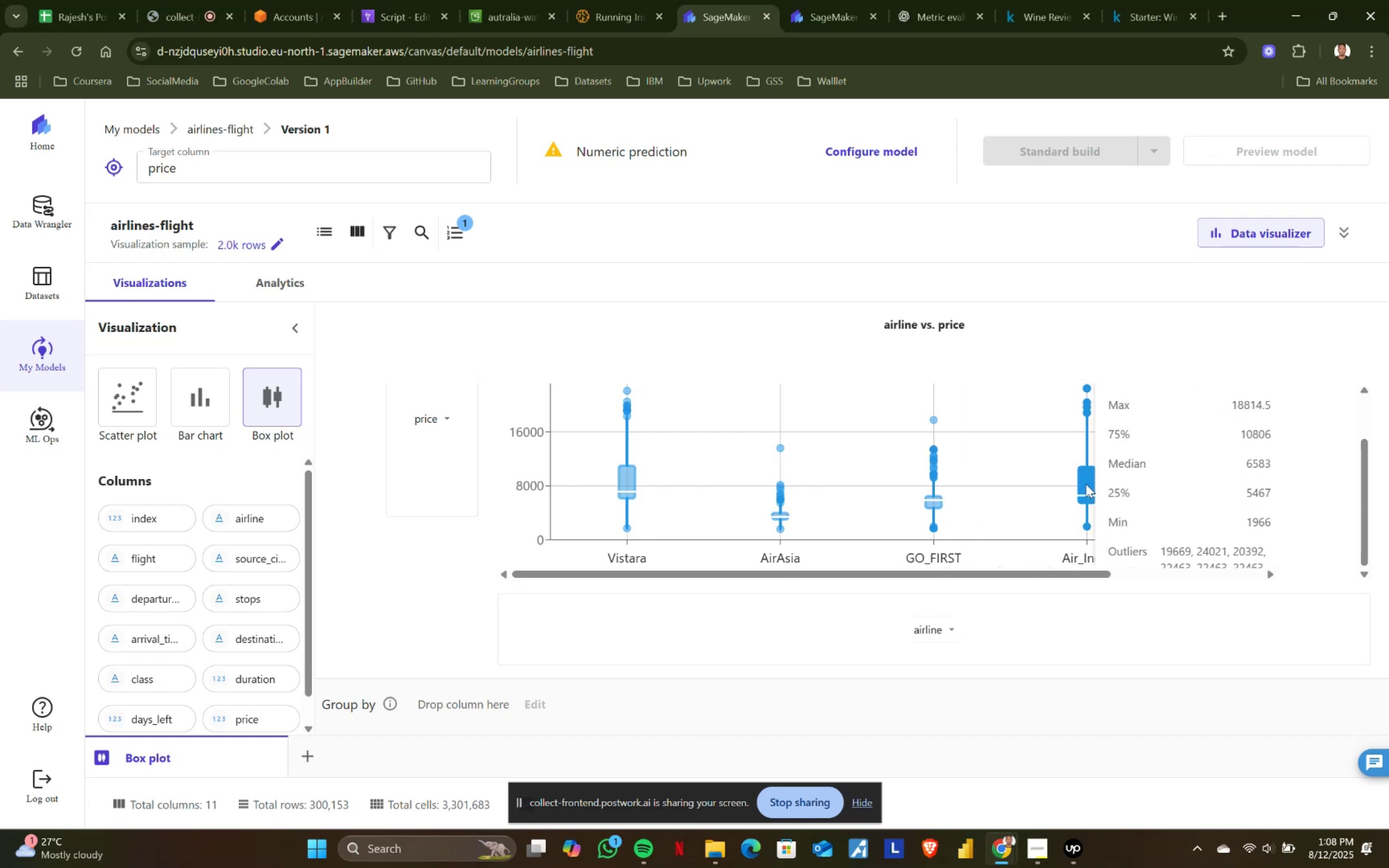 
left_click_drag(start_coordinate=[1073, 574], to_coordinate=[1263, 572])
 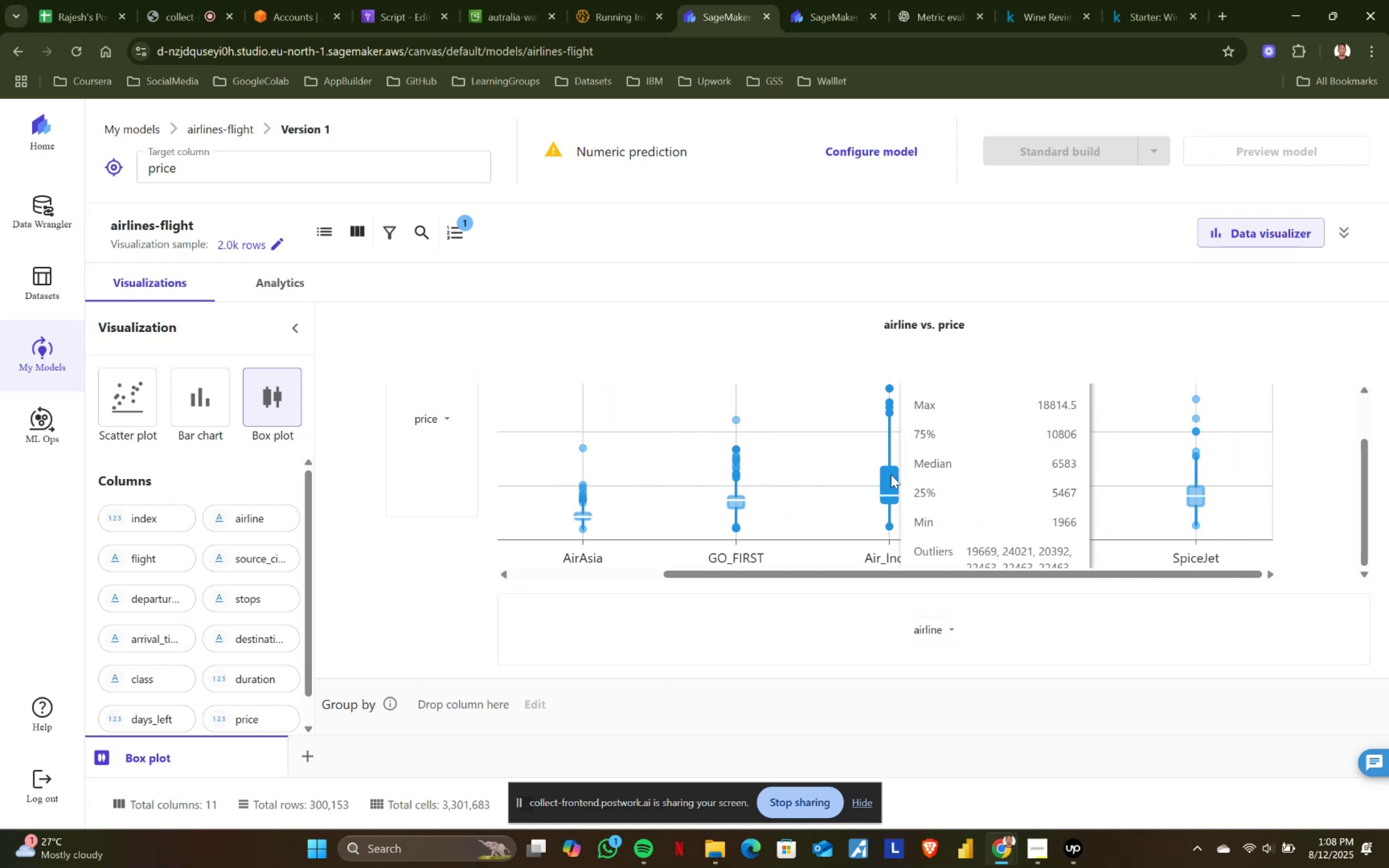 
scroll: coordinate [891, 475], scroll_direction: down, amount: 3.0
 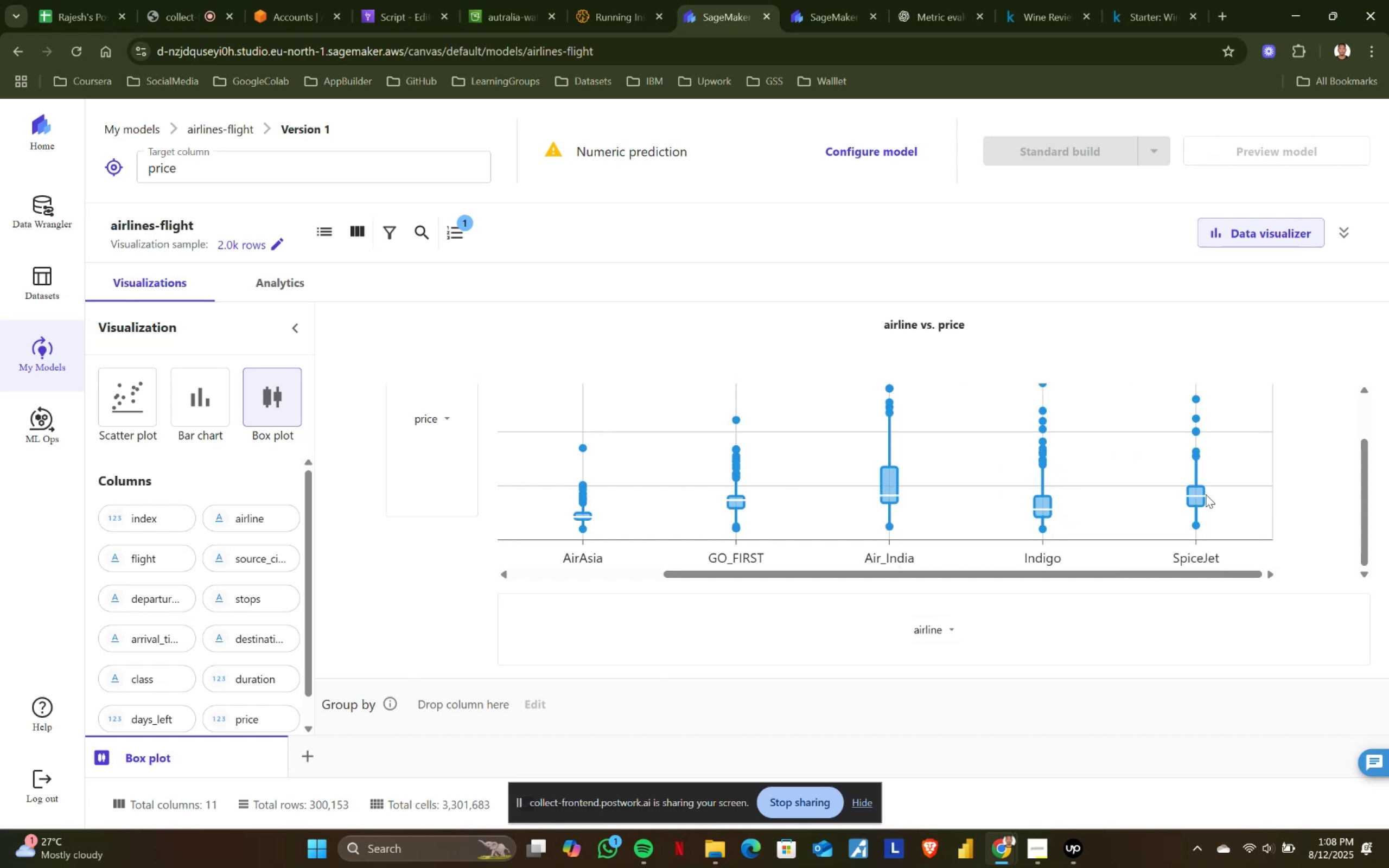 
mouse_move([1195, 497])
 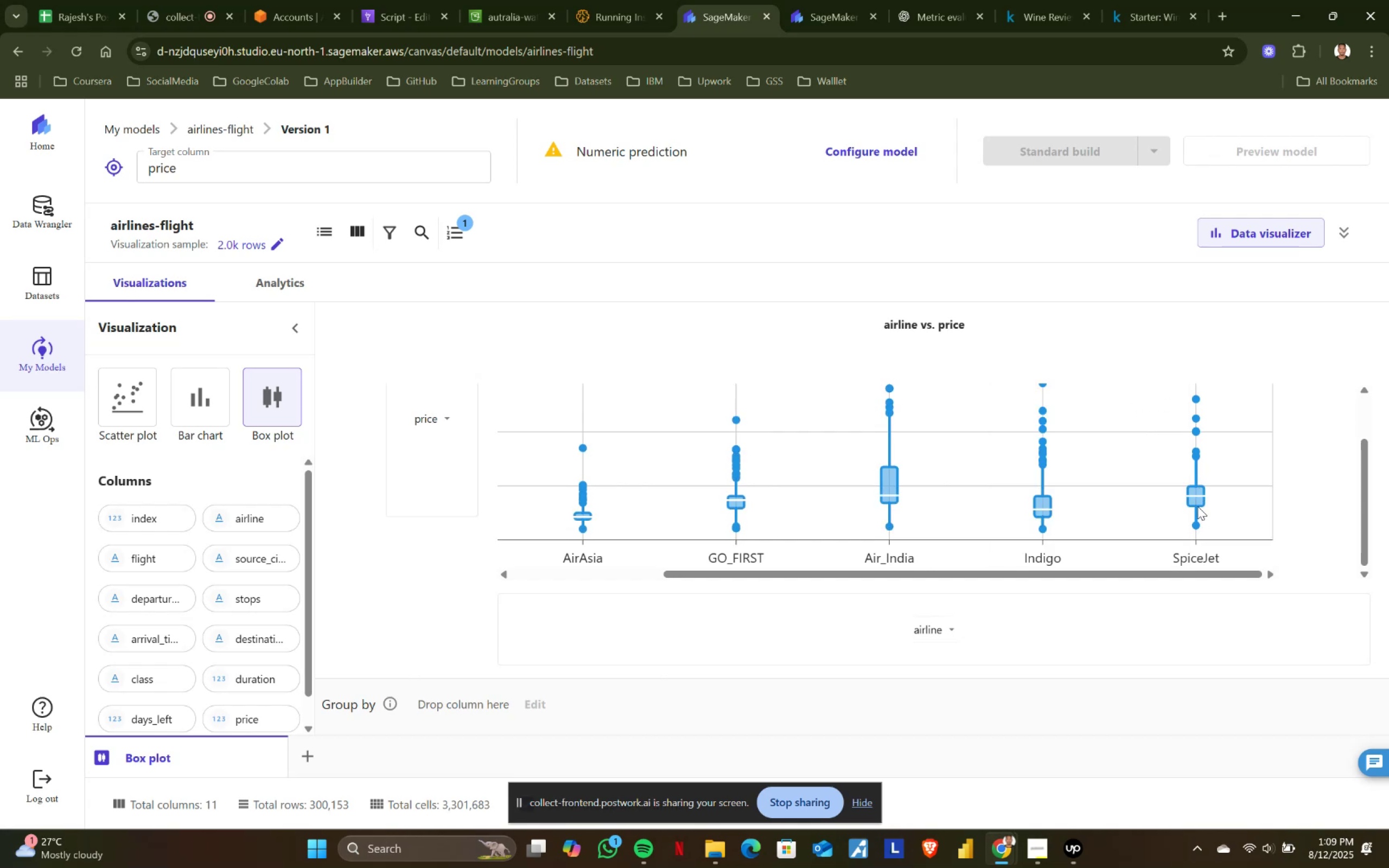 
wait(10.57)
 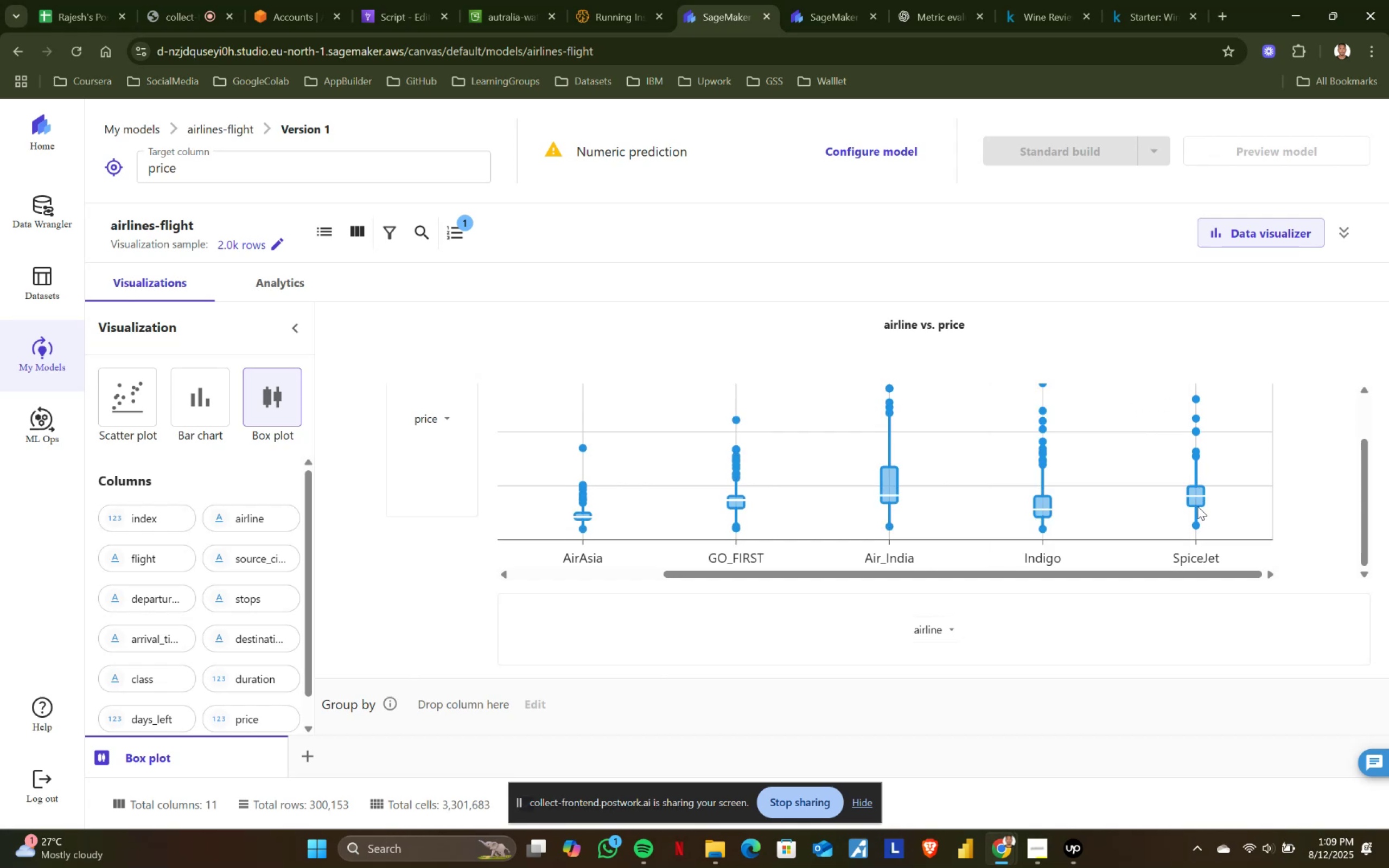 
left_click_drag(start_coordinate=[973, 572], to_coordinate=[594, 573])
 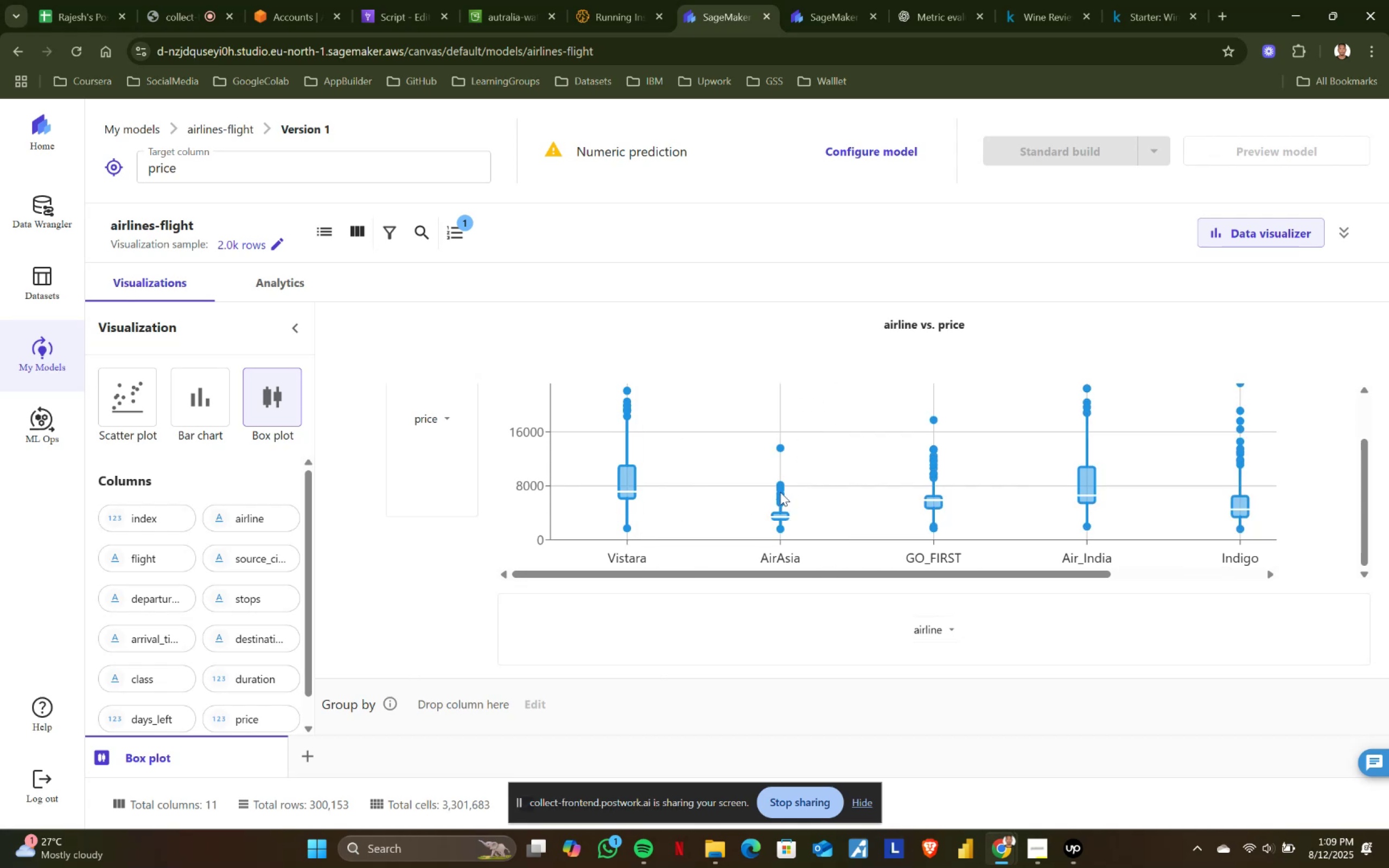 
wait(7.85)
 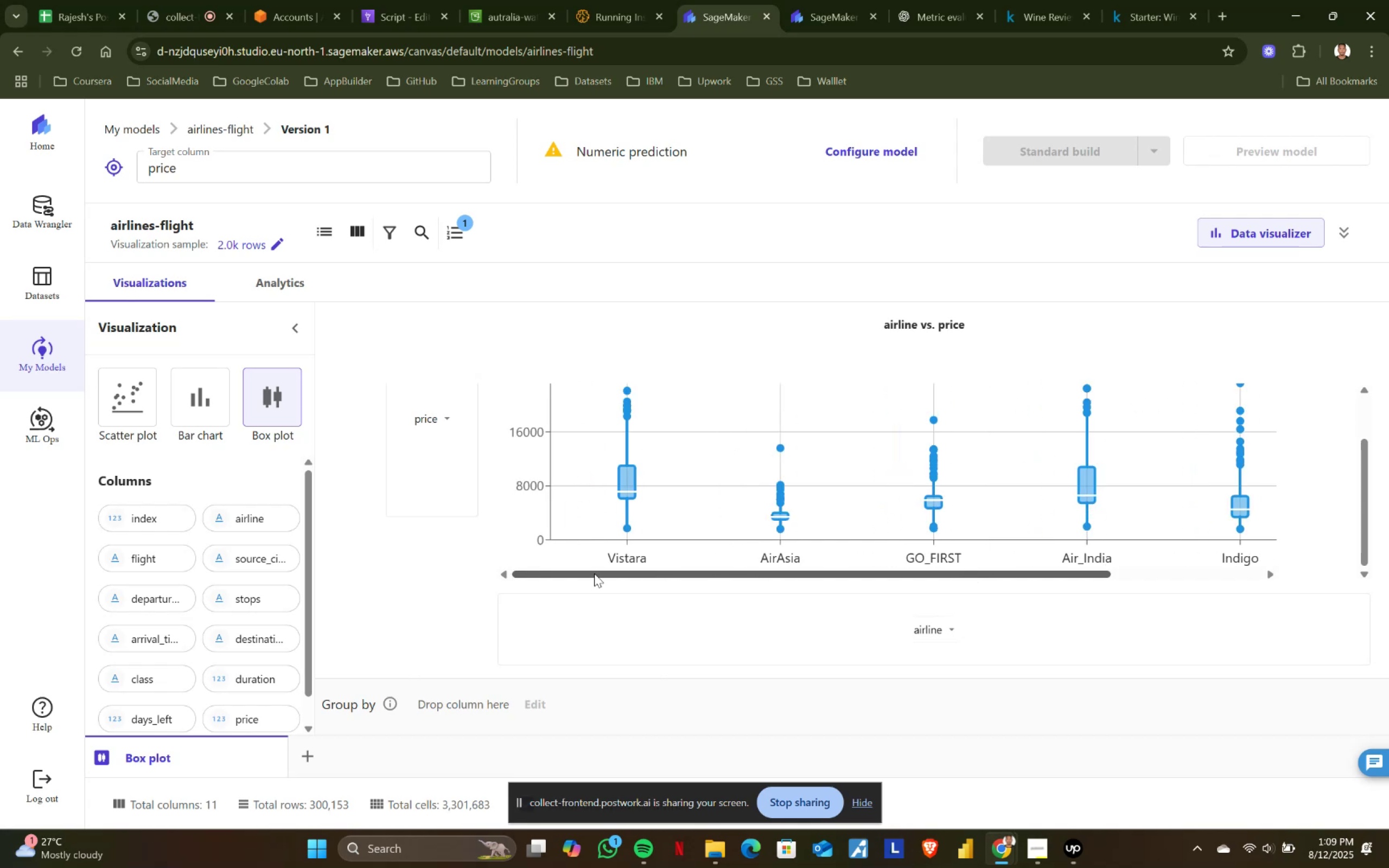 
mouse_move([797, 502])
 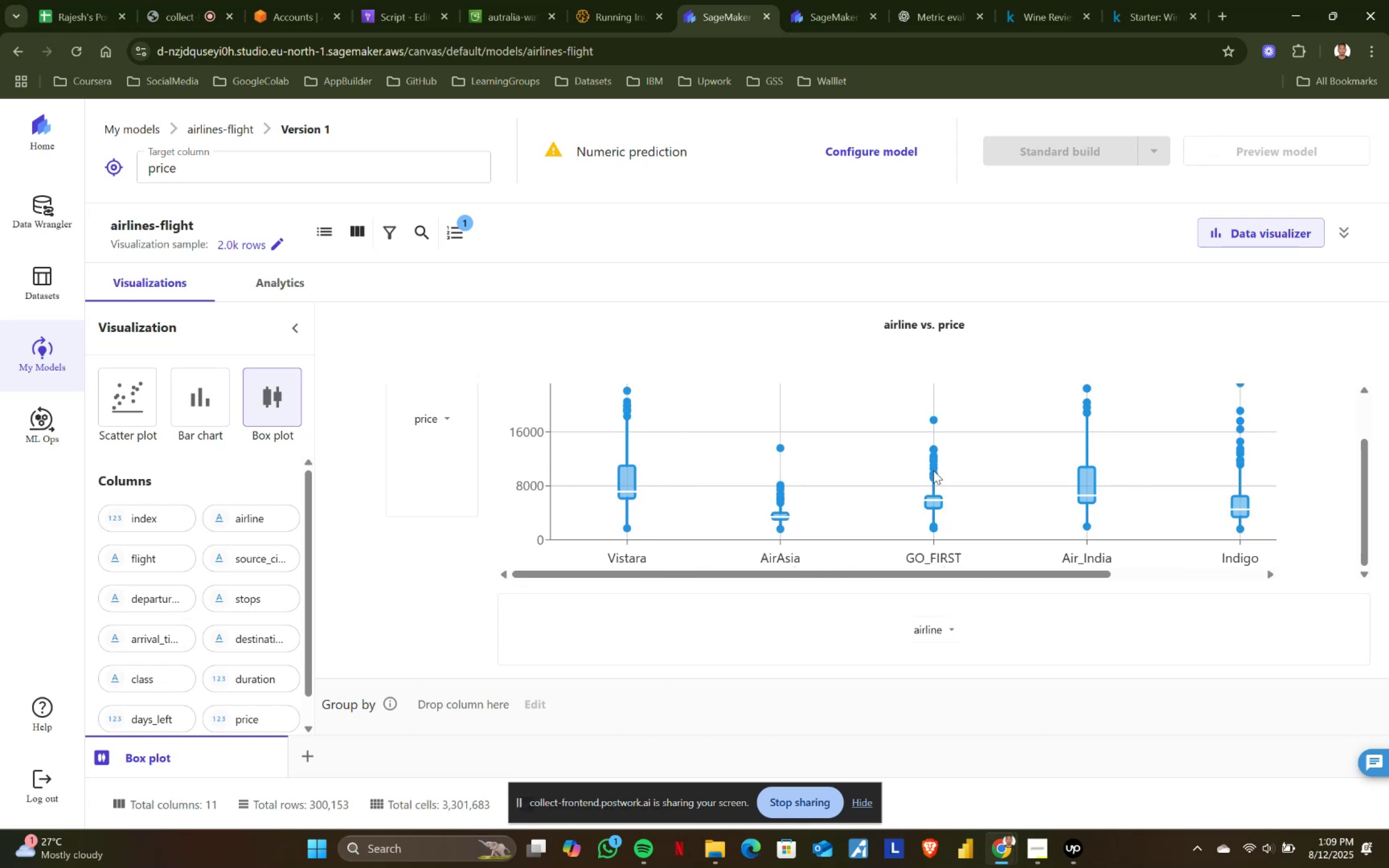 
mouse_move([944, 463])
 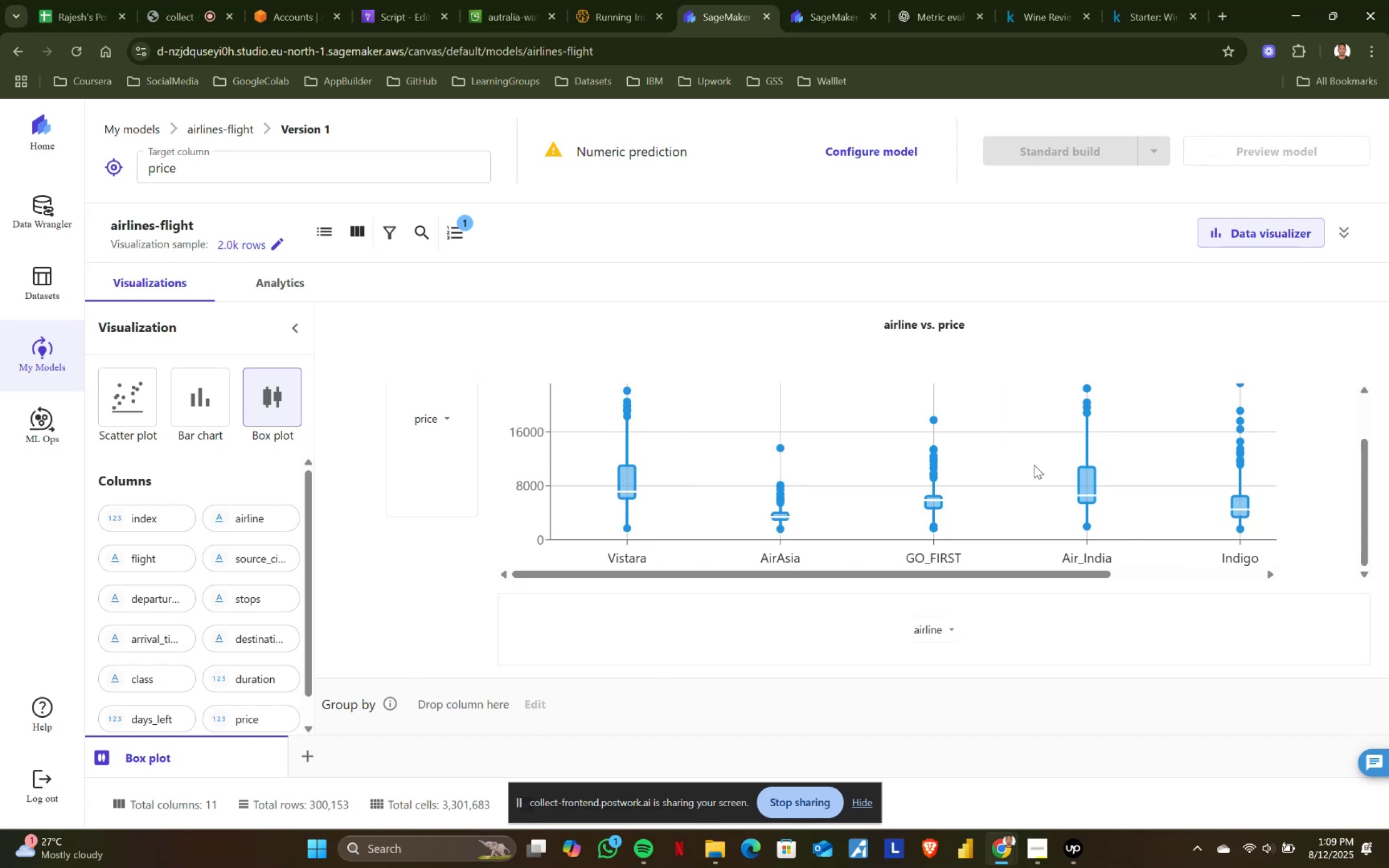 
mouse_move([1110, 482])
 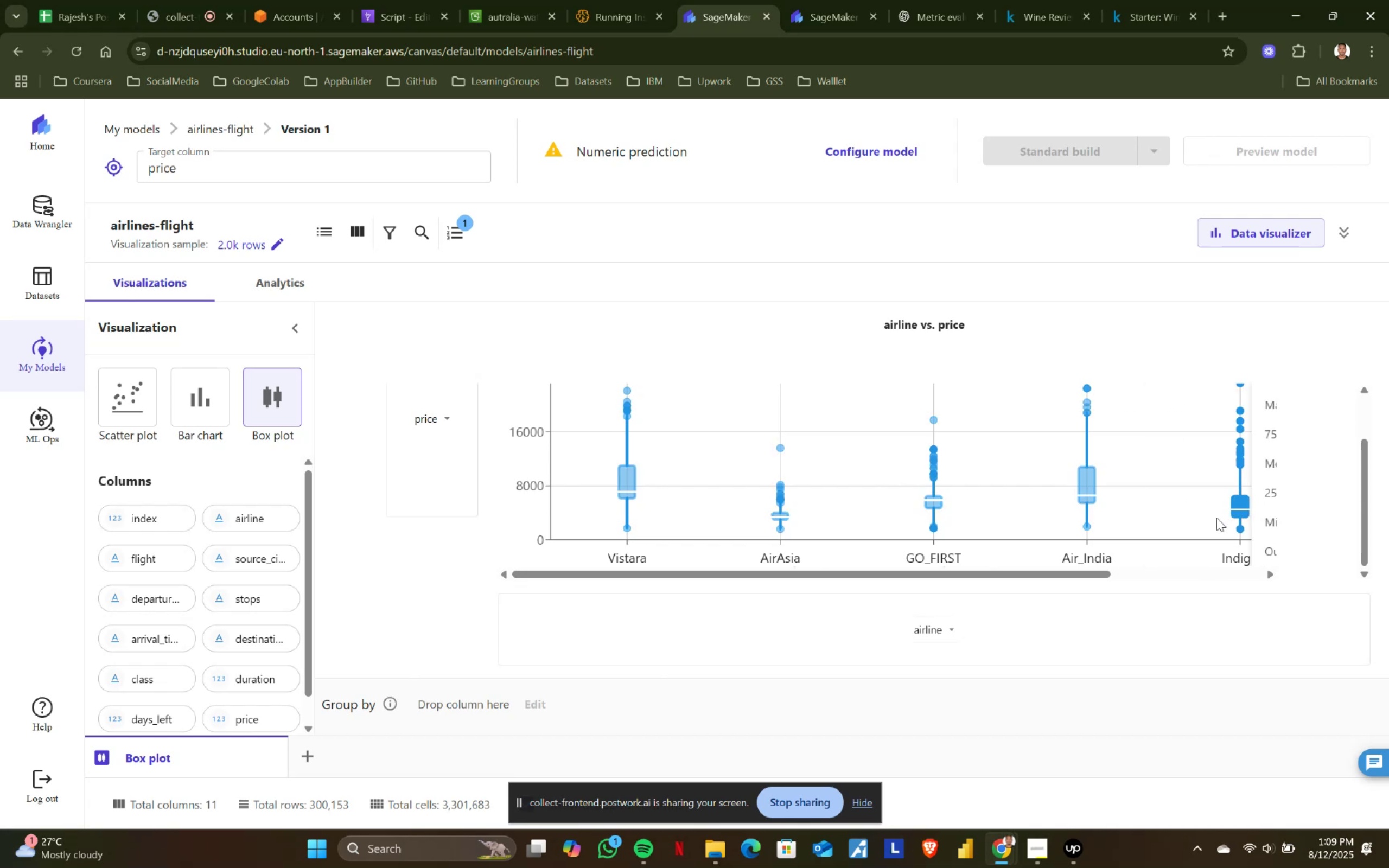 
left_click_drag(start_coordinate=[1092, 576], to_coordinate=[1366, 577])
 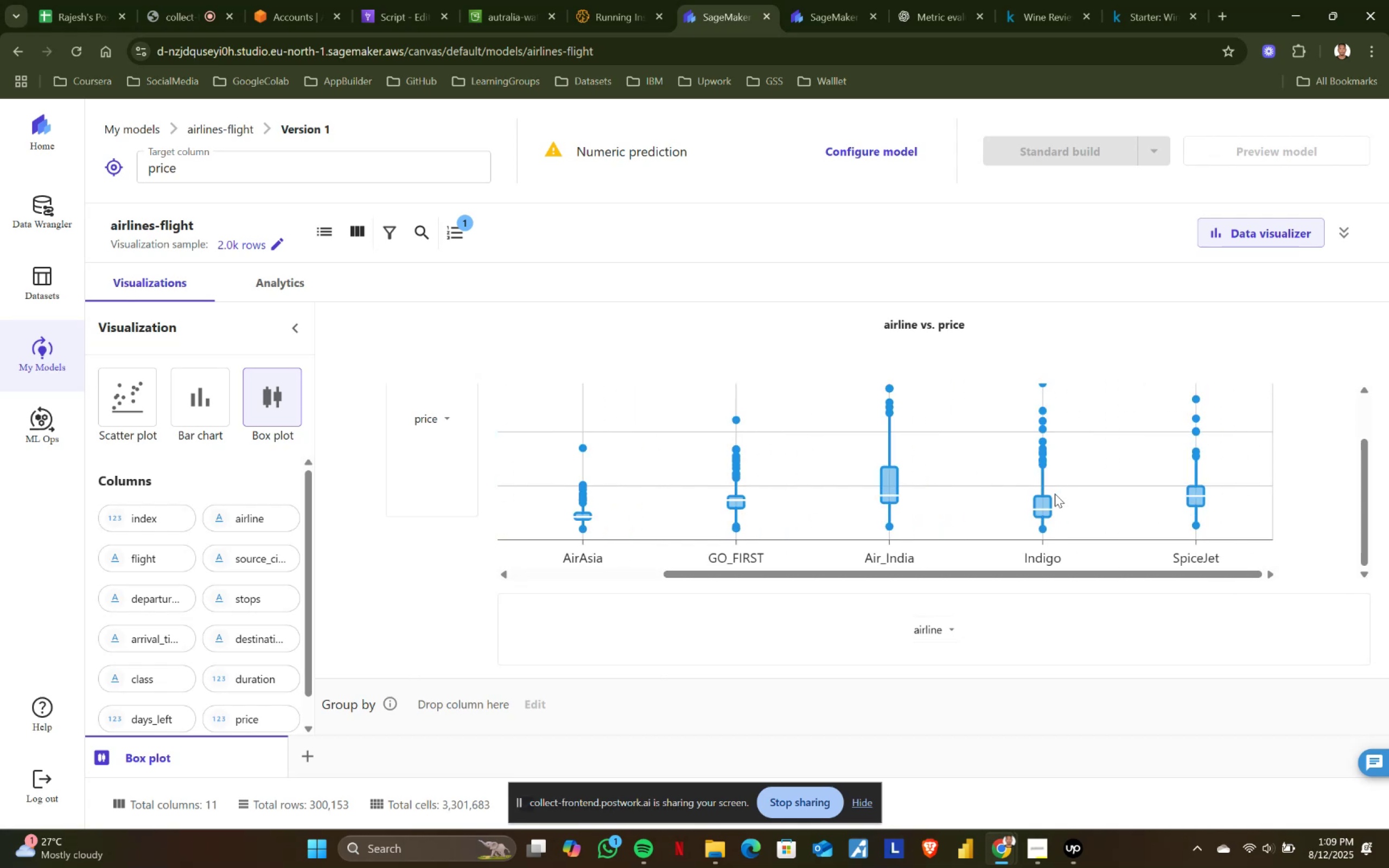 
mouse_move([1053, 503])
 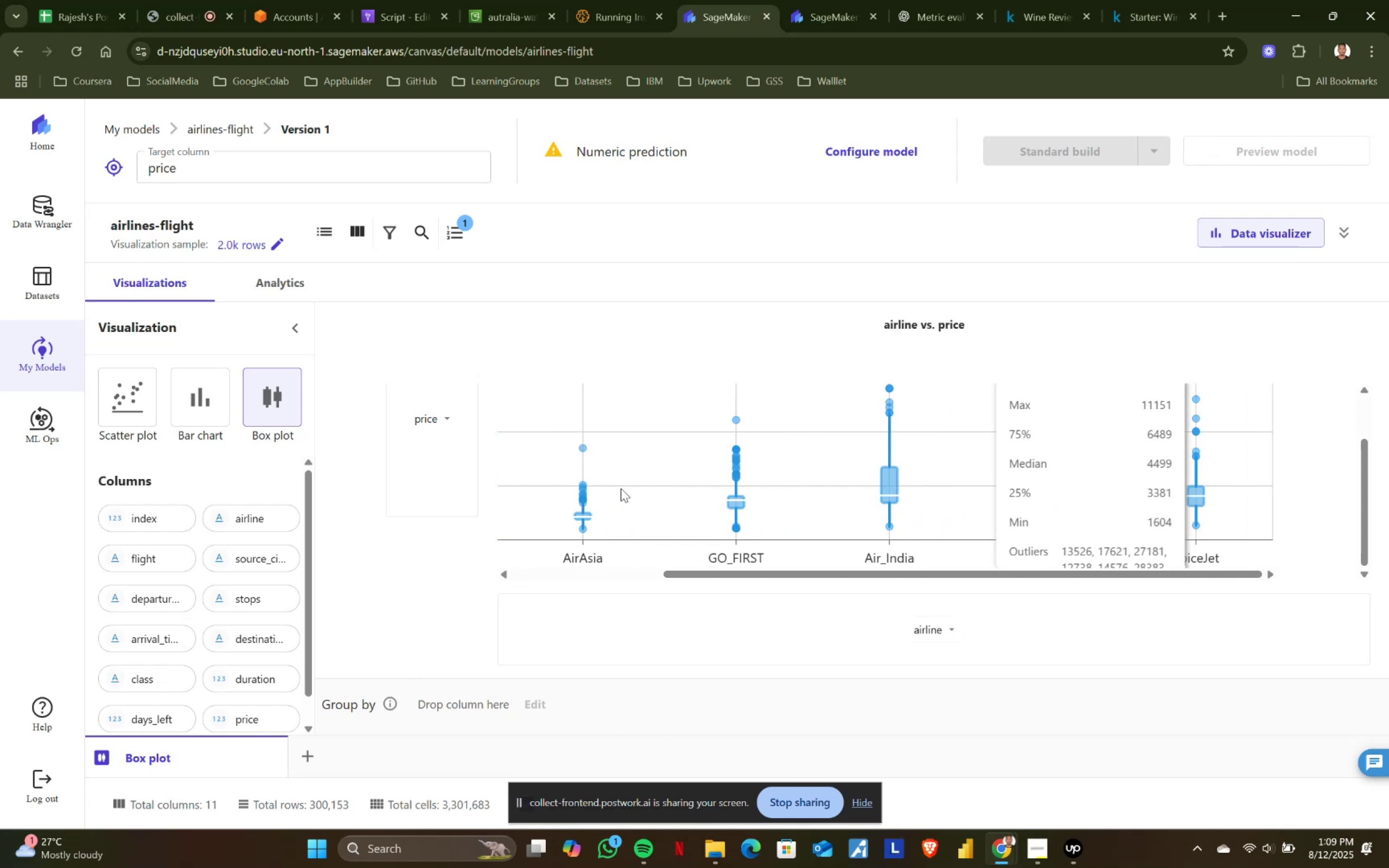 
left_click([441, 410])
 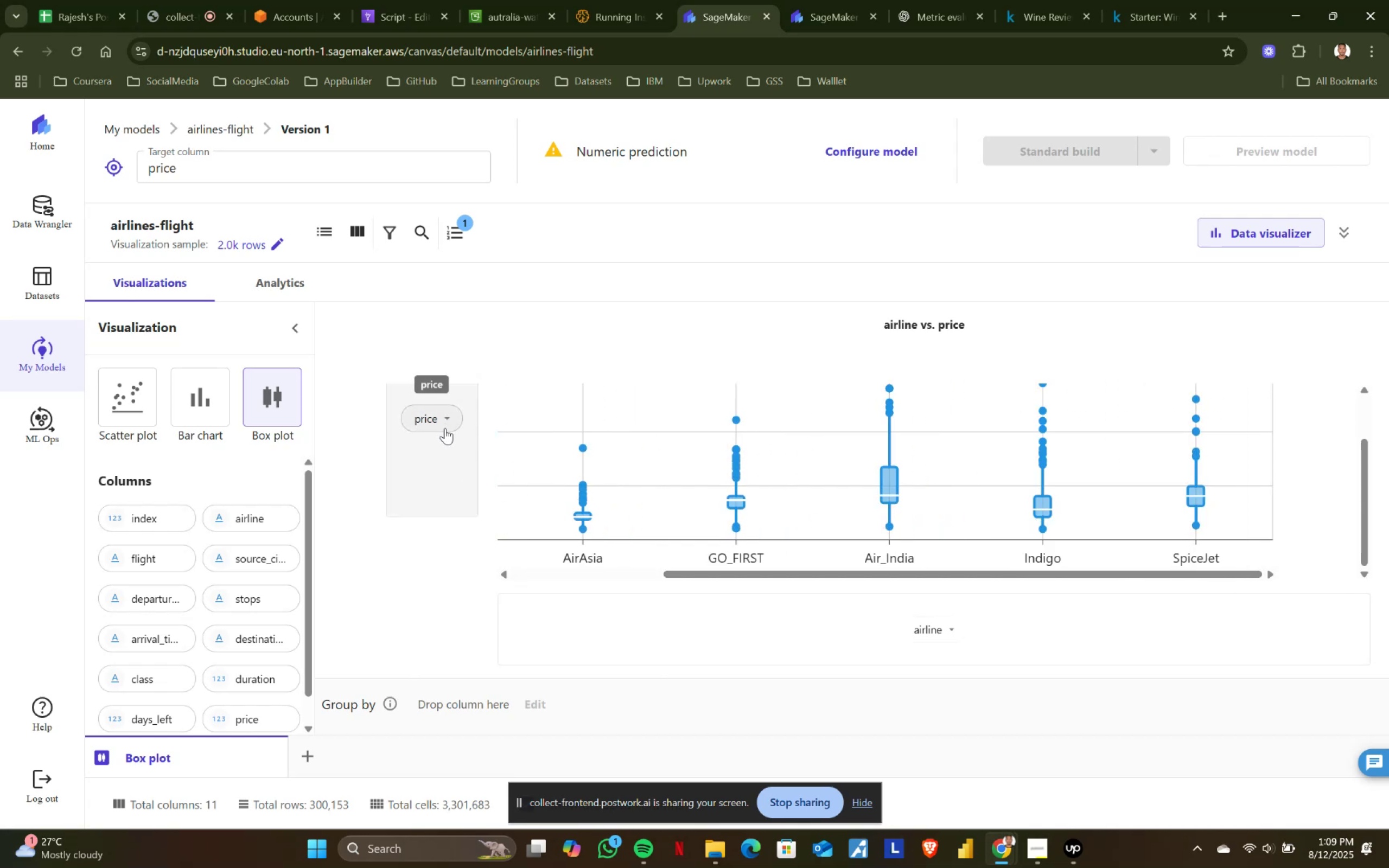 
left_click([445, 422])
 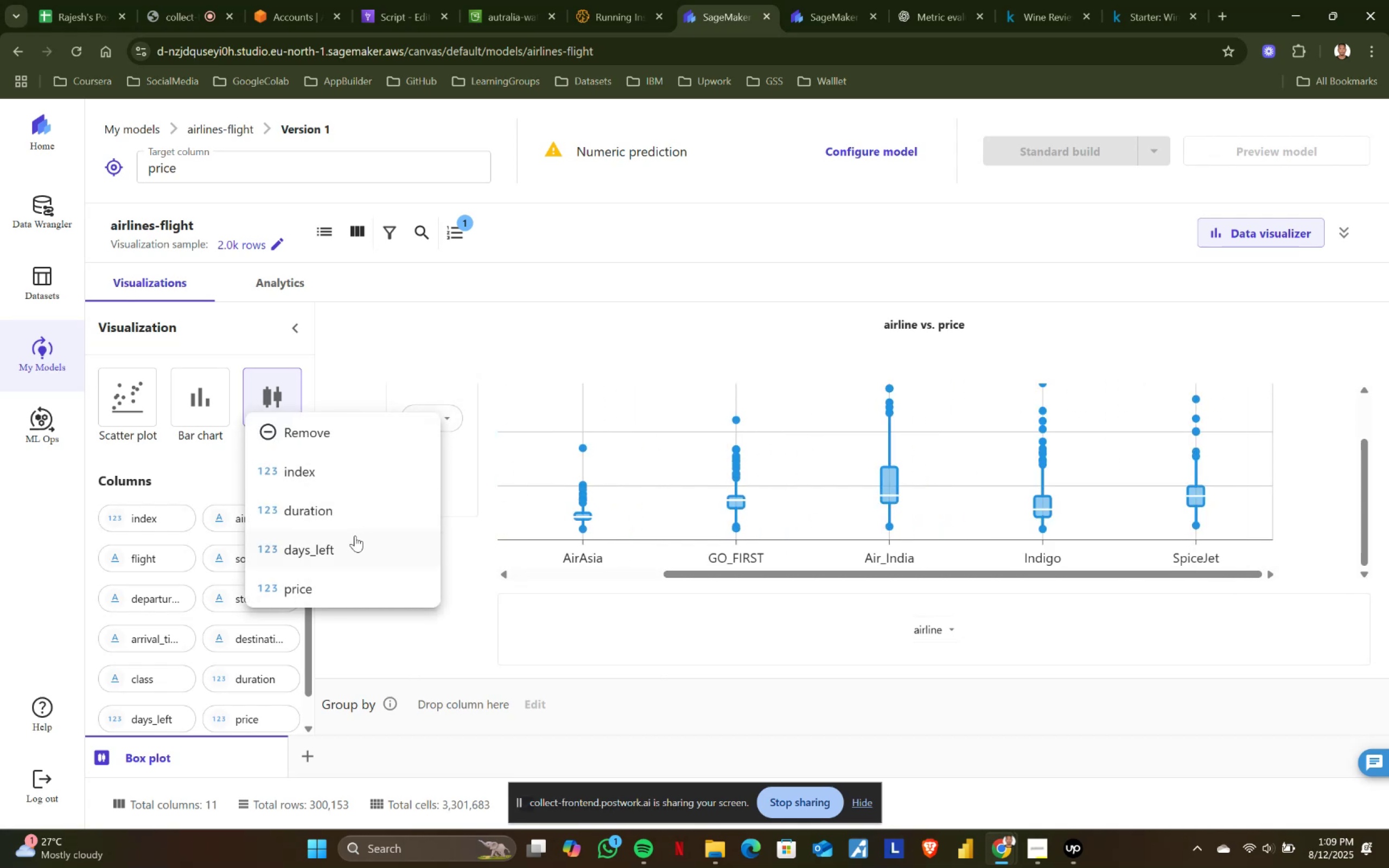 
left_click([352, 541])
 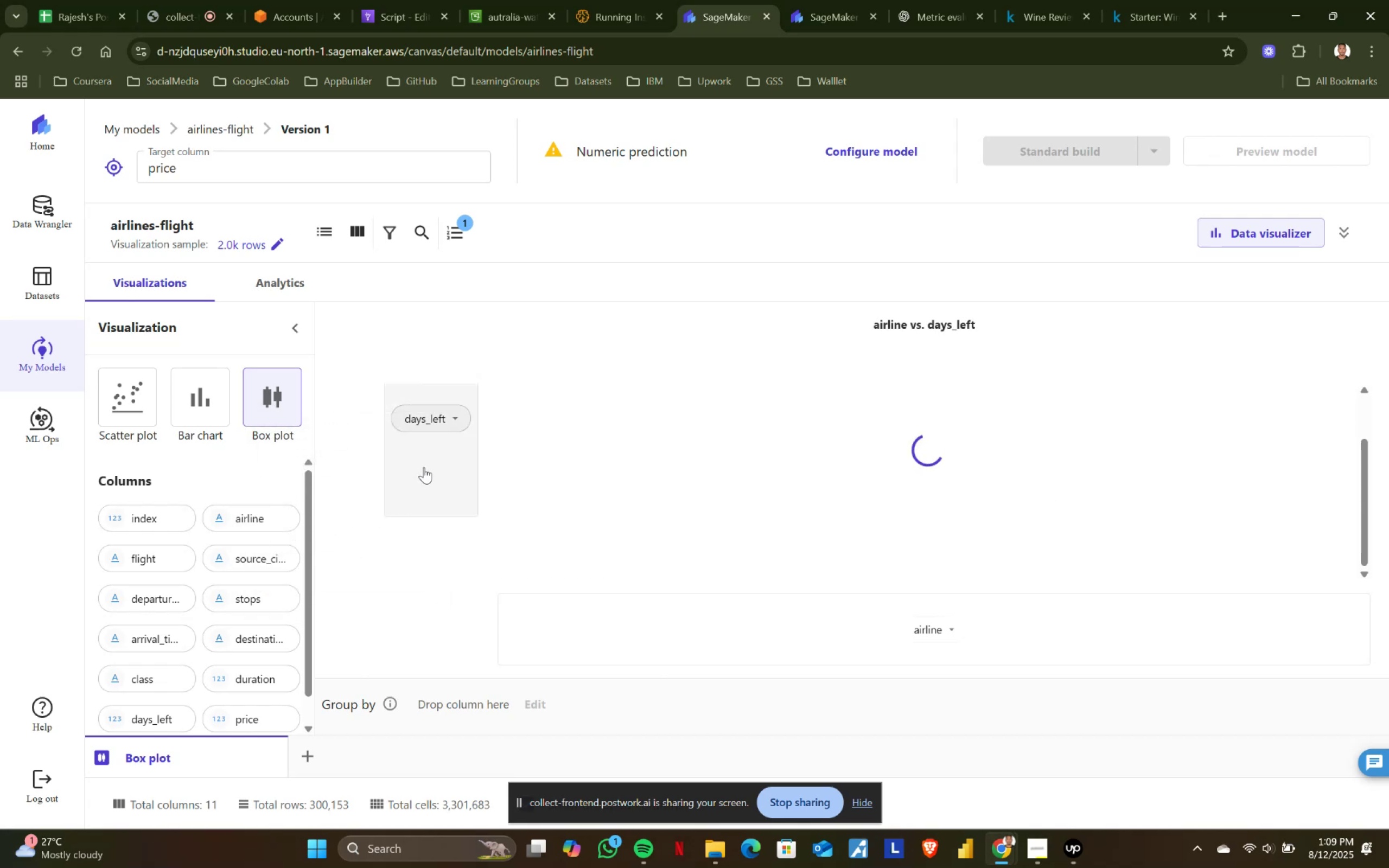 
scroll: coordinate [430, 503], scroll_direction: none, amount: 0.0
 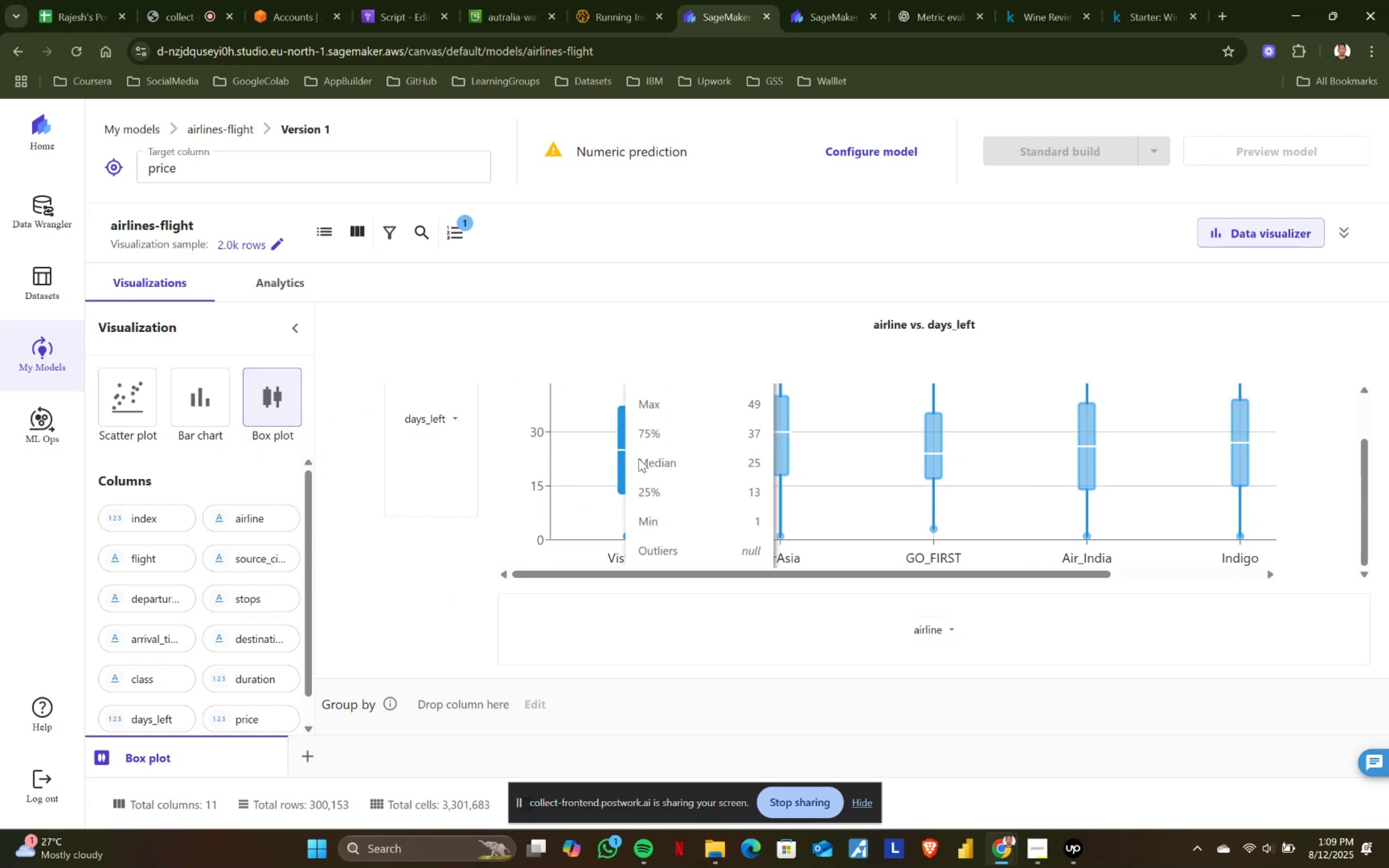 
mouse_move([638, 470])
 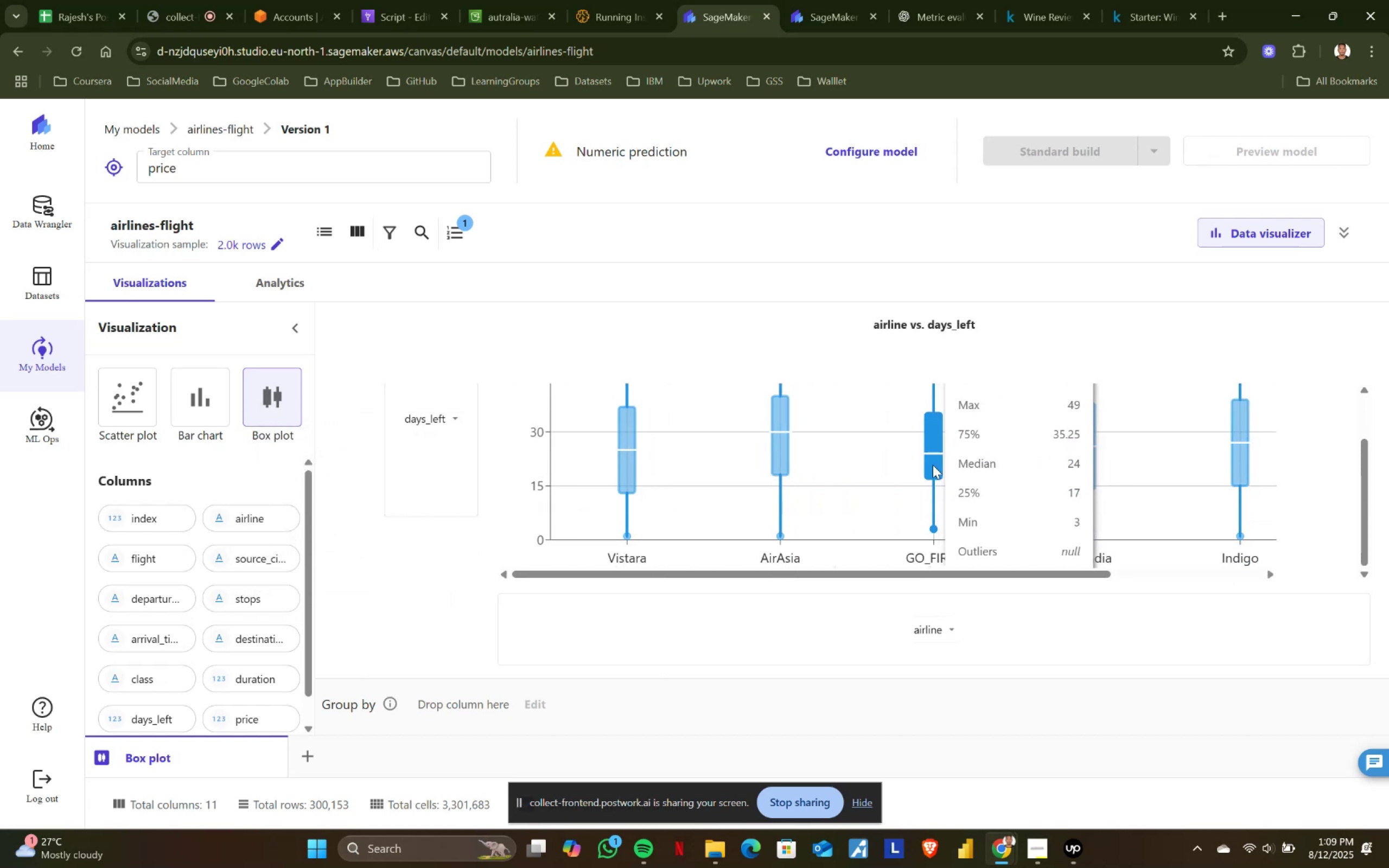 
wait(6.1)
 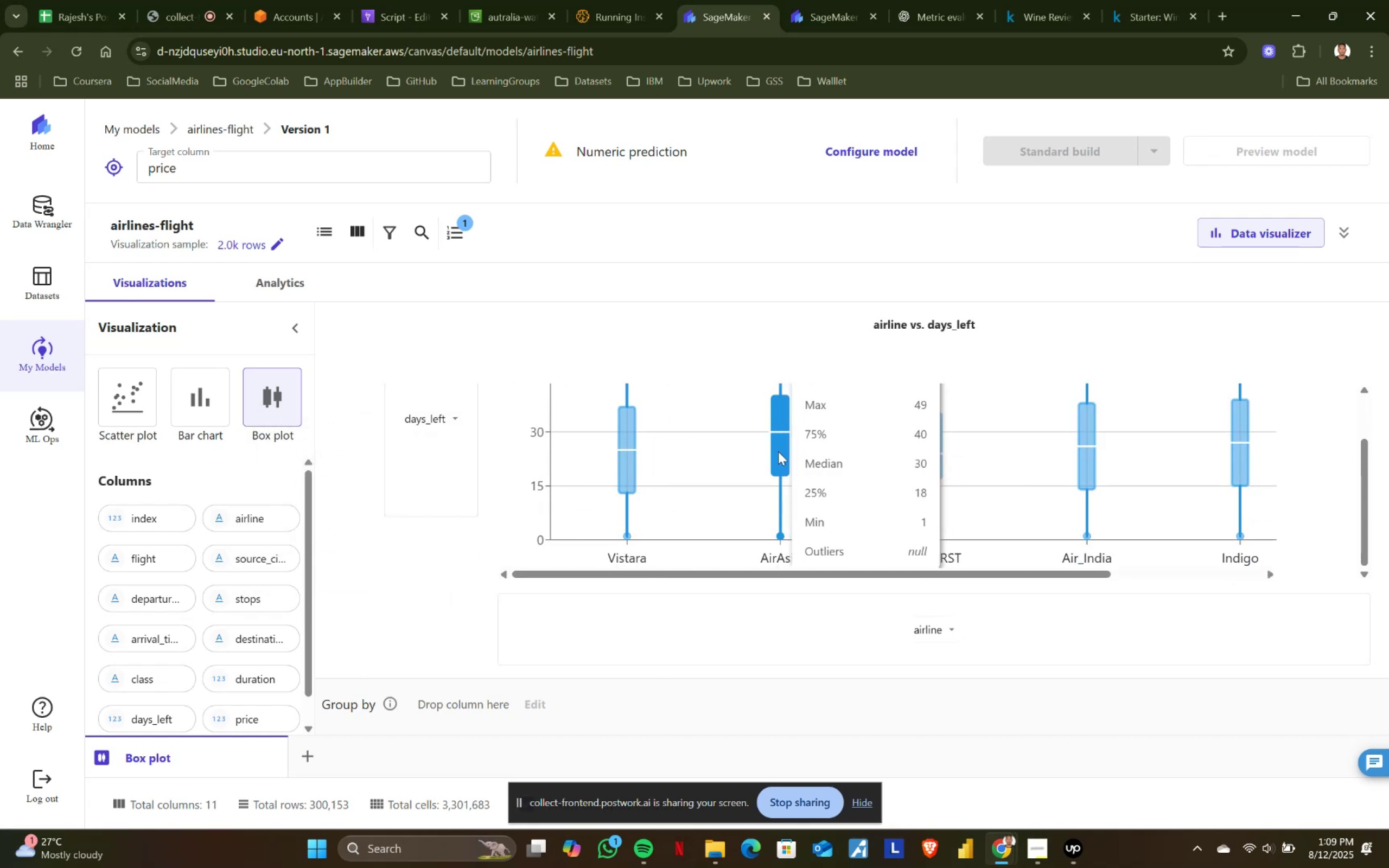 
scroll: coordinate [933, 465], scroll_direction: down, amount: 2.0
 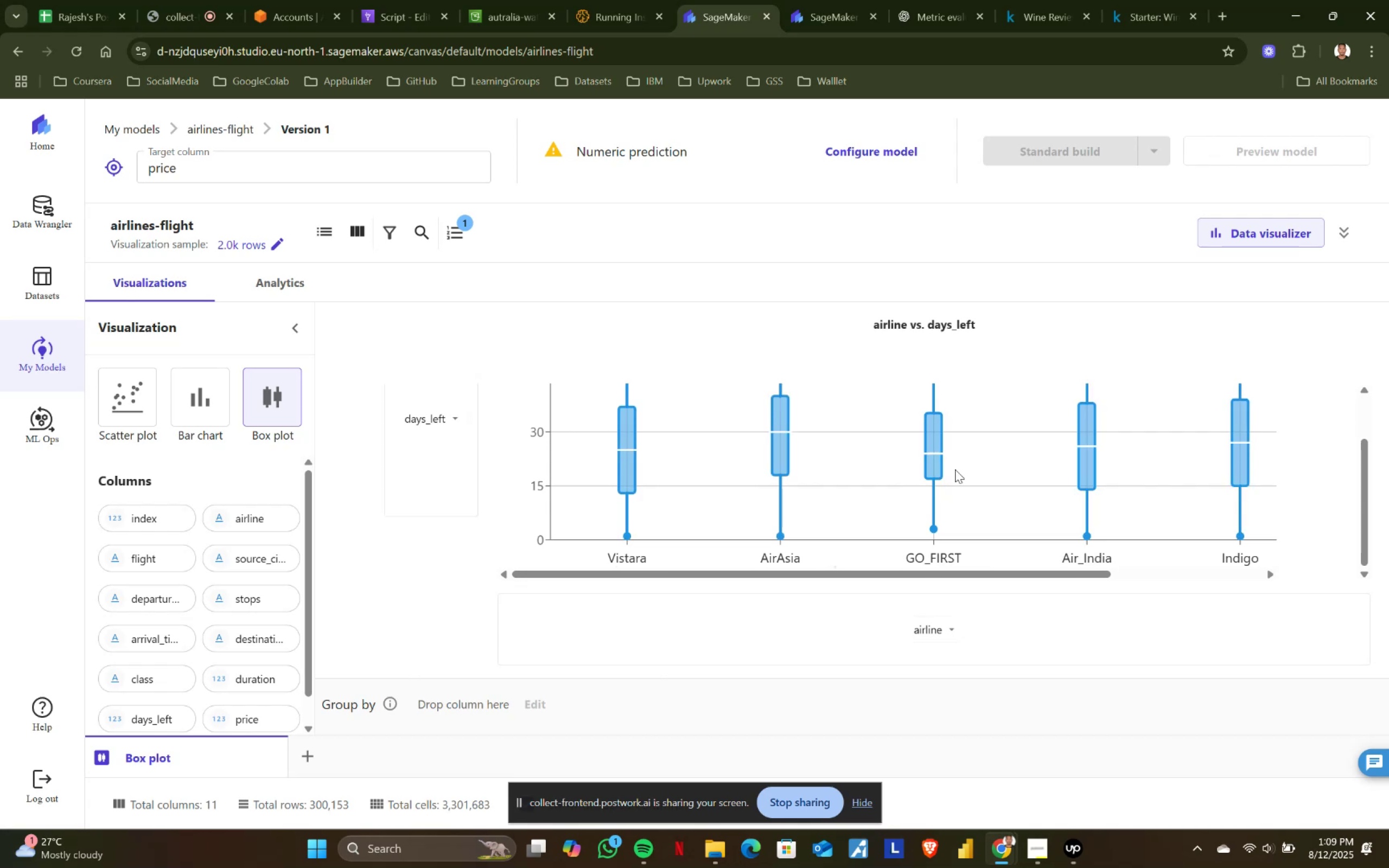 
mouse_move([1098, 465])
 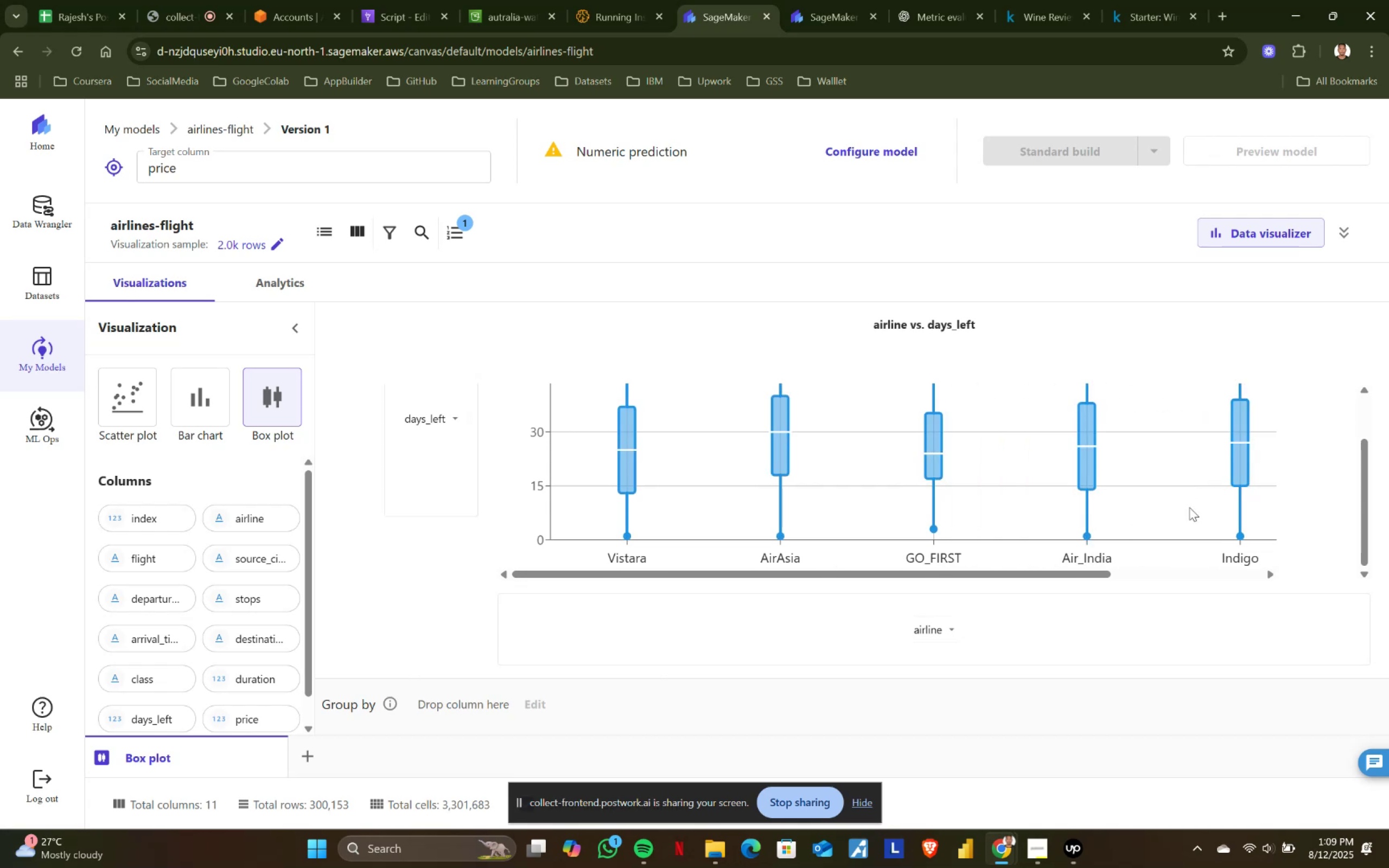 
left_click_drag(start_coordinate=[1081, 572], to_coordinate=[1298, 564])
 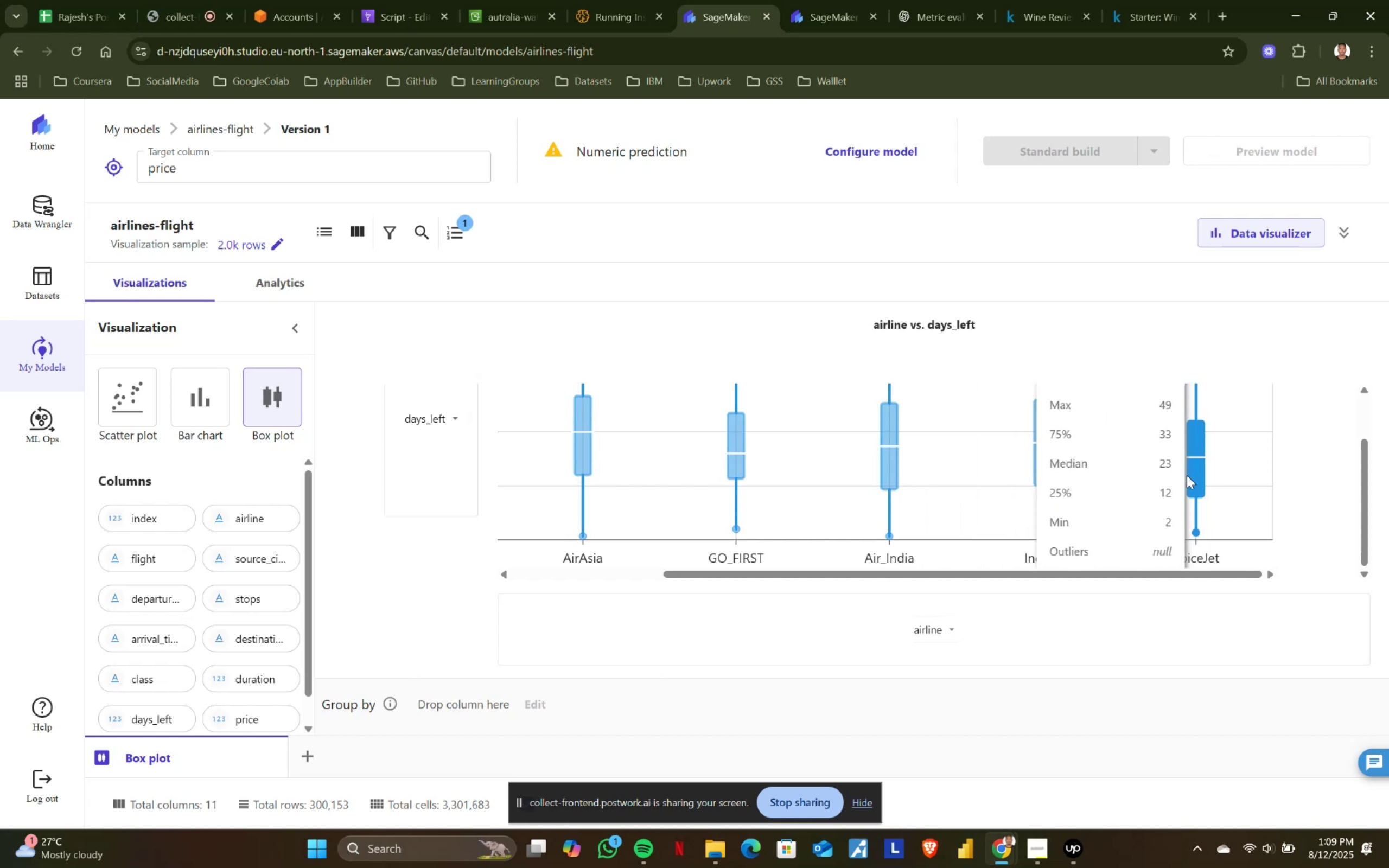 
wait(11.02)
 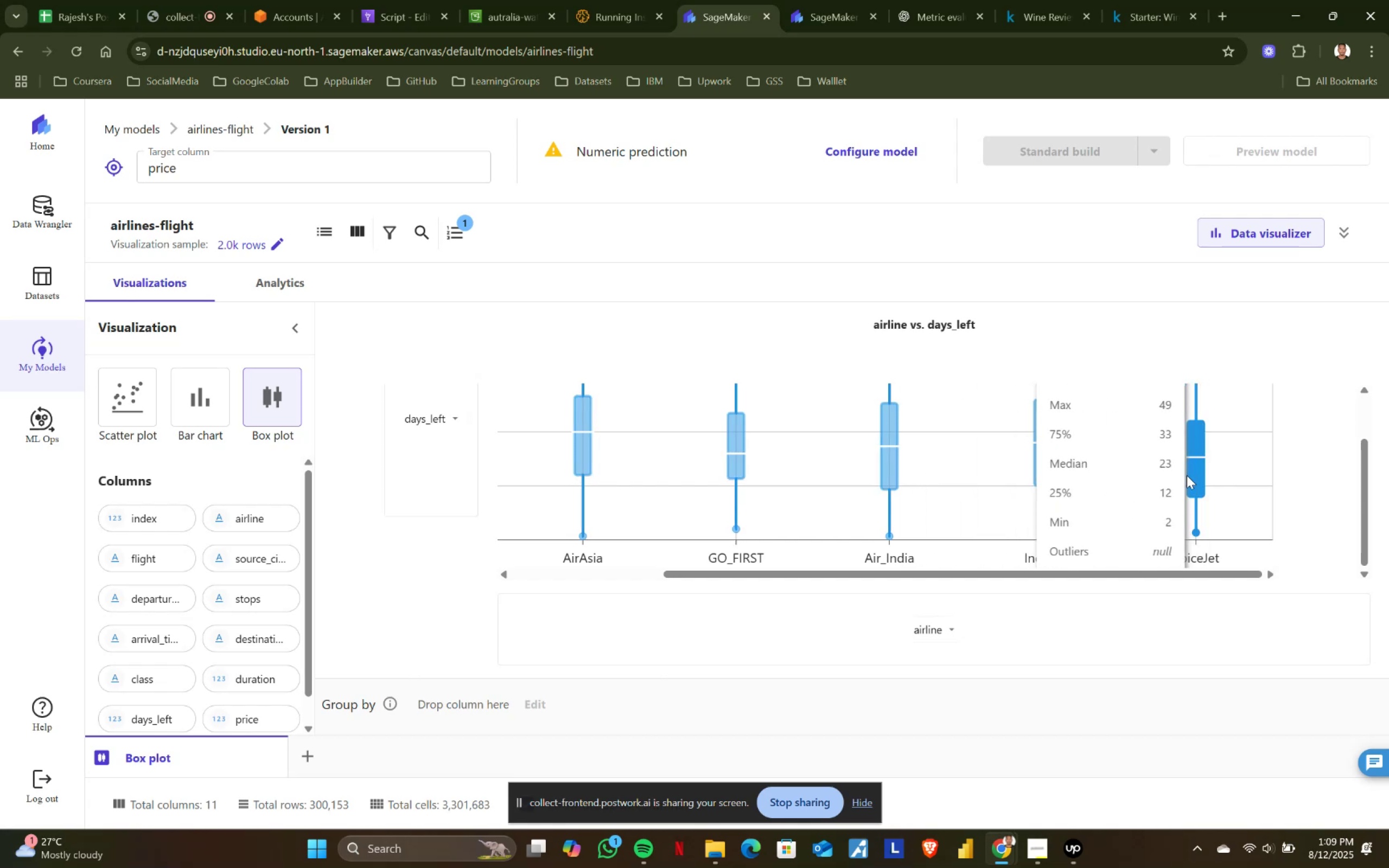 
left_click_drag(start_coordinate=[714, 577], to_coordinate=[463, 550])
 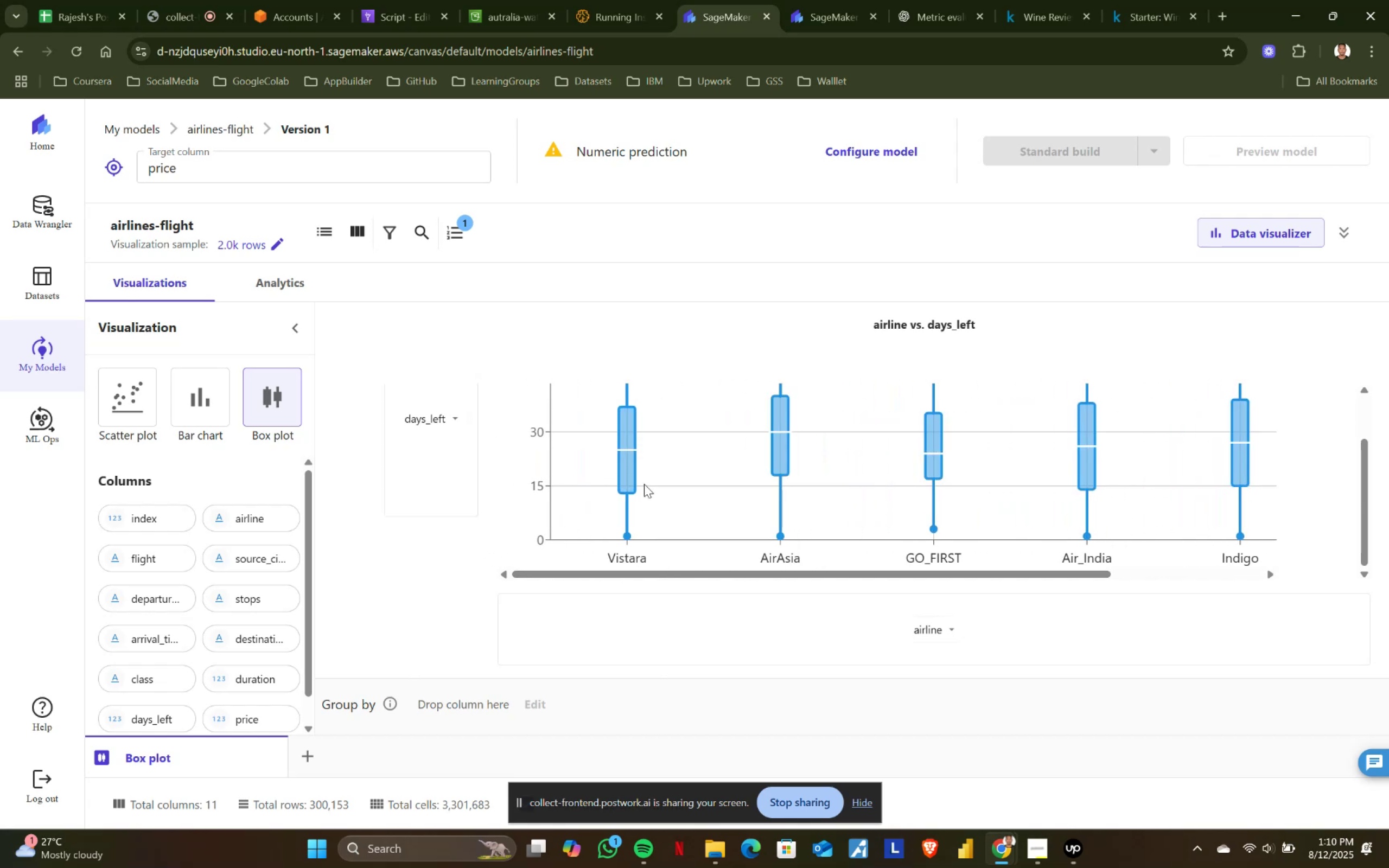 
scroll: coordinate [644, 484], scroll_direction: down, amount: 5.0
 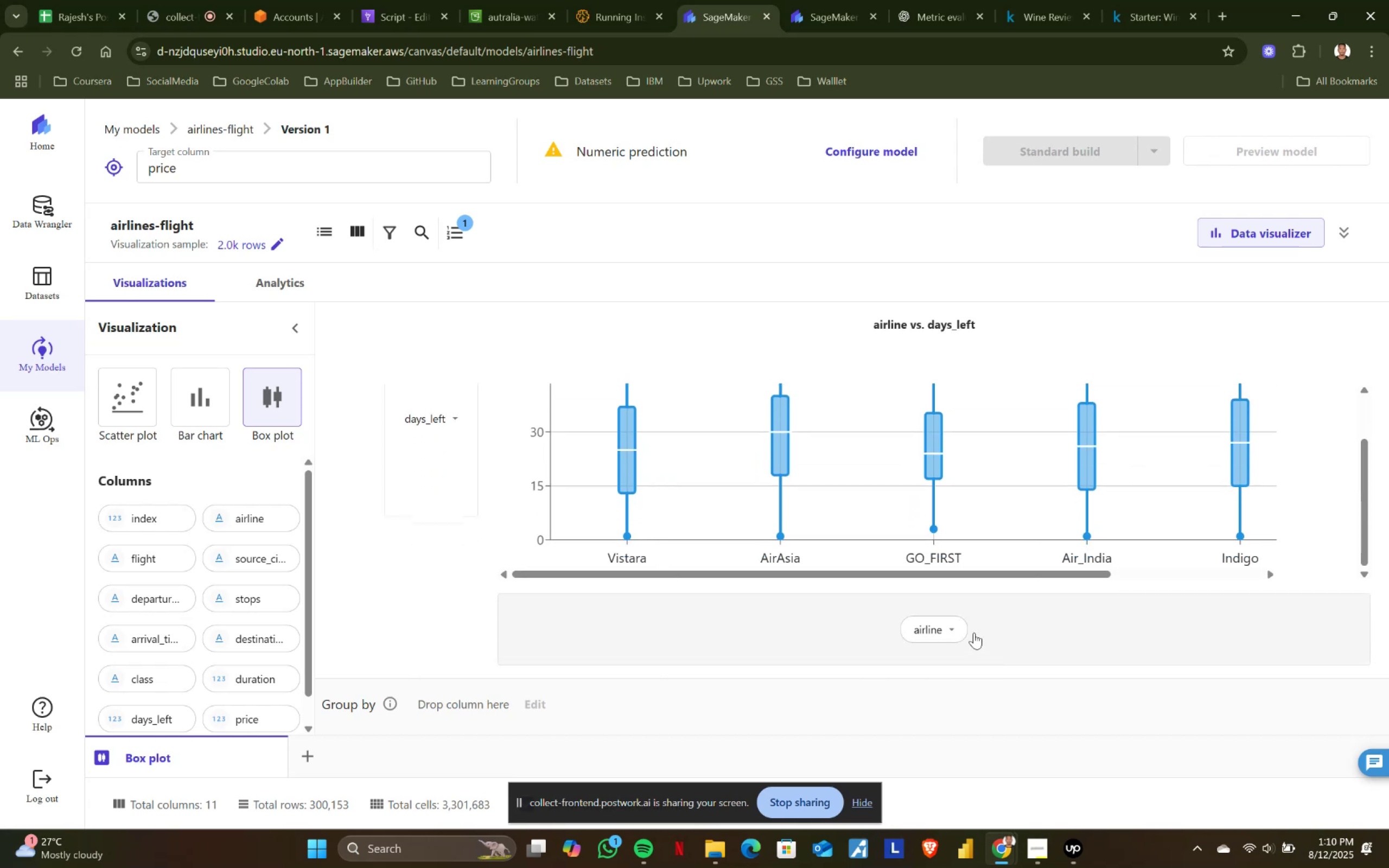 
left_click([950, 624])
 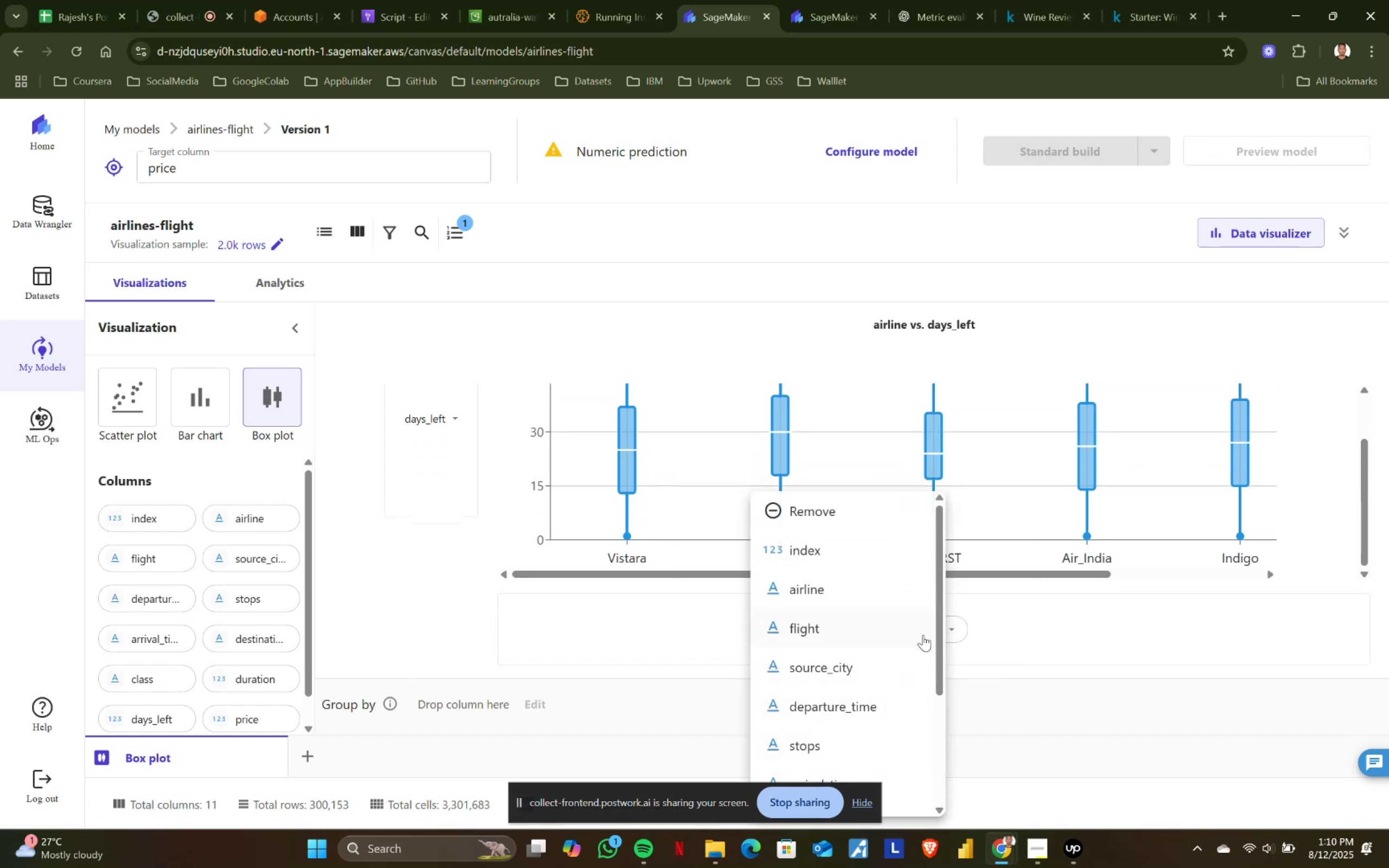 
left_click([1041, 617])
 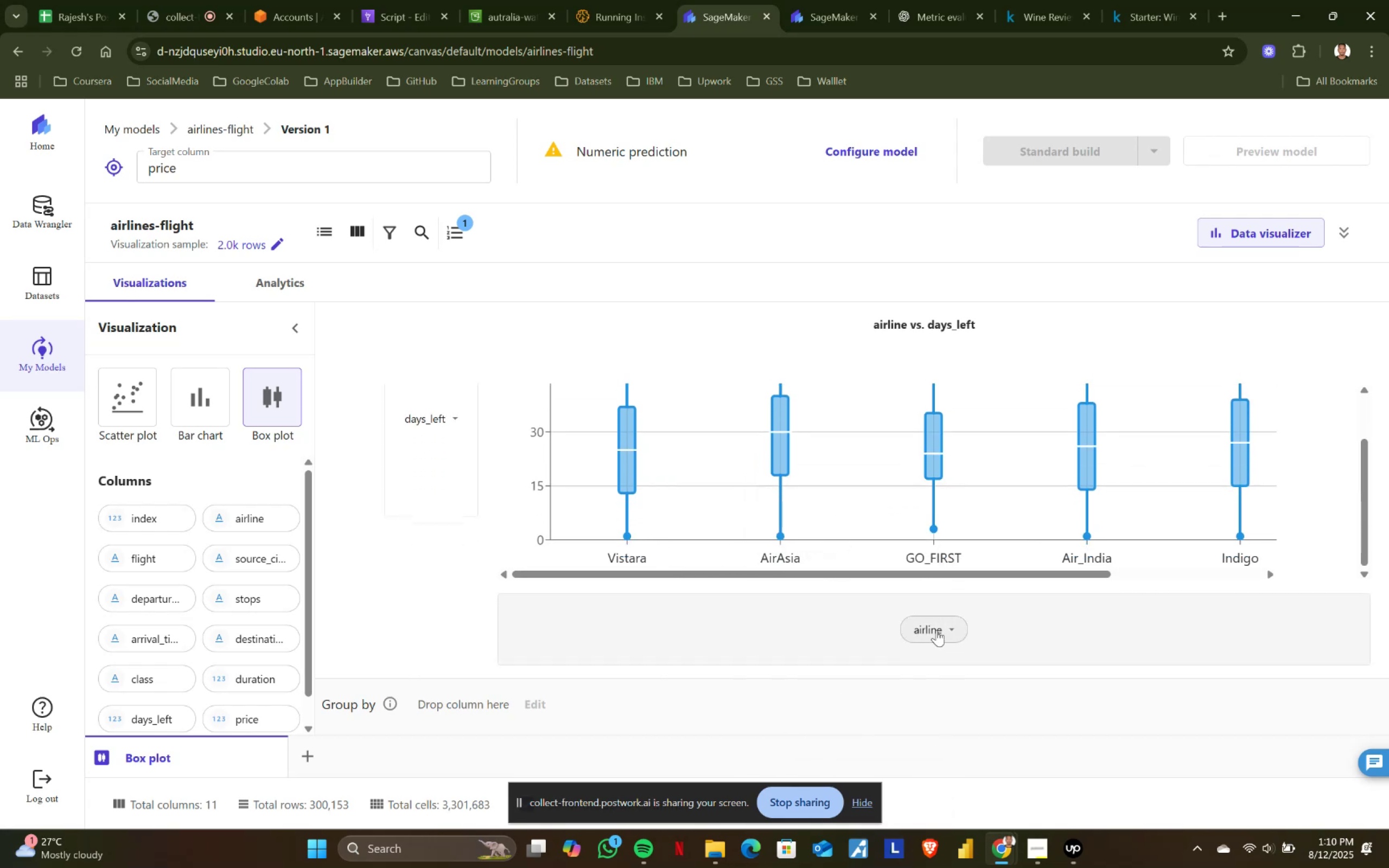 
left_click([941, 629])
 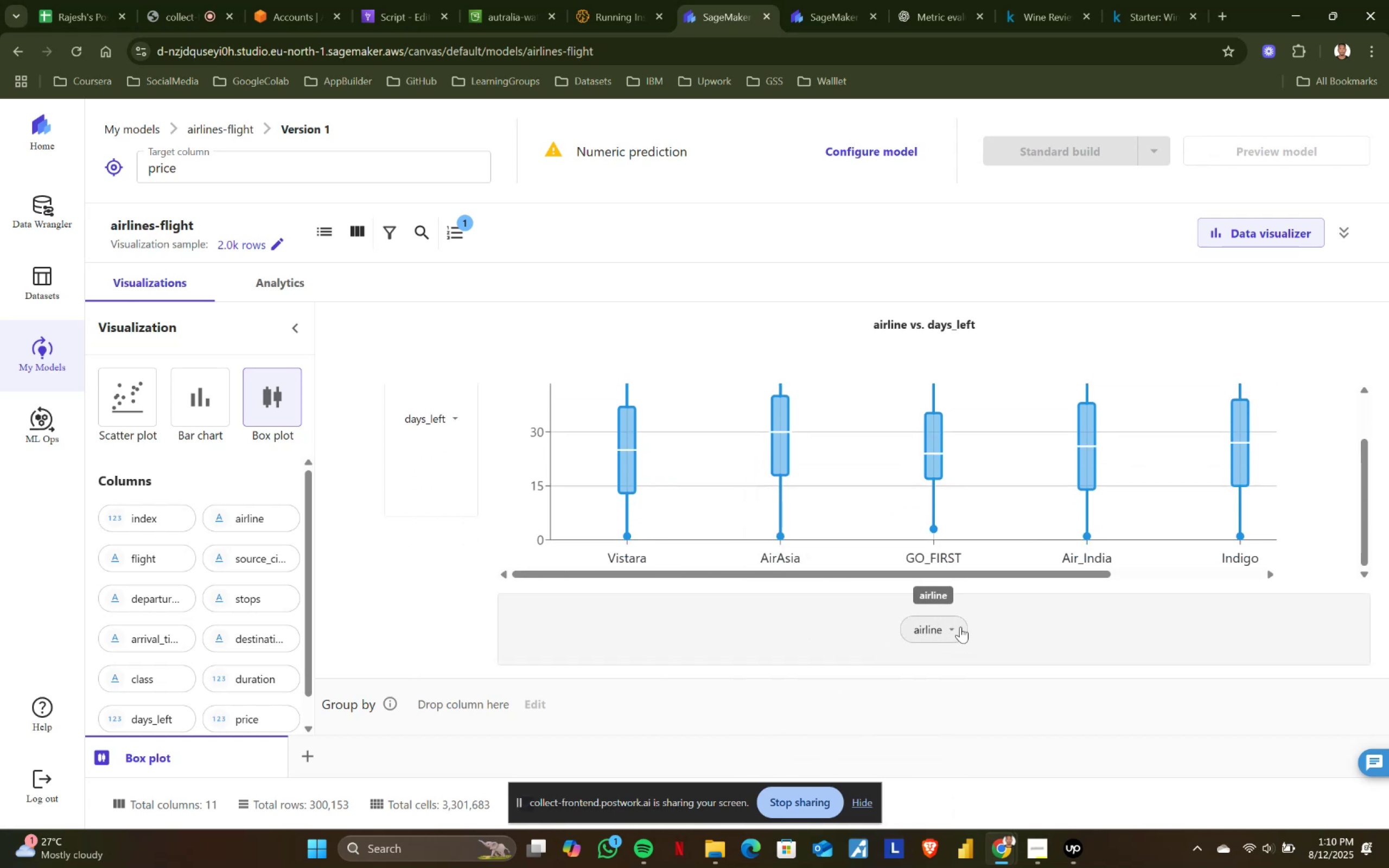 
left_click([957, 628])
 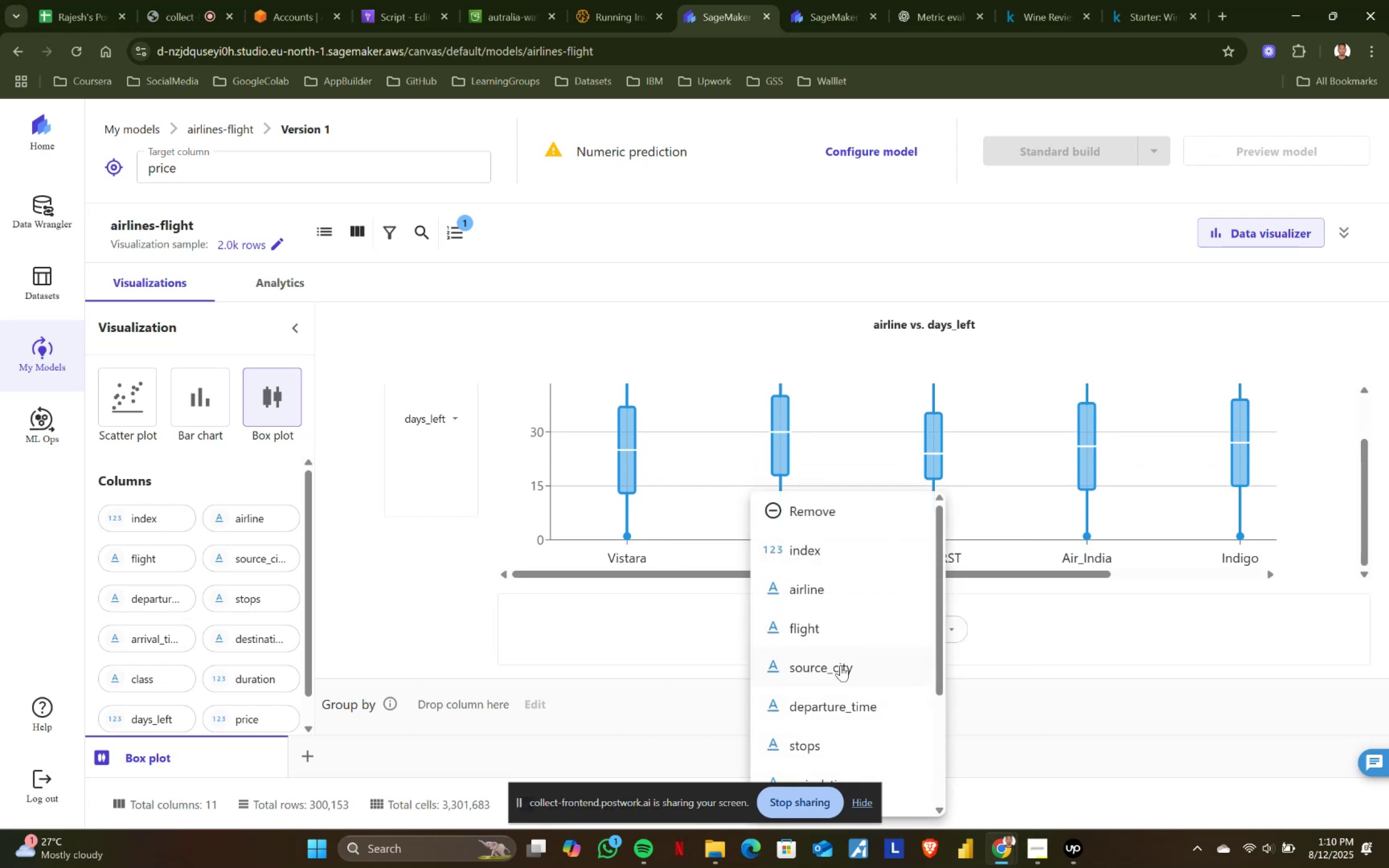 
scroll: coordinate [840, 662], scroll_direction: down, amount: 2.0
 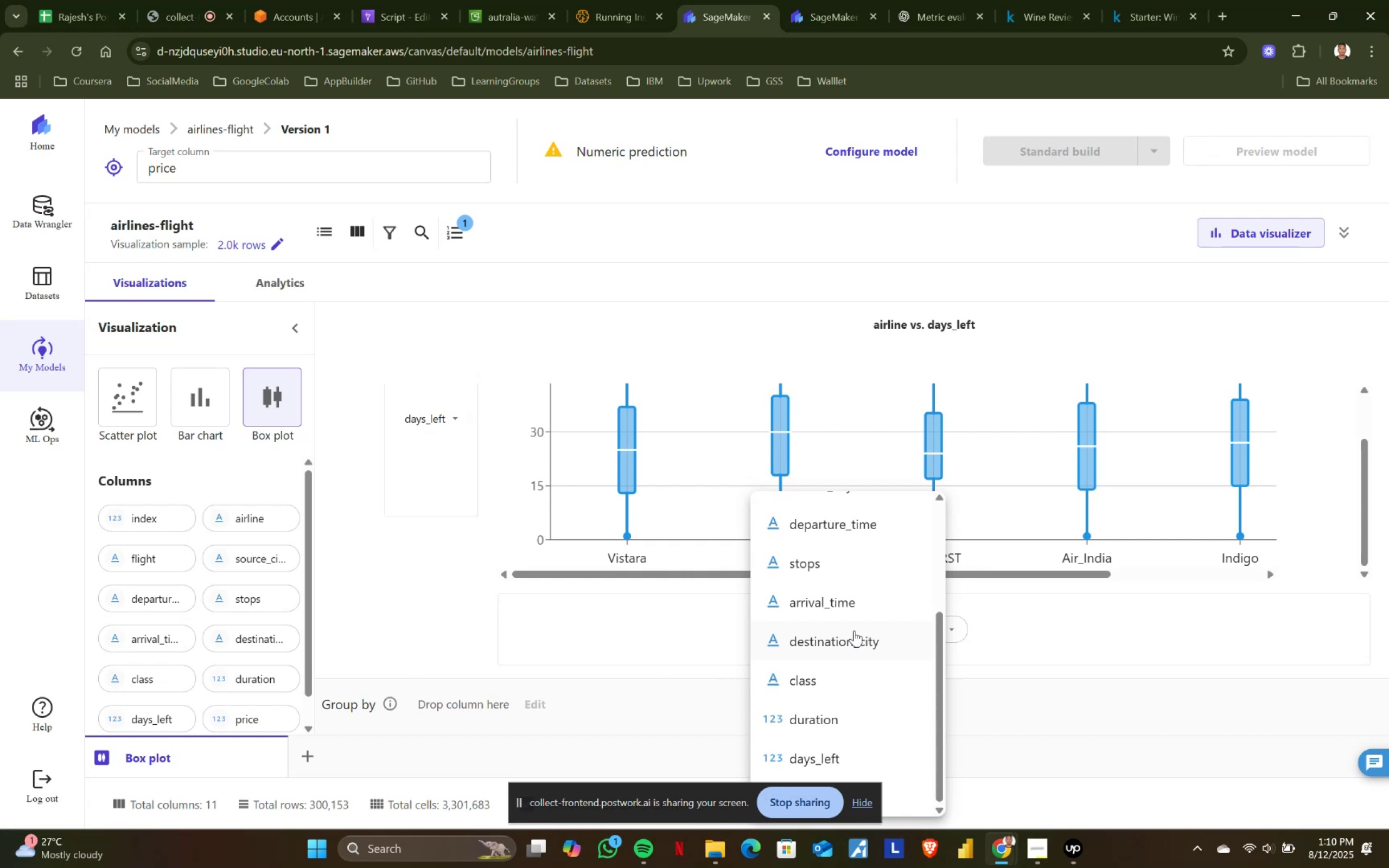 
scroll: coordinate [854, 630], scroll_direction: up, amount: 1.0
 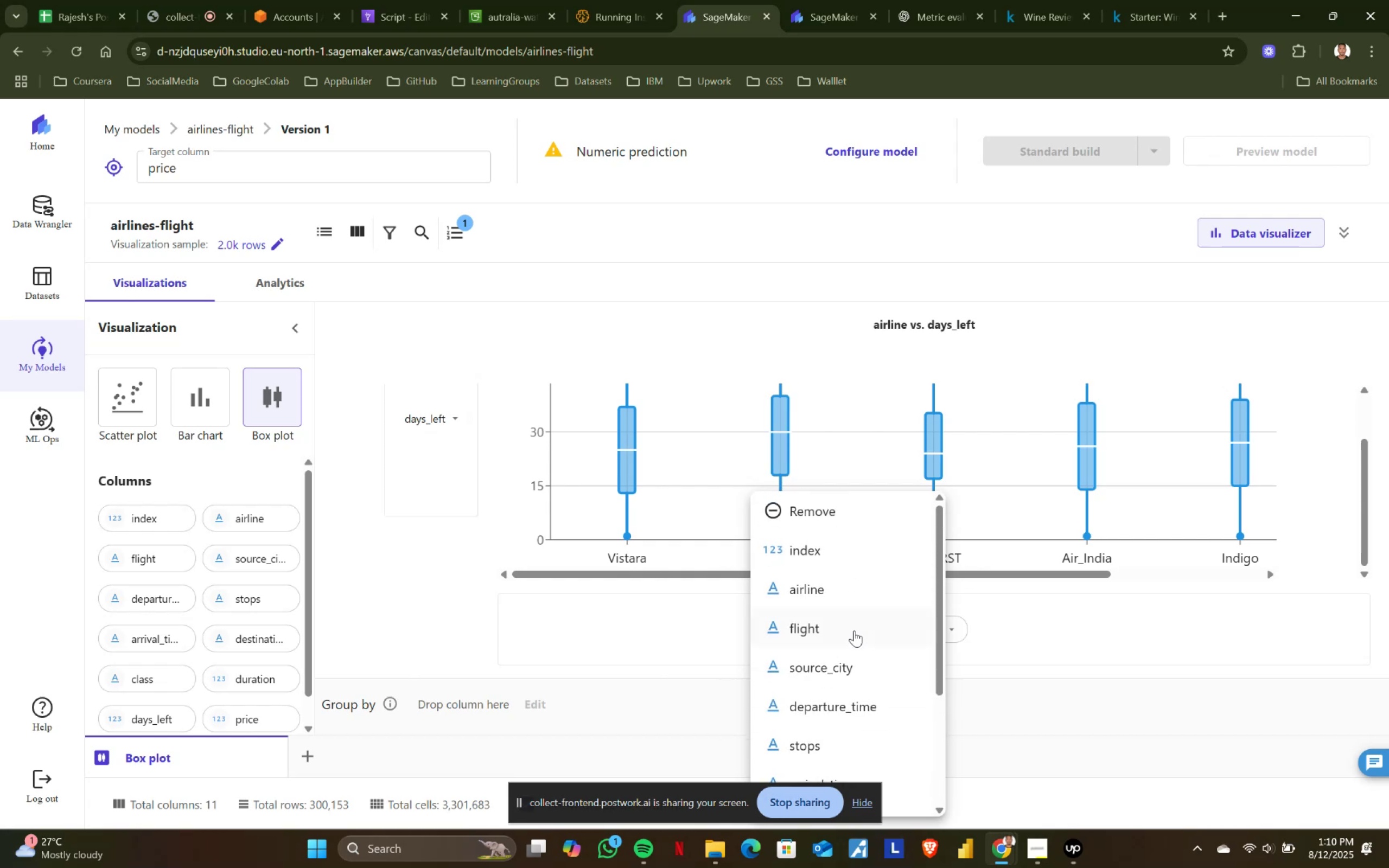 
scroll: coordinate [854, 630], scroll_direction: down, amount: 1.0
 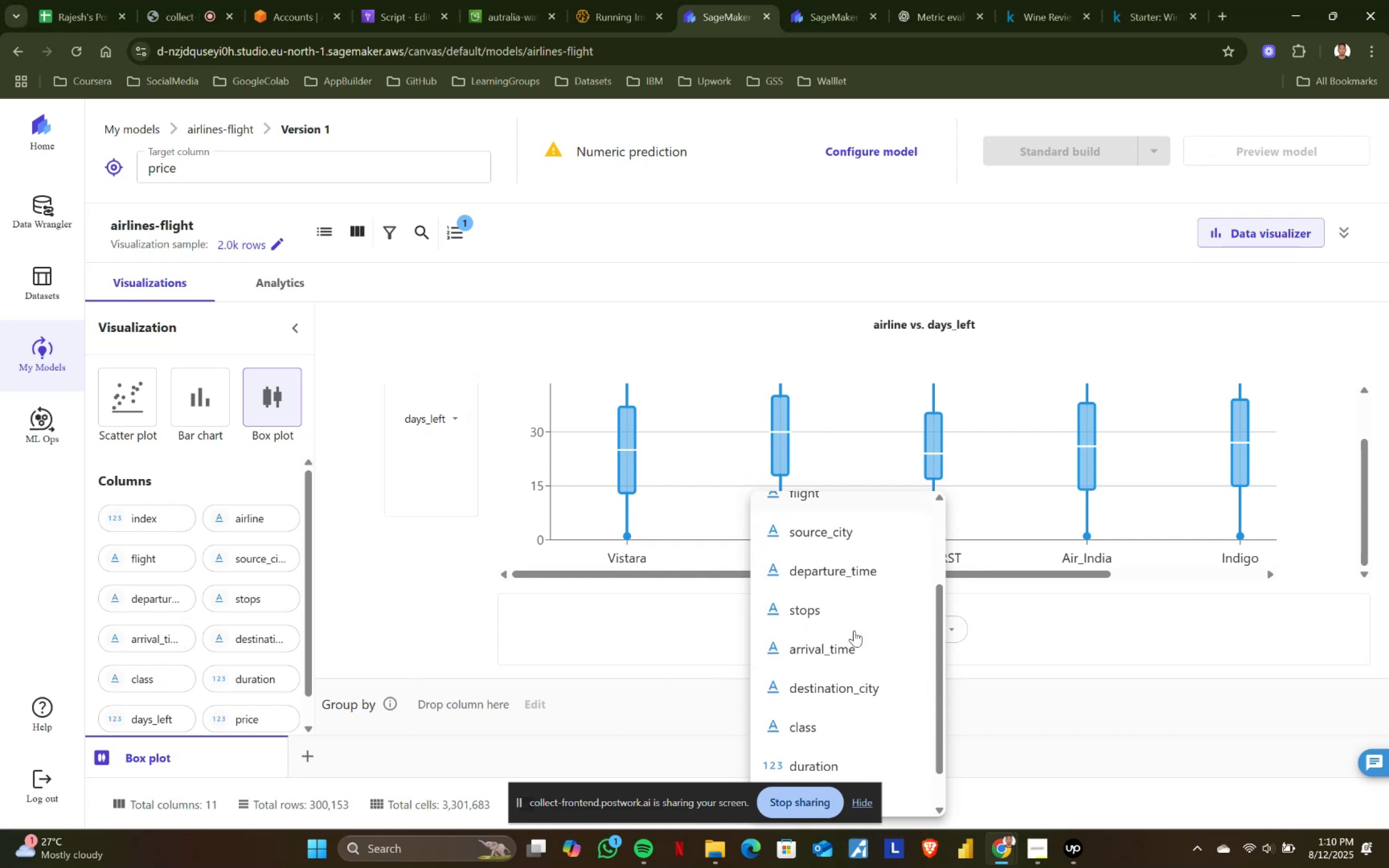 
scroll: coordinate [856, 626], scroll_direction: up, amount: 1.0
 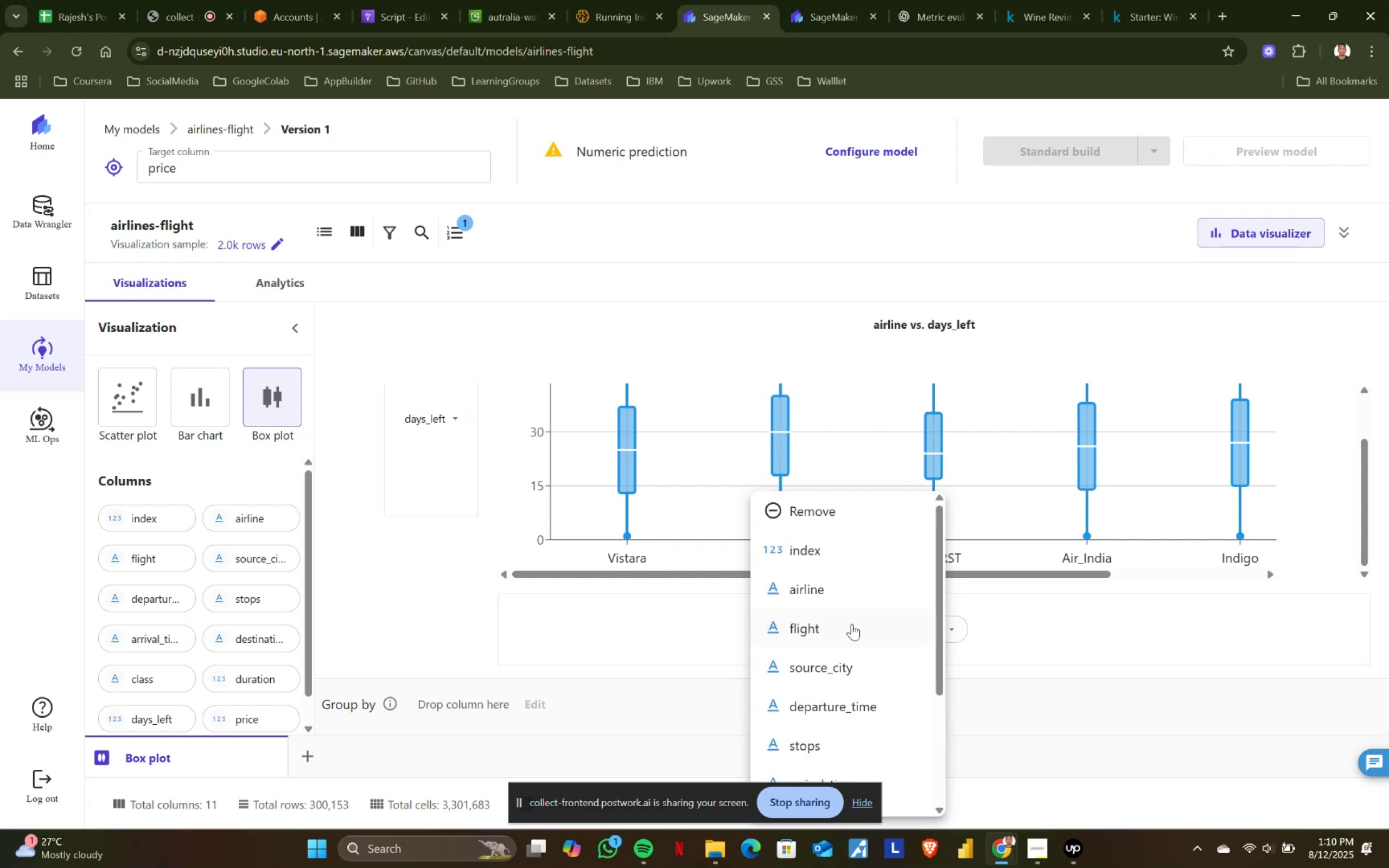 
left_click([849, 623])
 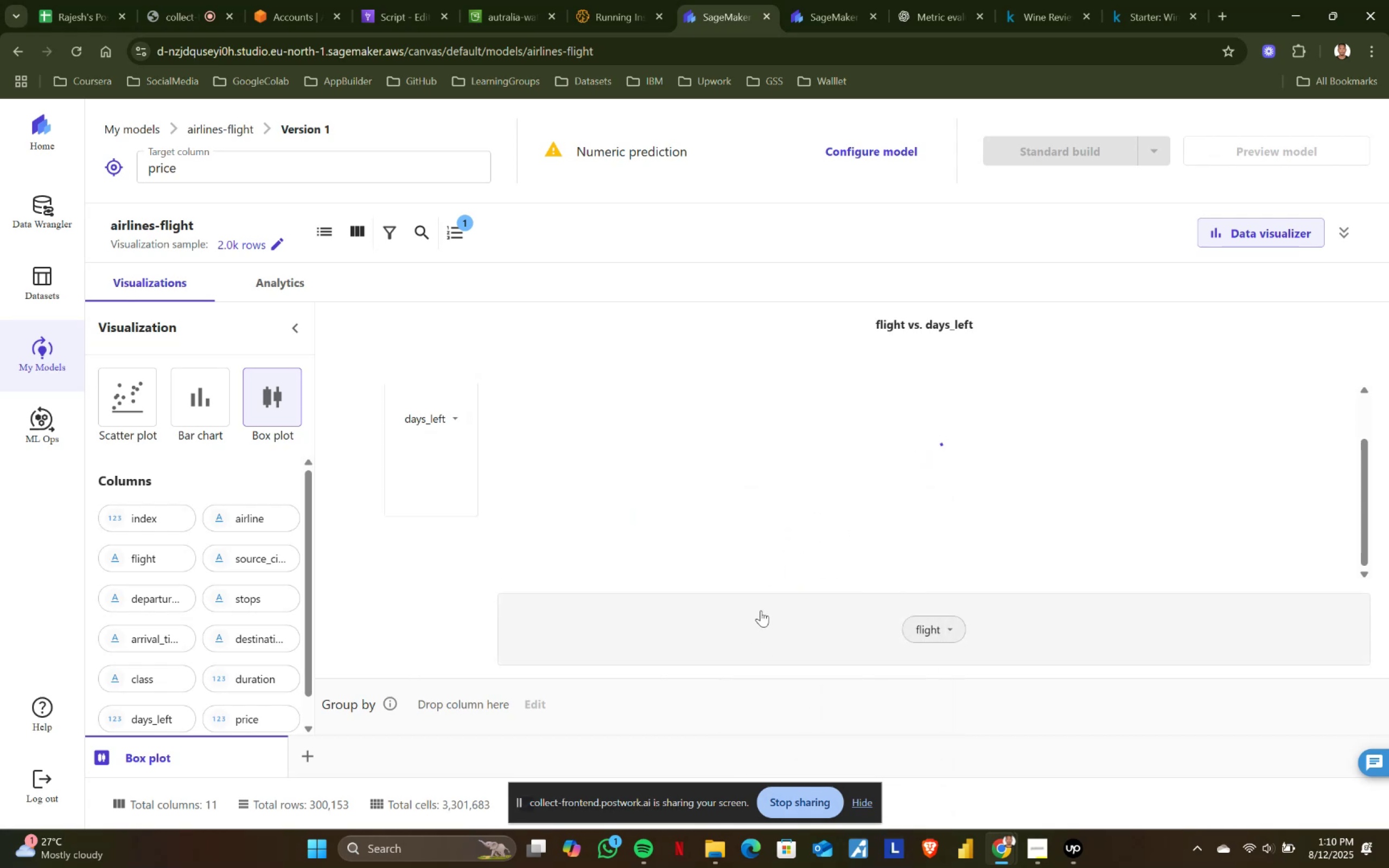 
wait(10.66)
 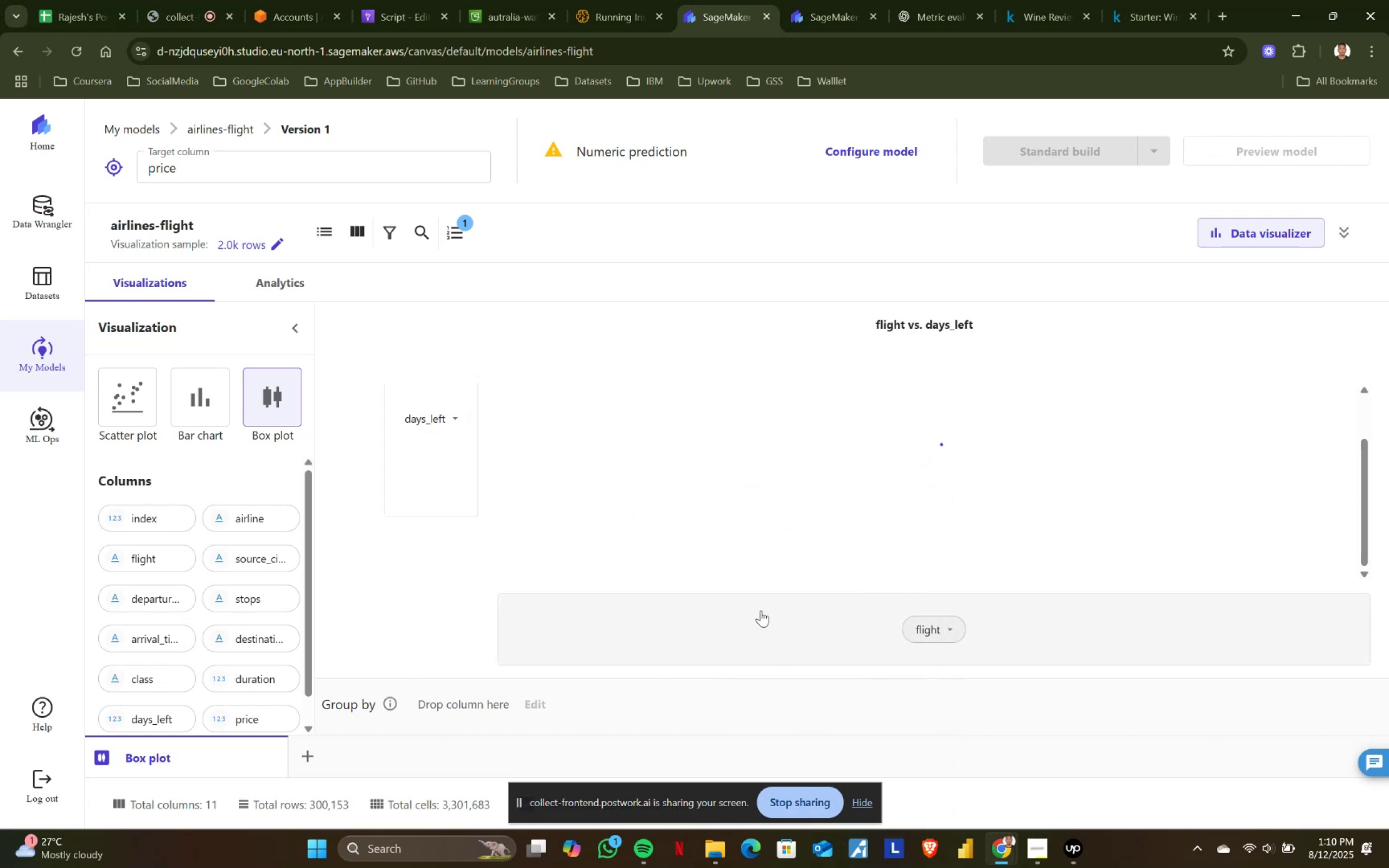 
left_click([1067, 840])
 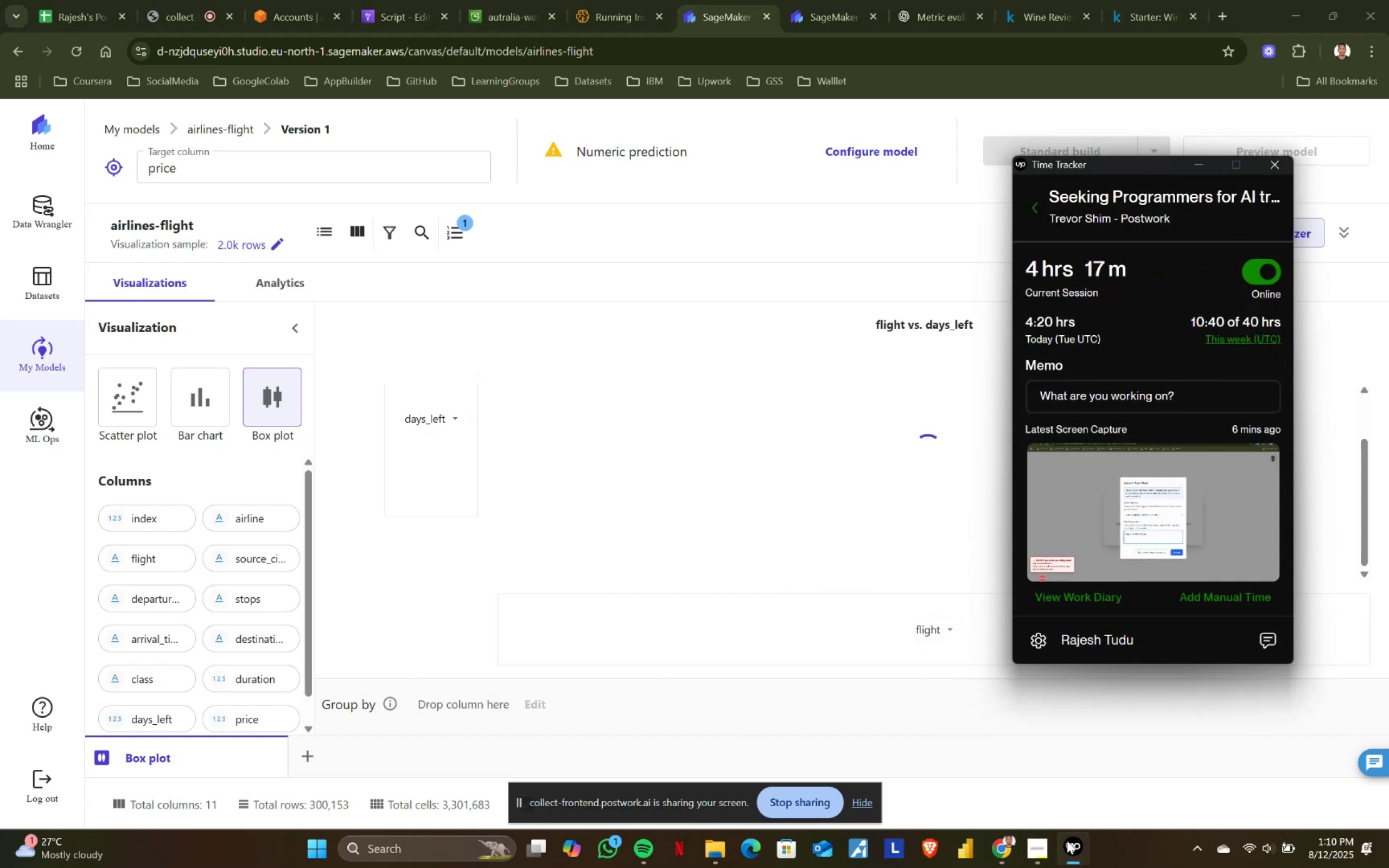 
left_click([1067, 840])
 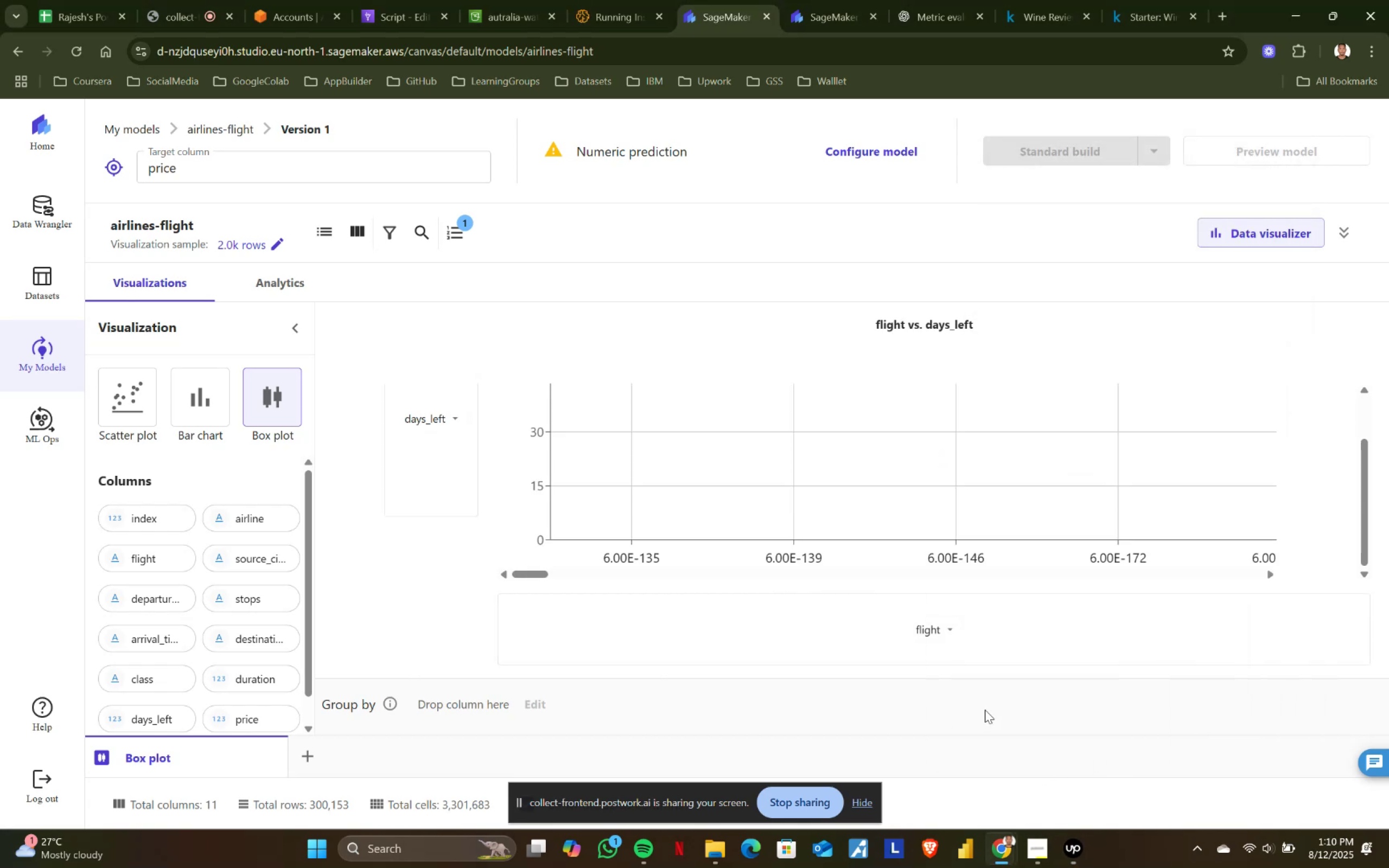 
wait(9.61)
 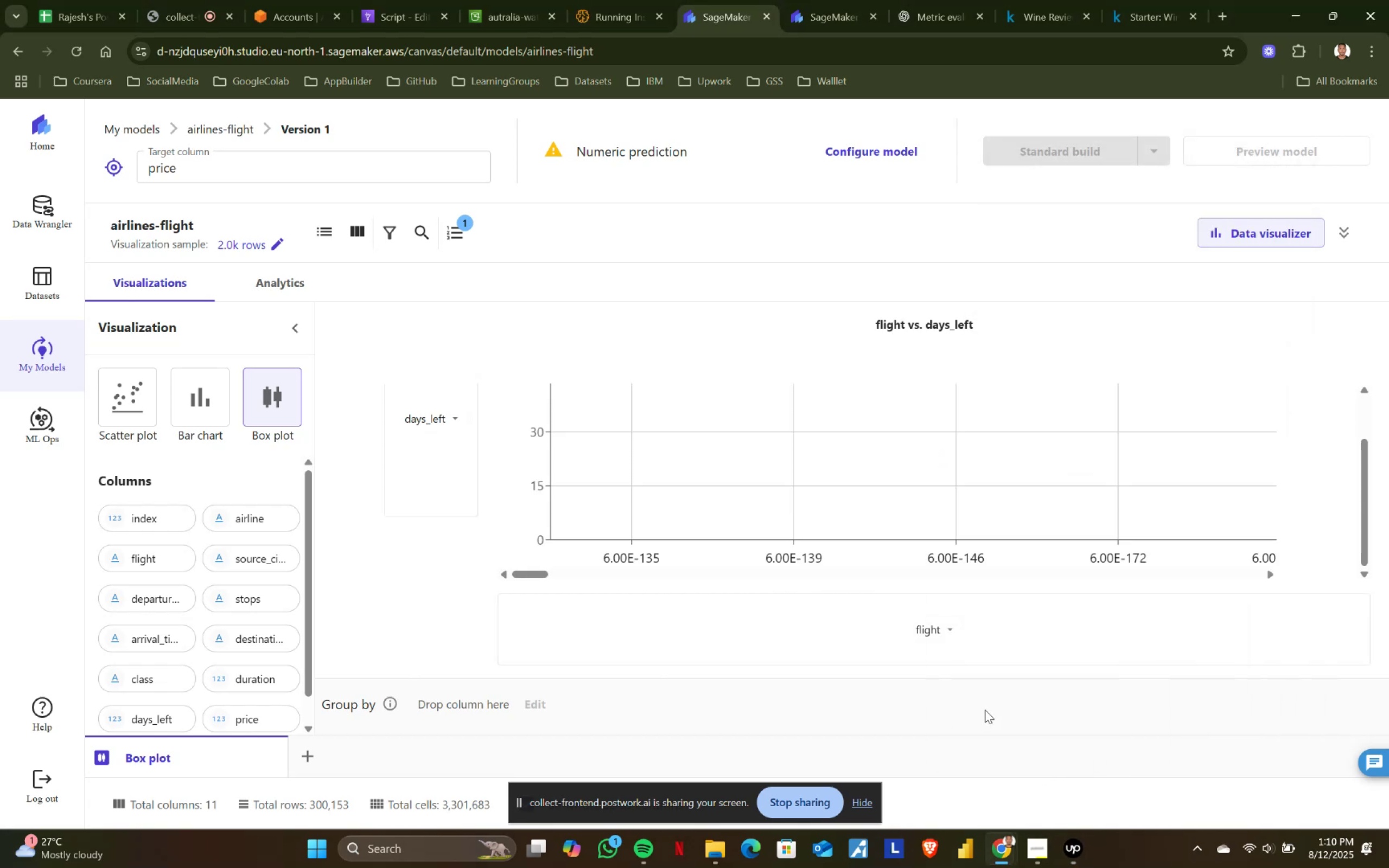 
left_click_drag(start_coordinate=[526, 576], to_coordinate=[1078, 576])
 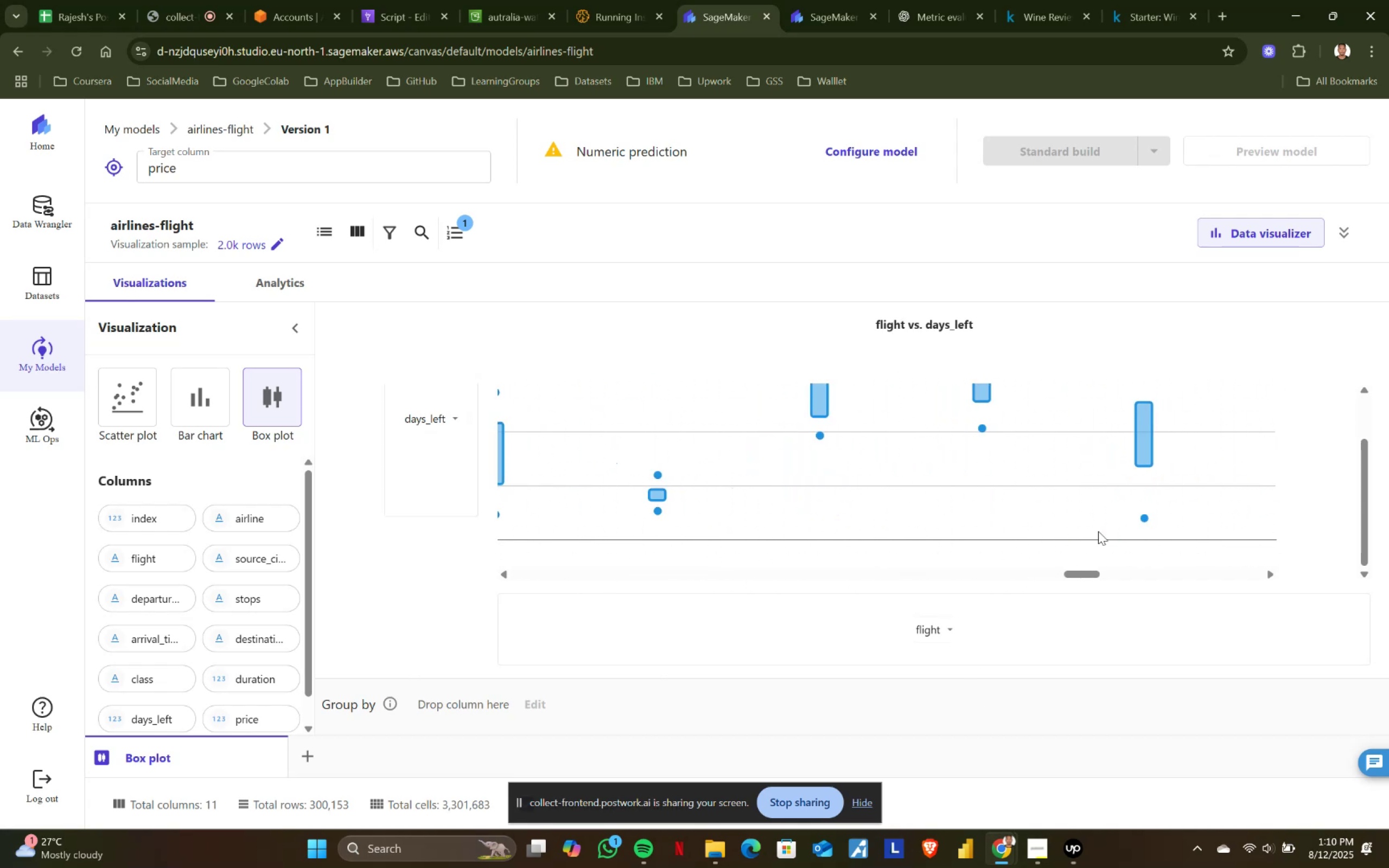 
scroll: coordinate [1099, 526], scroll_direction: none, amount: 0.0
 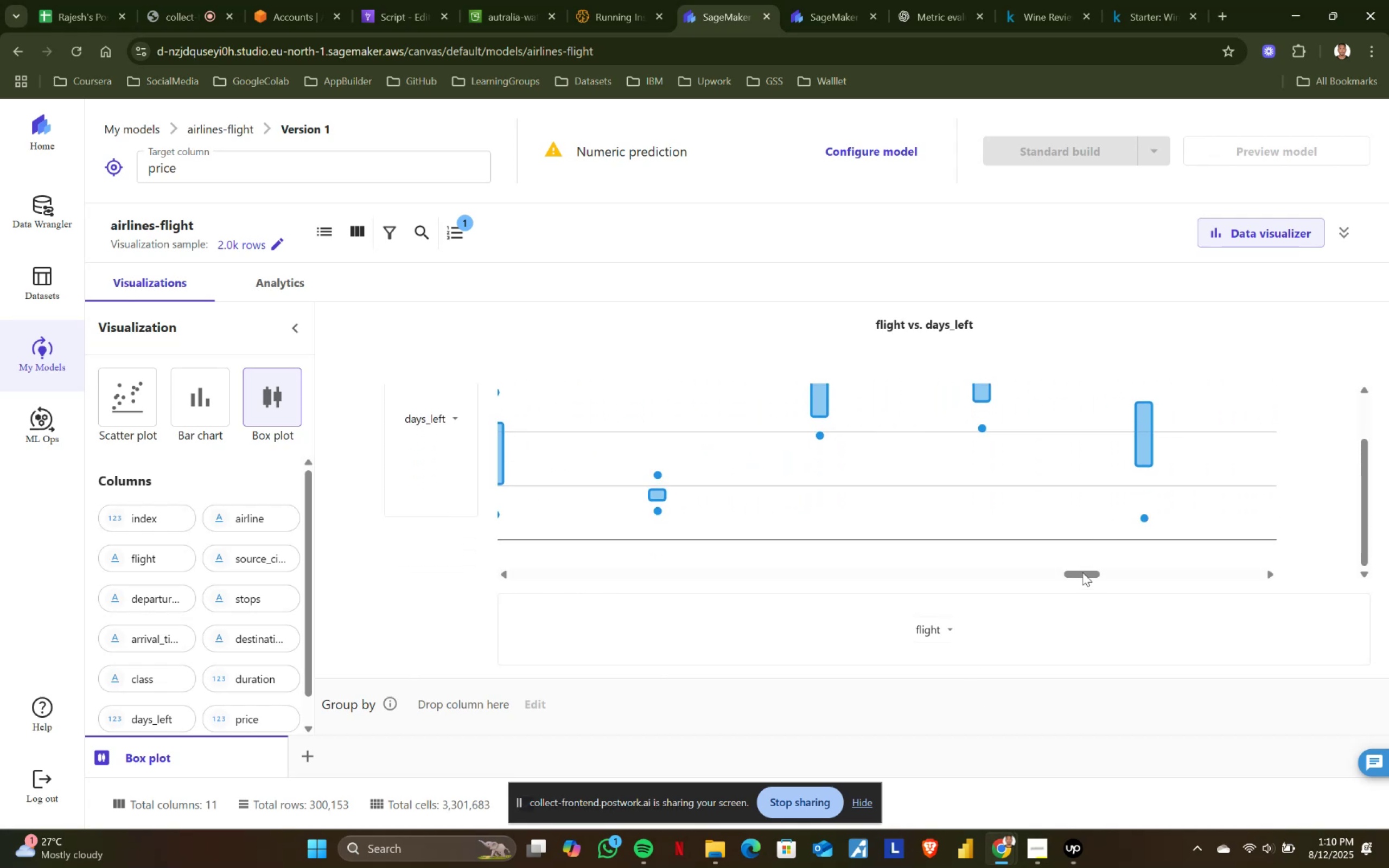 
left_click_drag(start_coordinate=[1082, 571], to_coordinate=[1273, 574])
 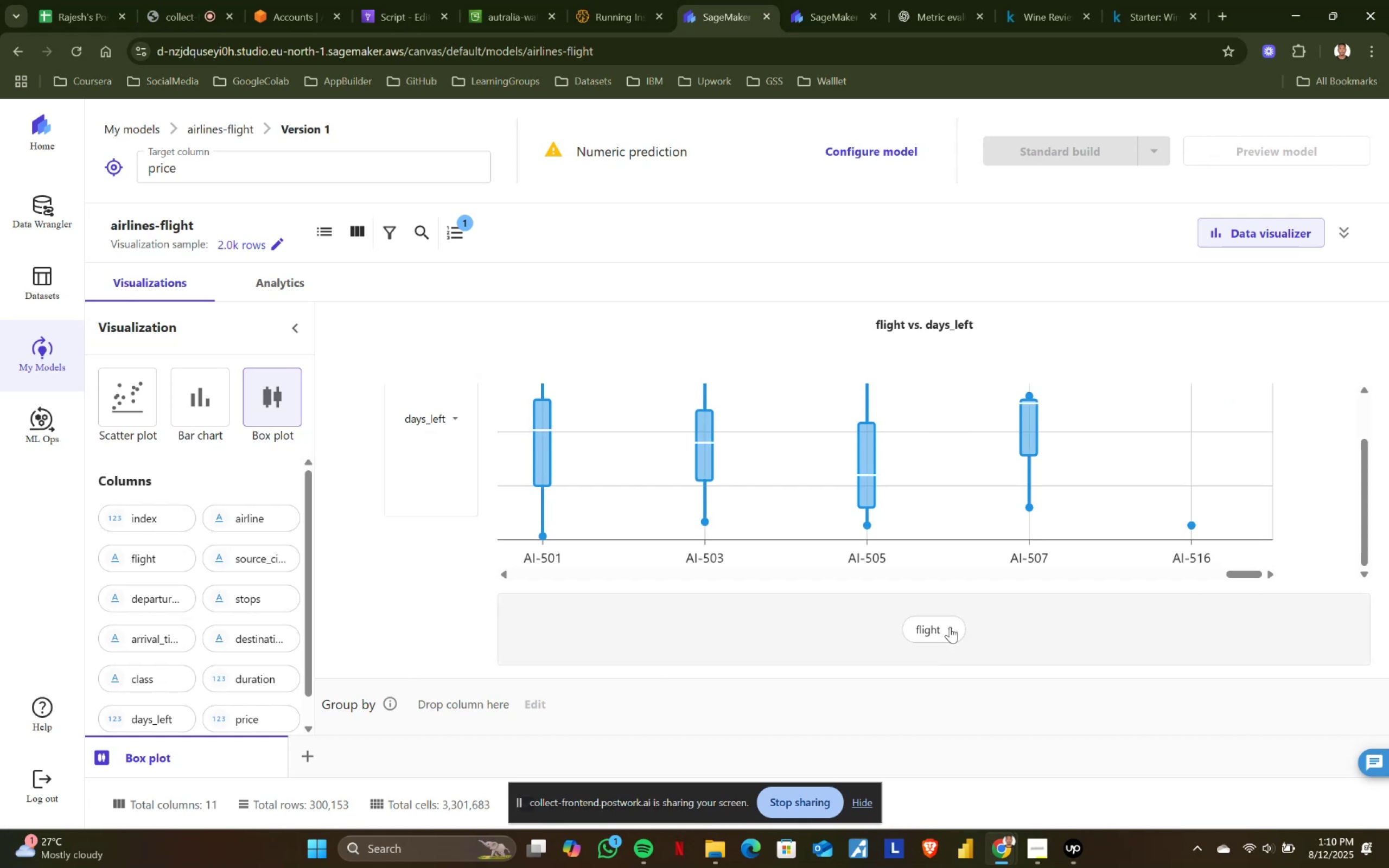 
left_click([958, 621])
 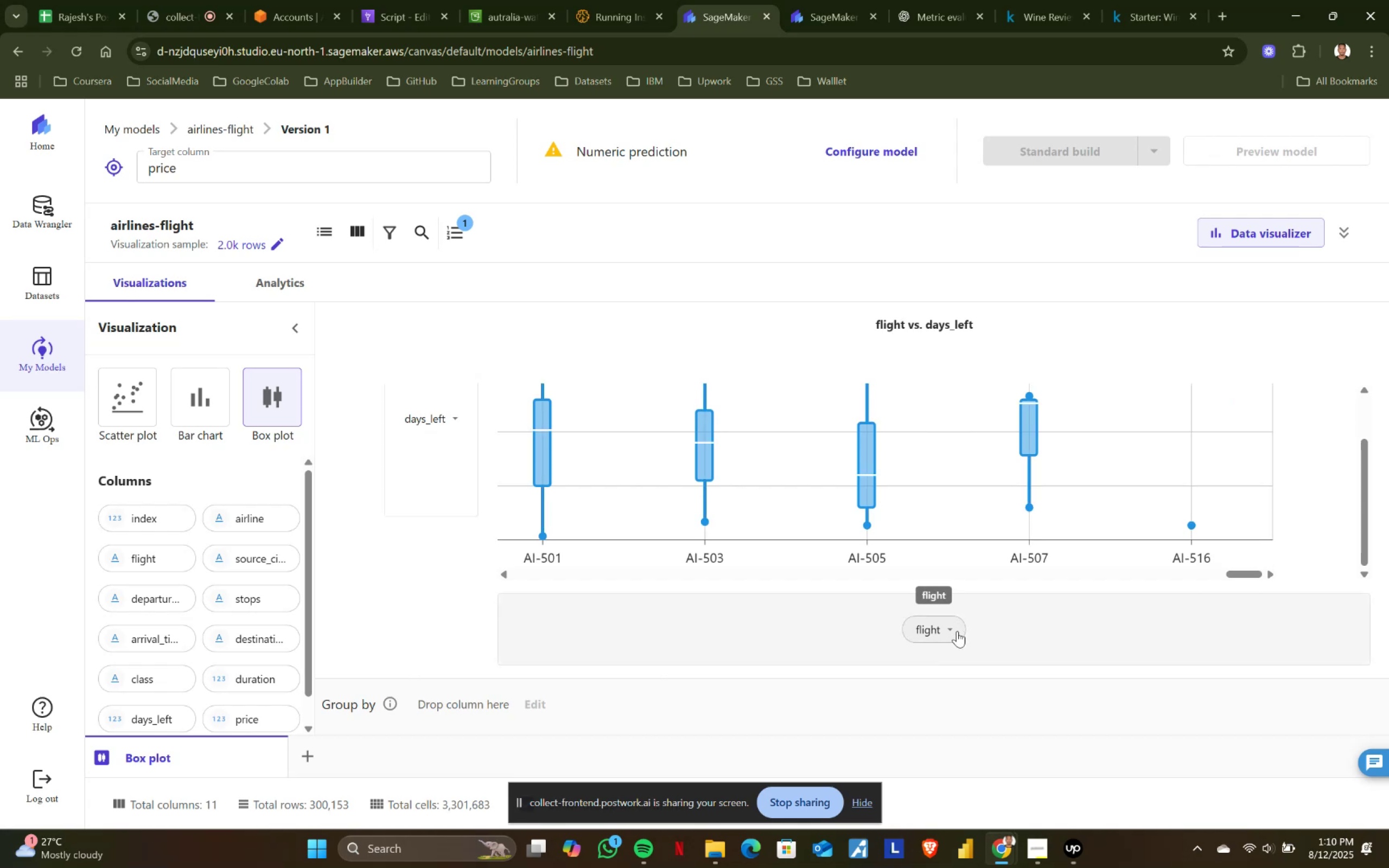 
left_click([957, 631])
 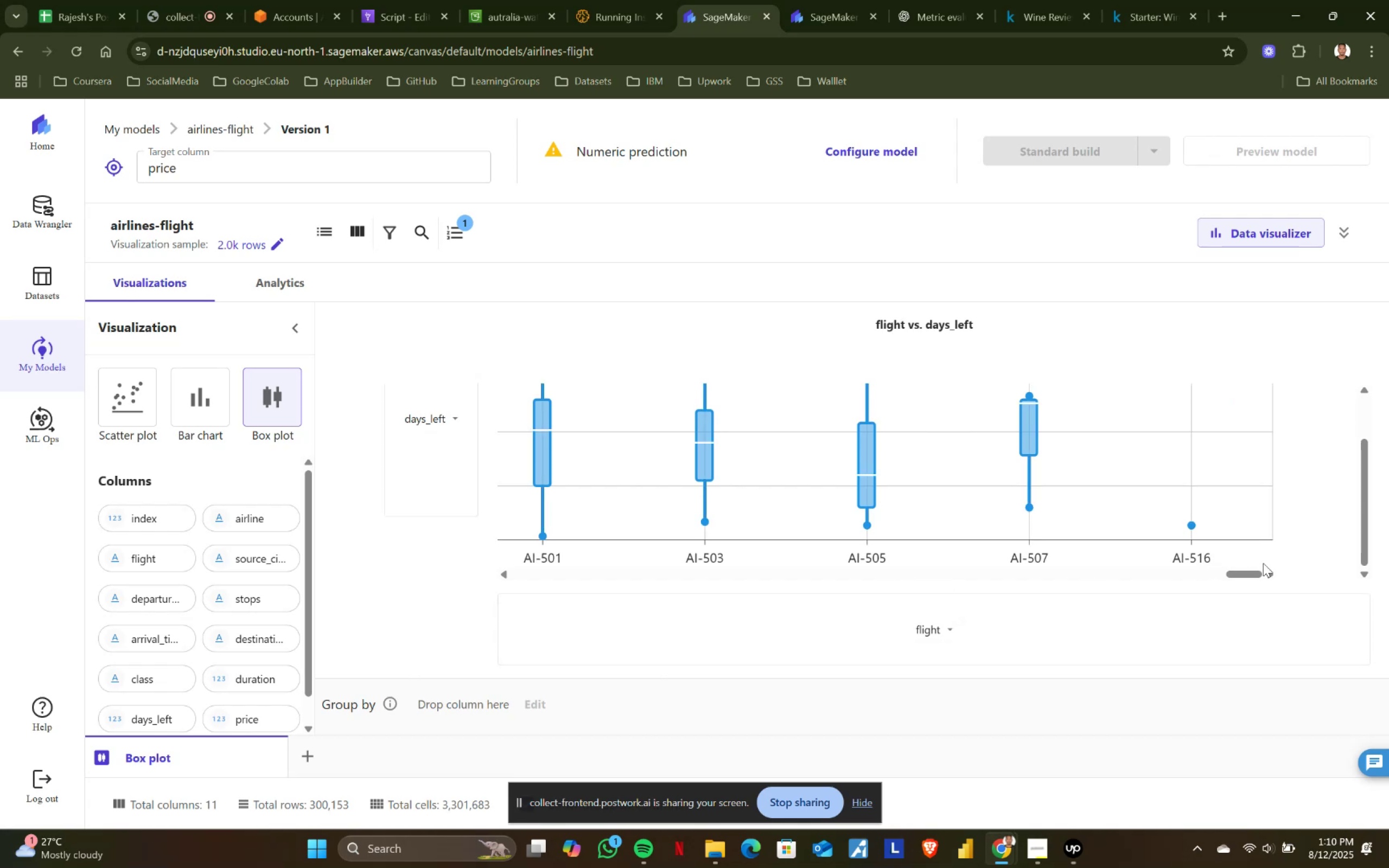 
left_click_drag(start_coordinate=[1244, 578], to_coordinate=[1192, 584])
 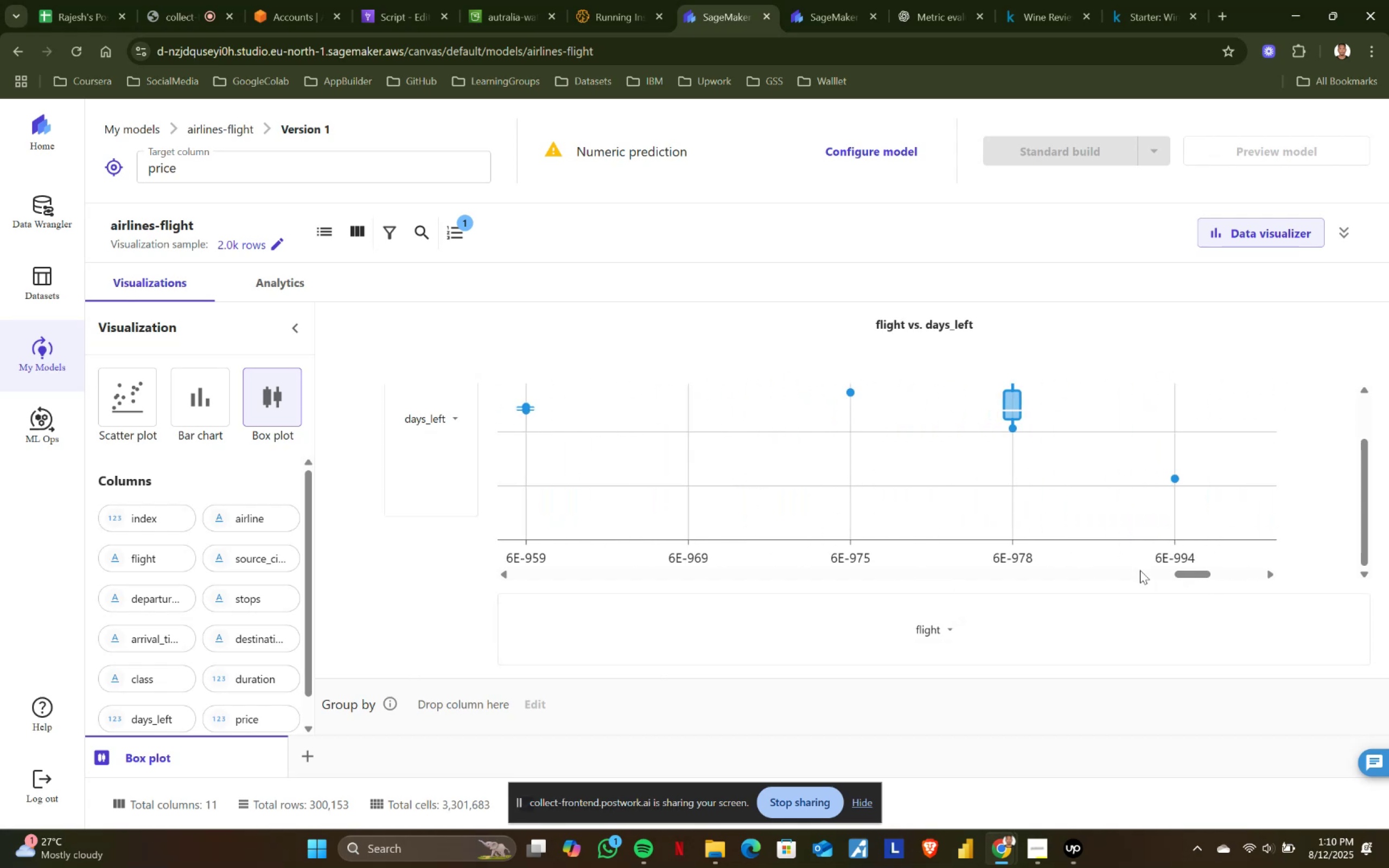 
scroll: coordinate [1036, 545], scroll_direction: up, amount: 1.0
 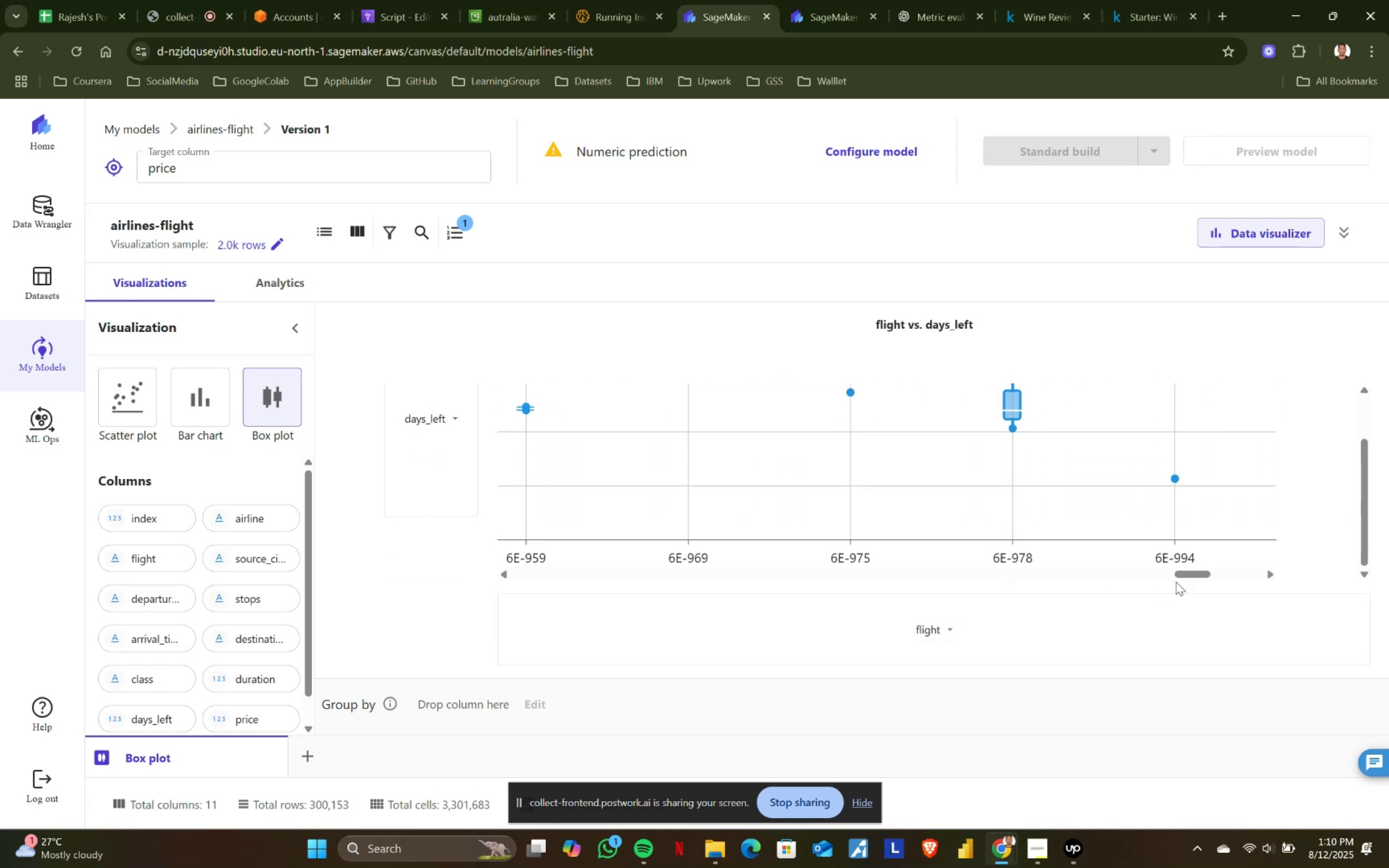 
left_click_drag(start_coordinate=[1184, 578], to_coordinate=[536, 576])
 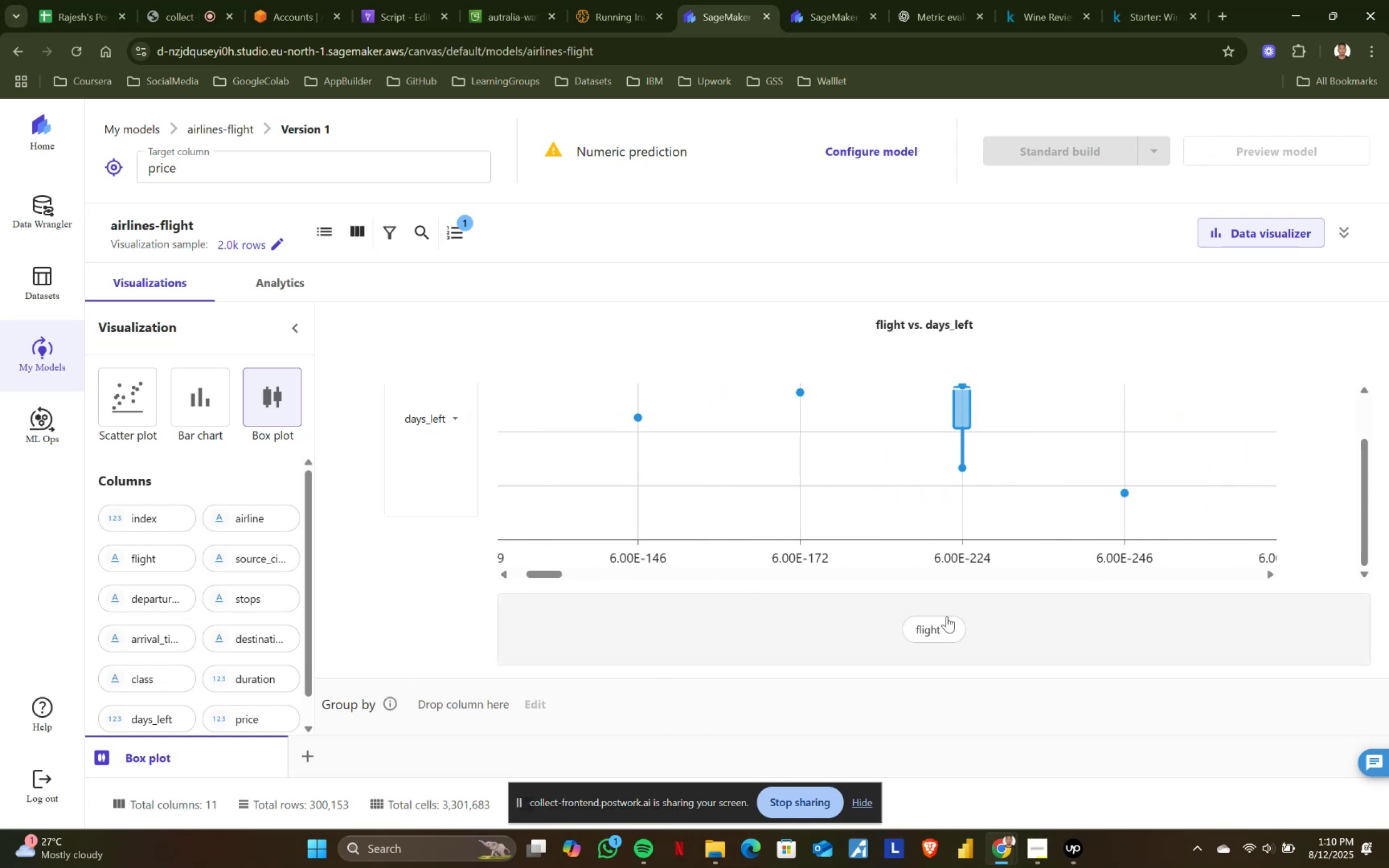 
left_click([953, 614])
 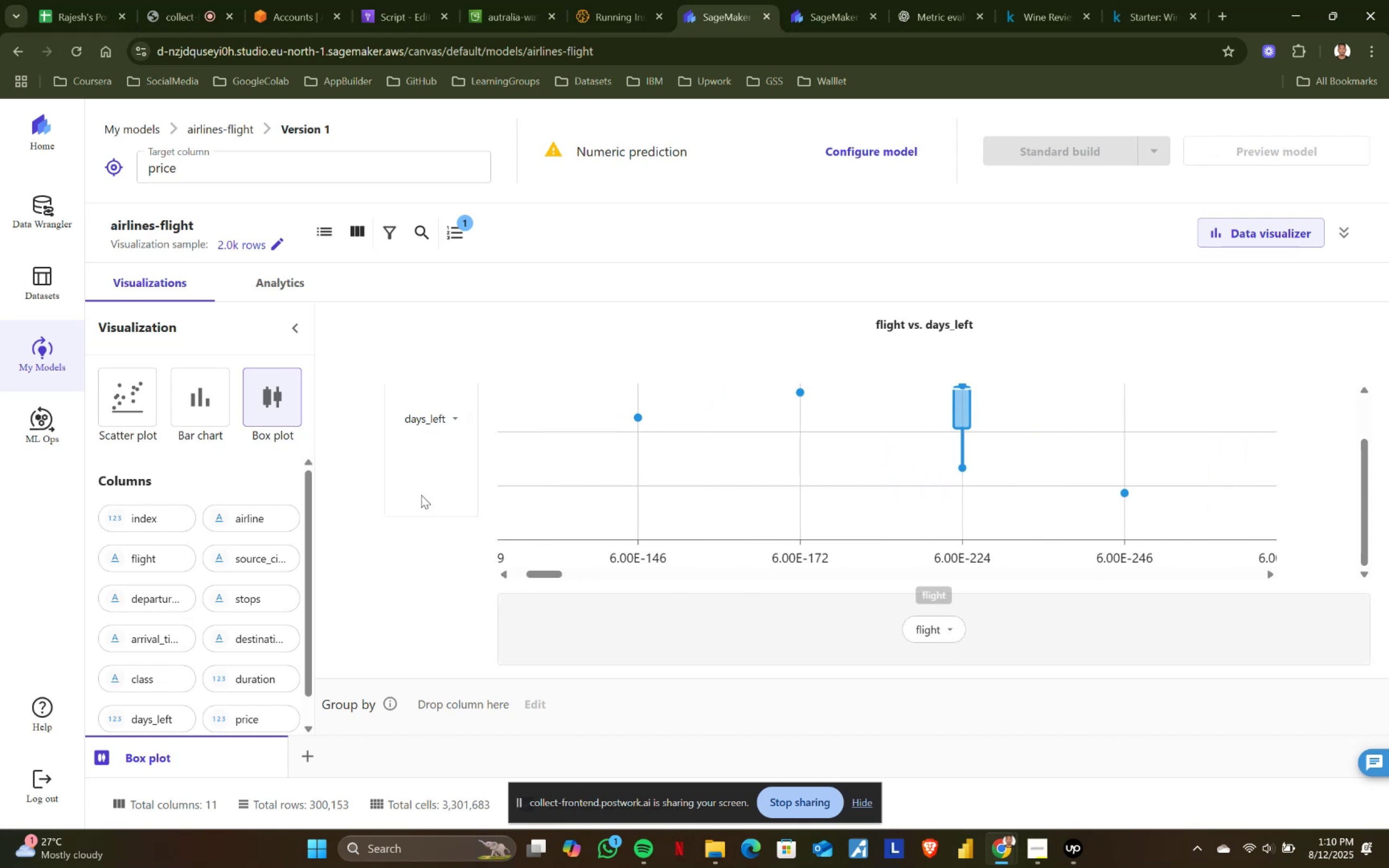 
mouse_move([464, 426])
 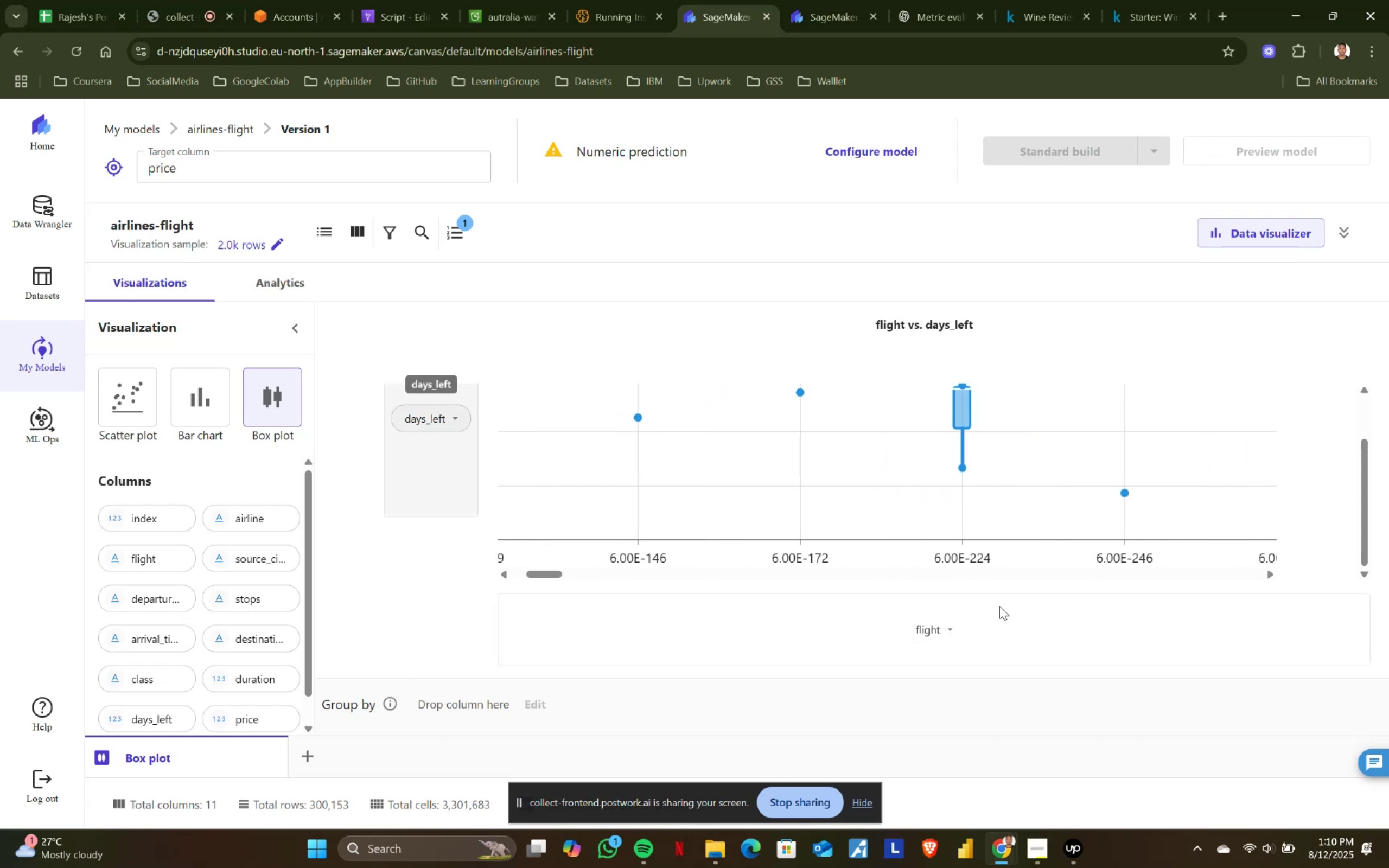 
mouse_move([938, 639])
 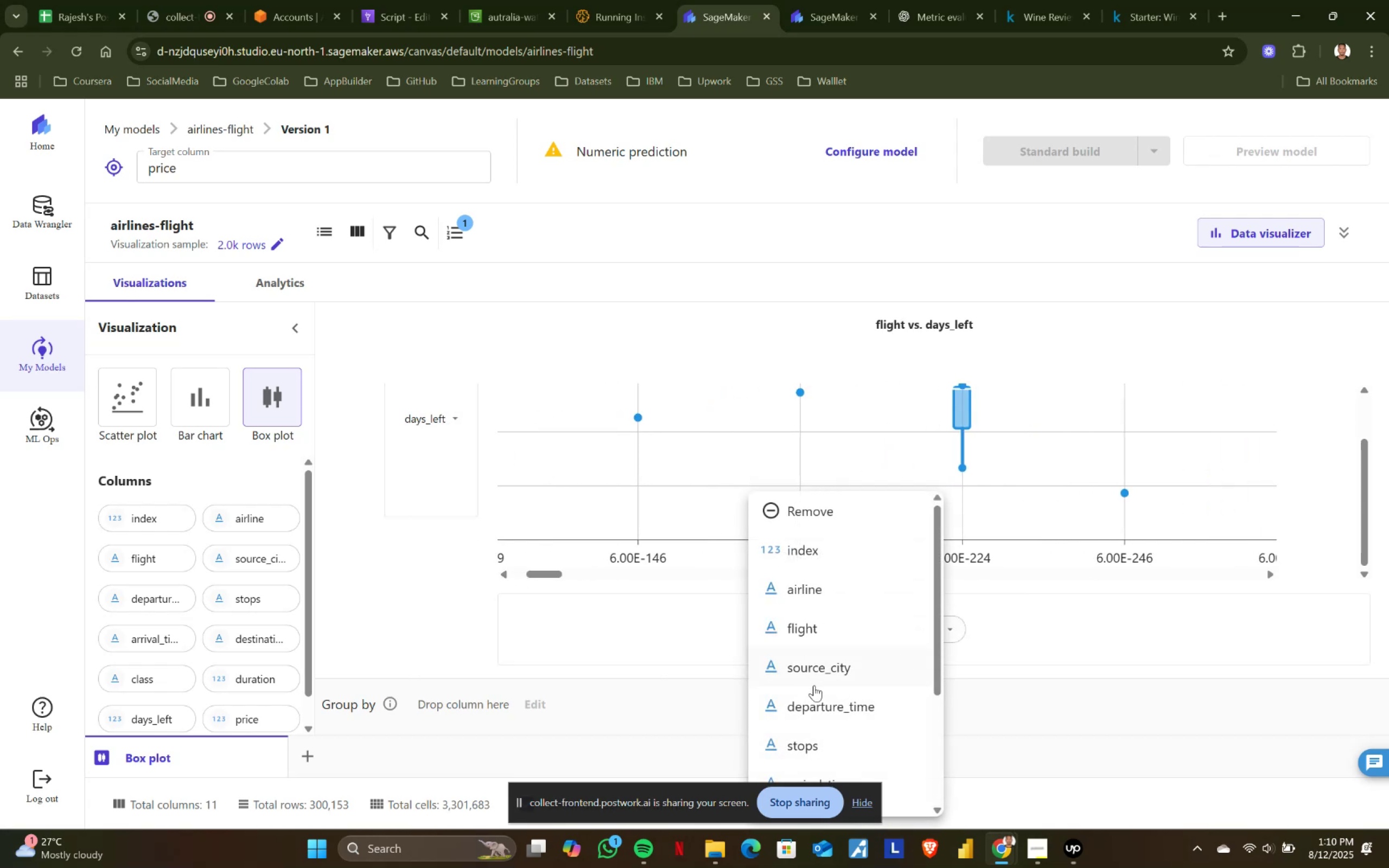 
scroll: coordinate [862, 698], scroll_direction: down, amount: 1.0
 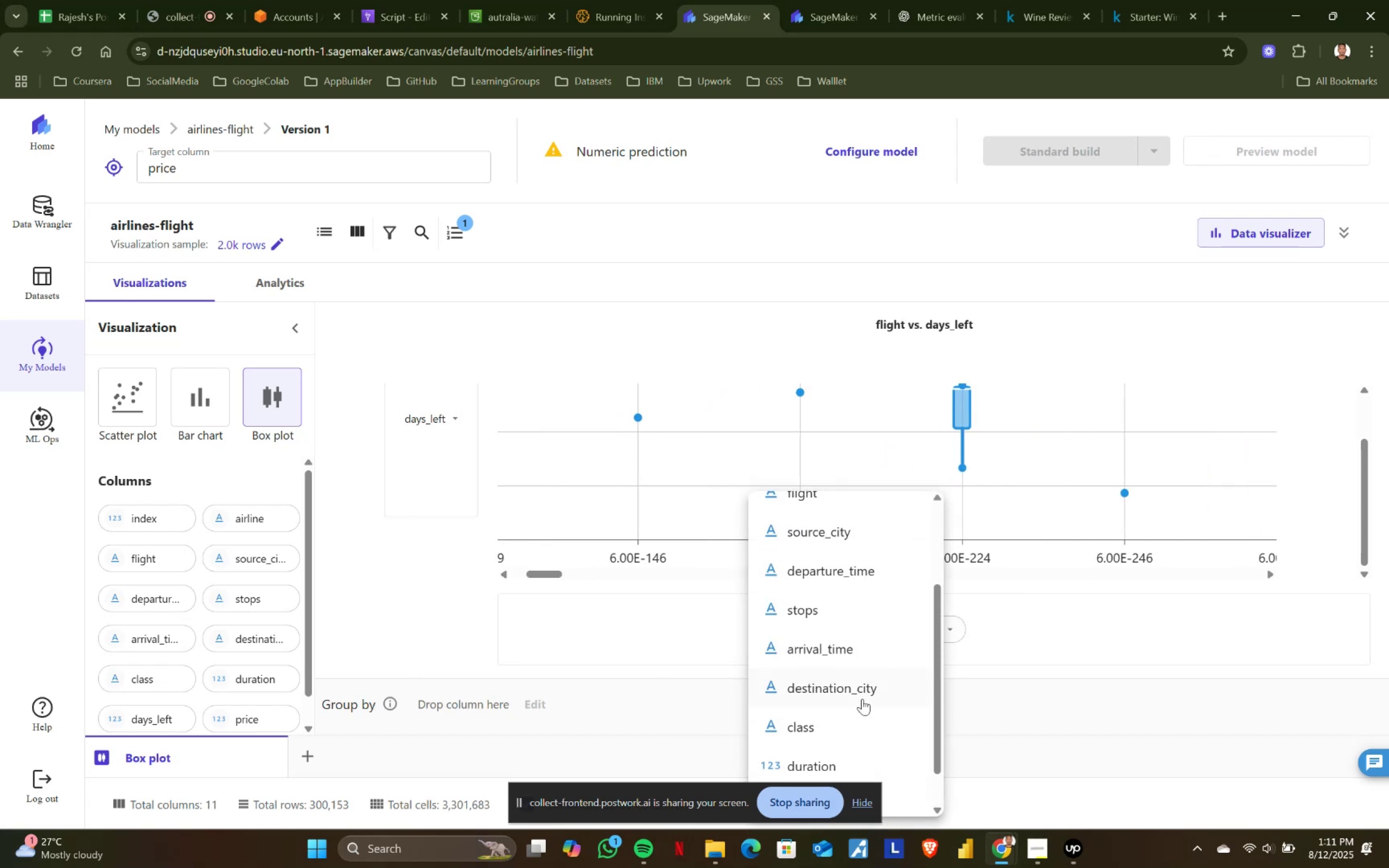 
left_click([848, 530])
 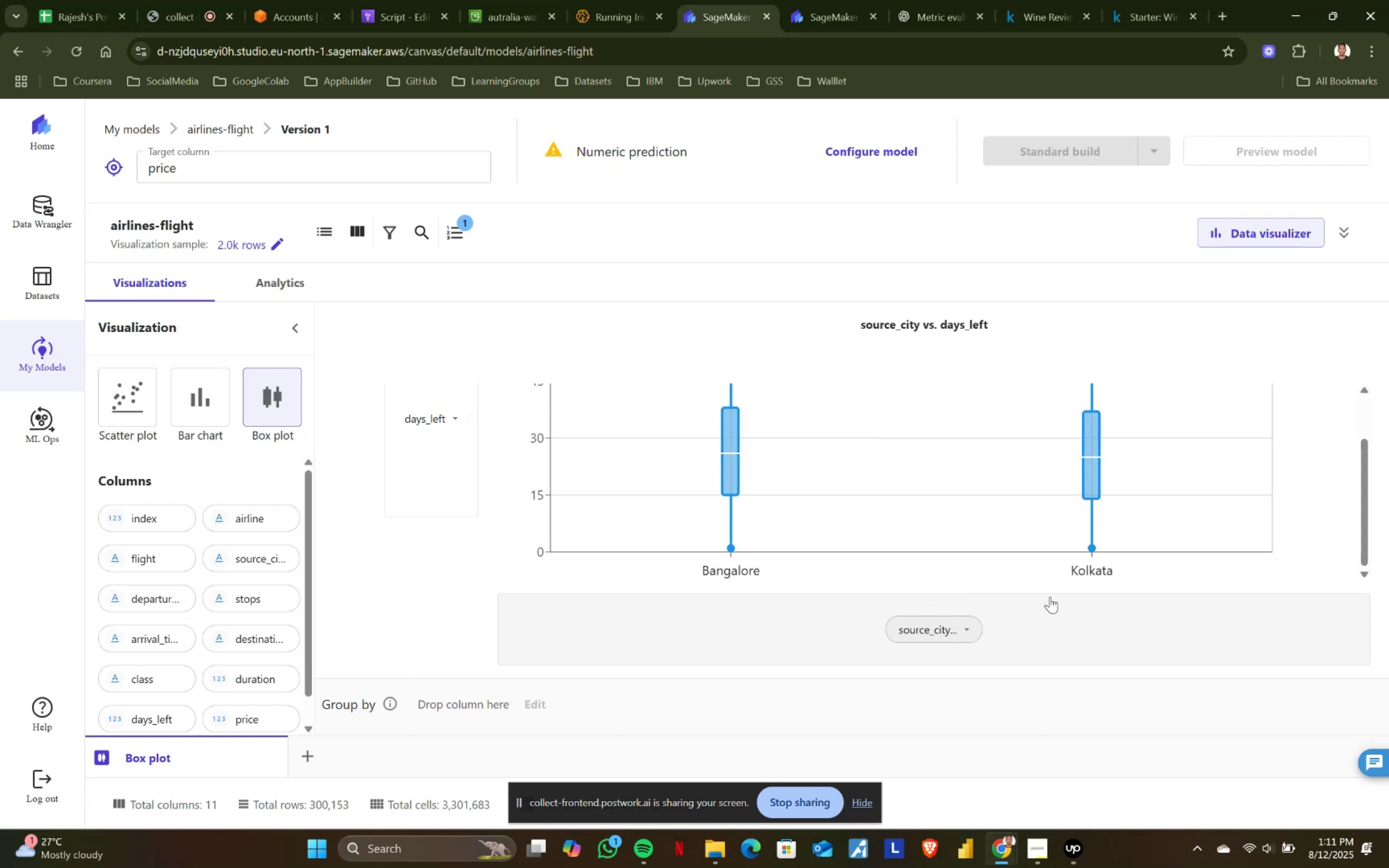 
scroll: coordinate [1041, 566], scroll_direction: down, amount: 2.0
 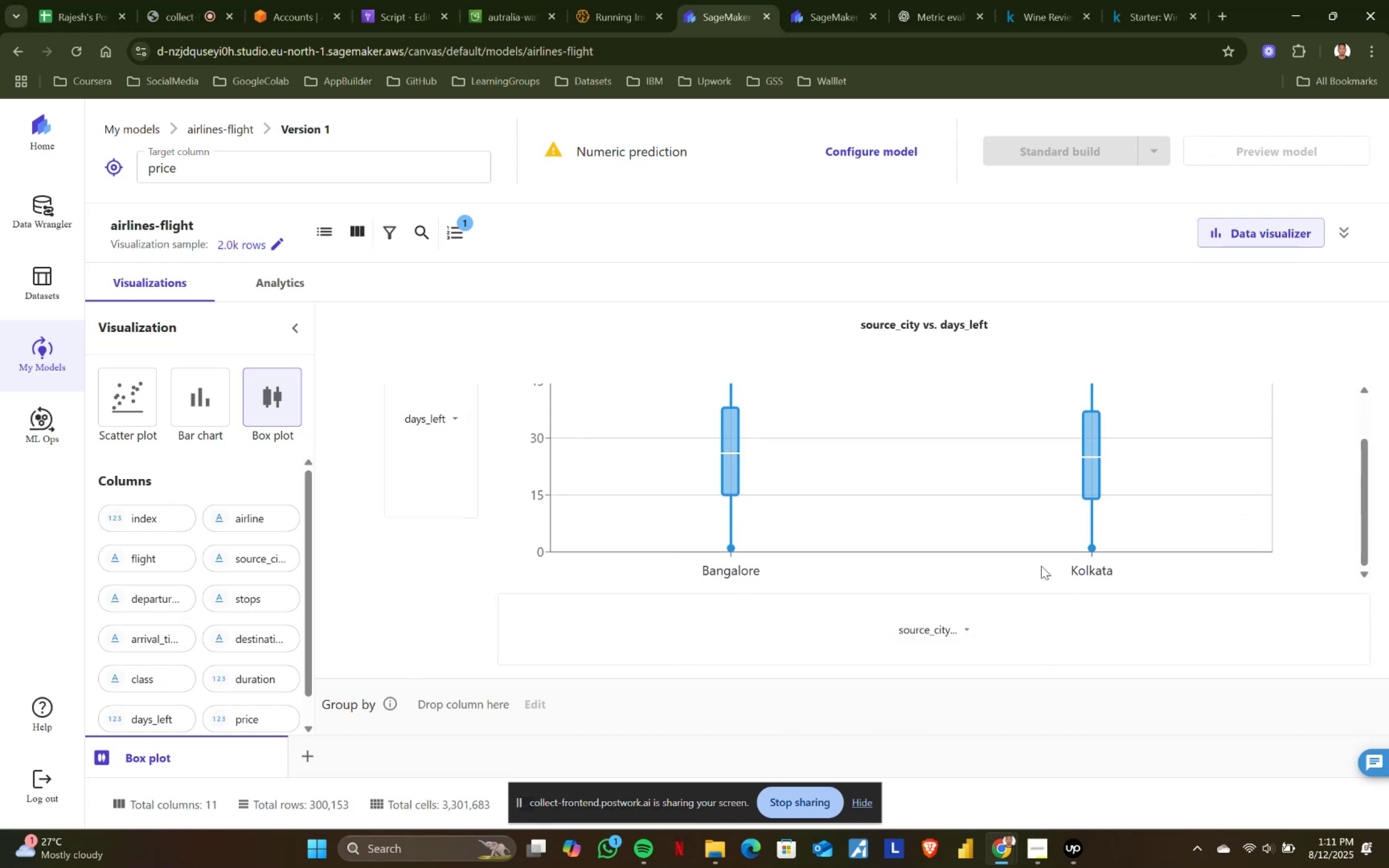 
scroll: coordinate [1041, 569], scroll_direction: none, amount: 0.0
 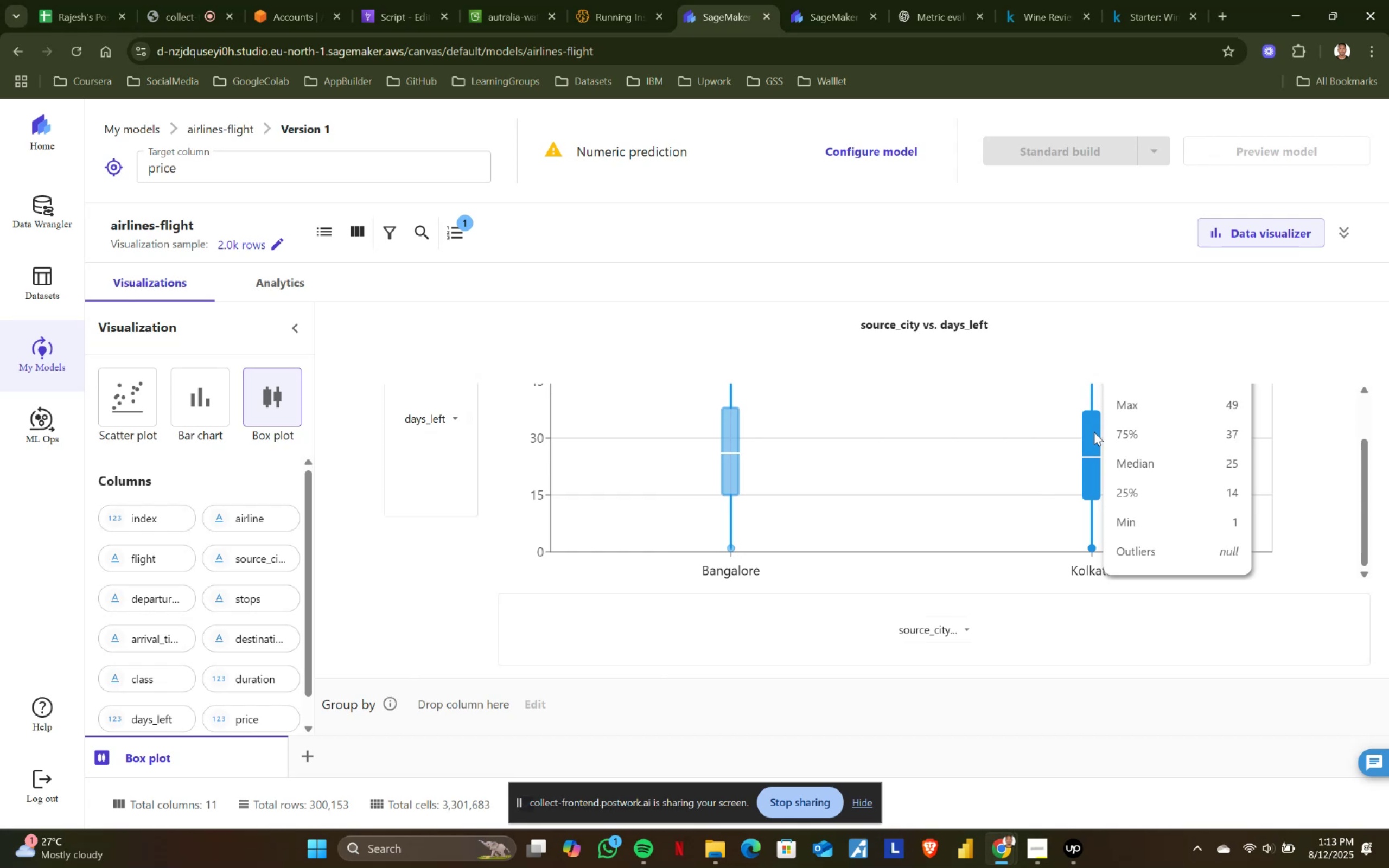 
wait(148.08)
 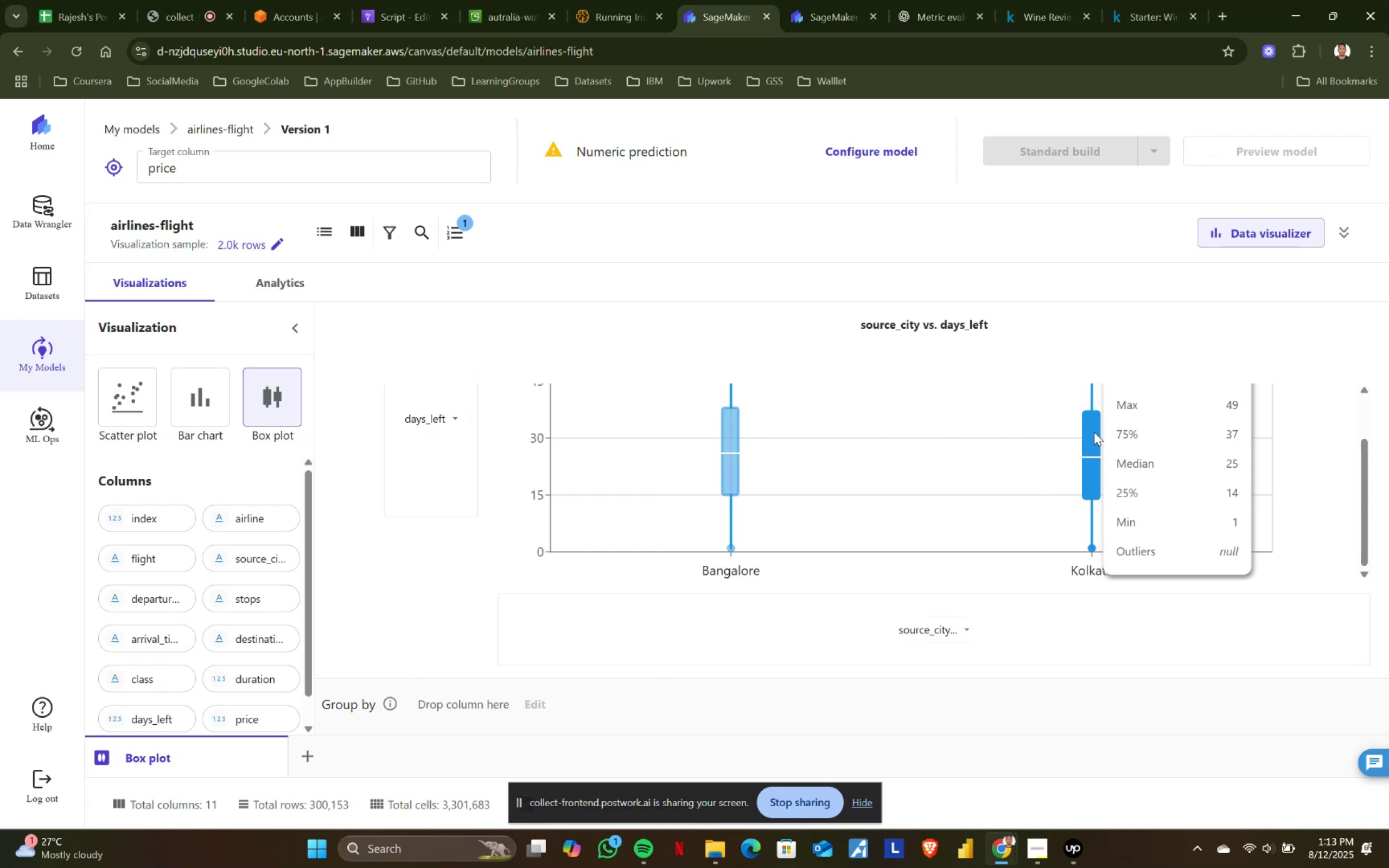 
scroll: coordinate [1094, 432], scroll_direction: down, amount: 1.0
 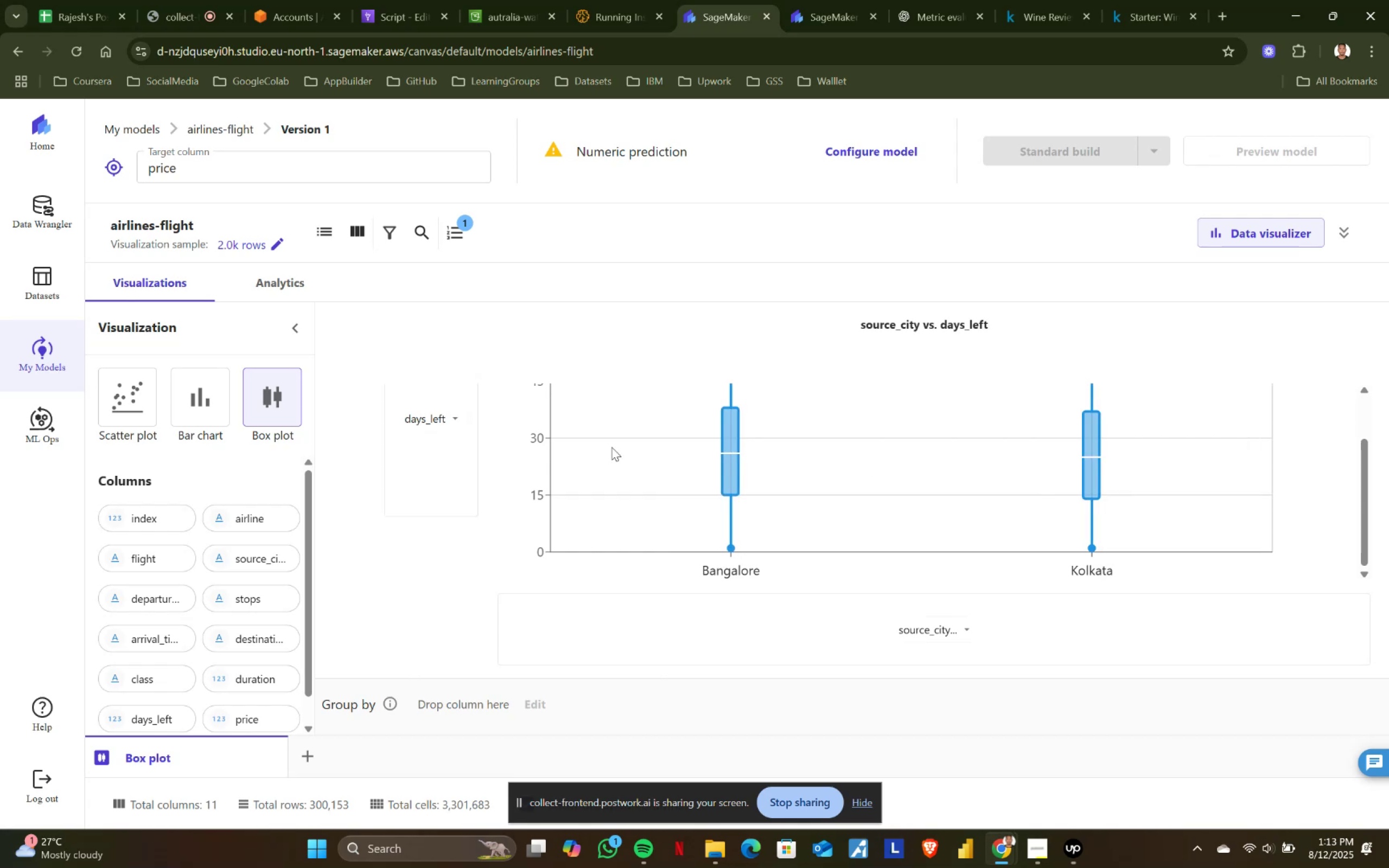 
left_click([454, 414])
 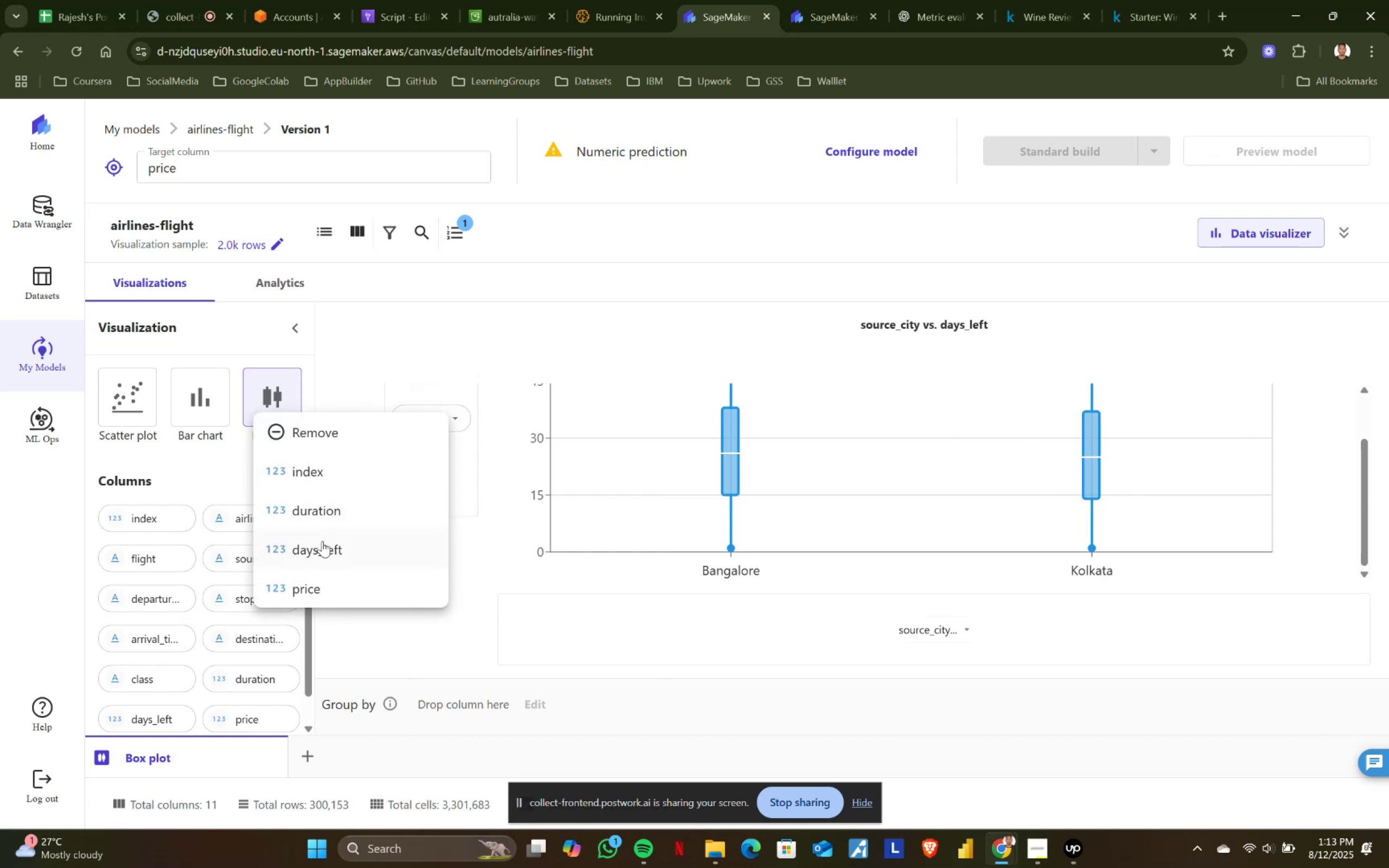 
left_click([311, 577])
 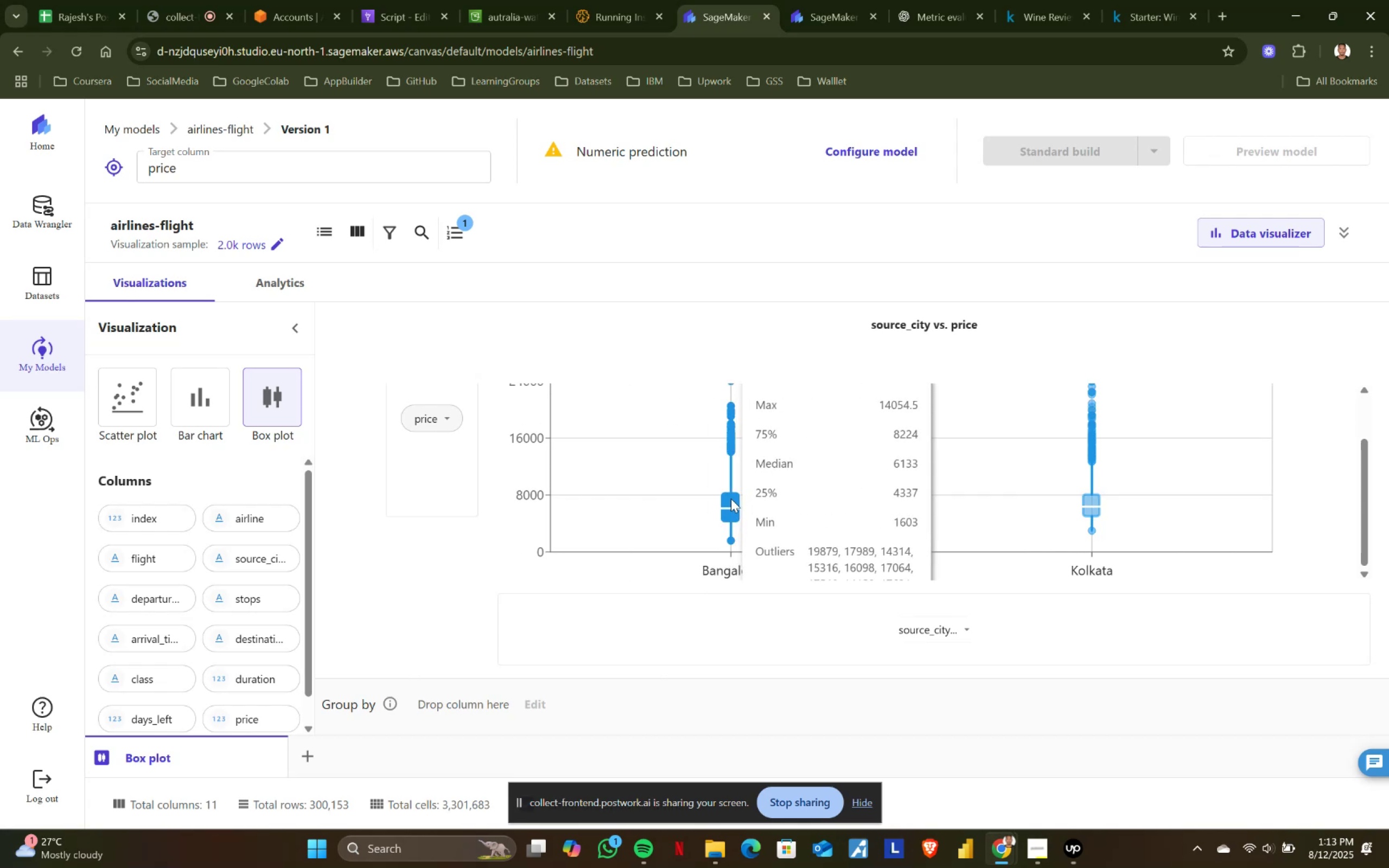 
wait(12.18)
 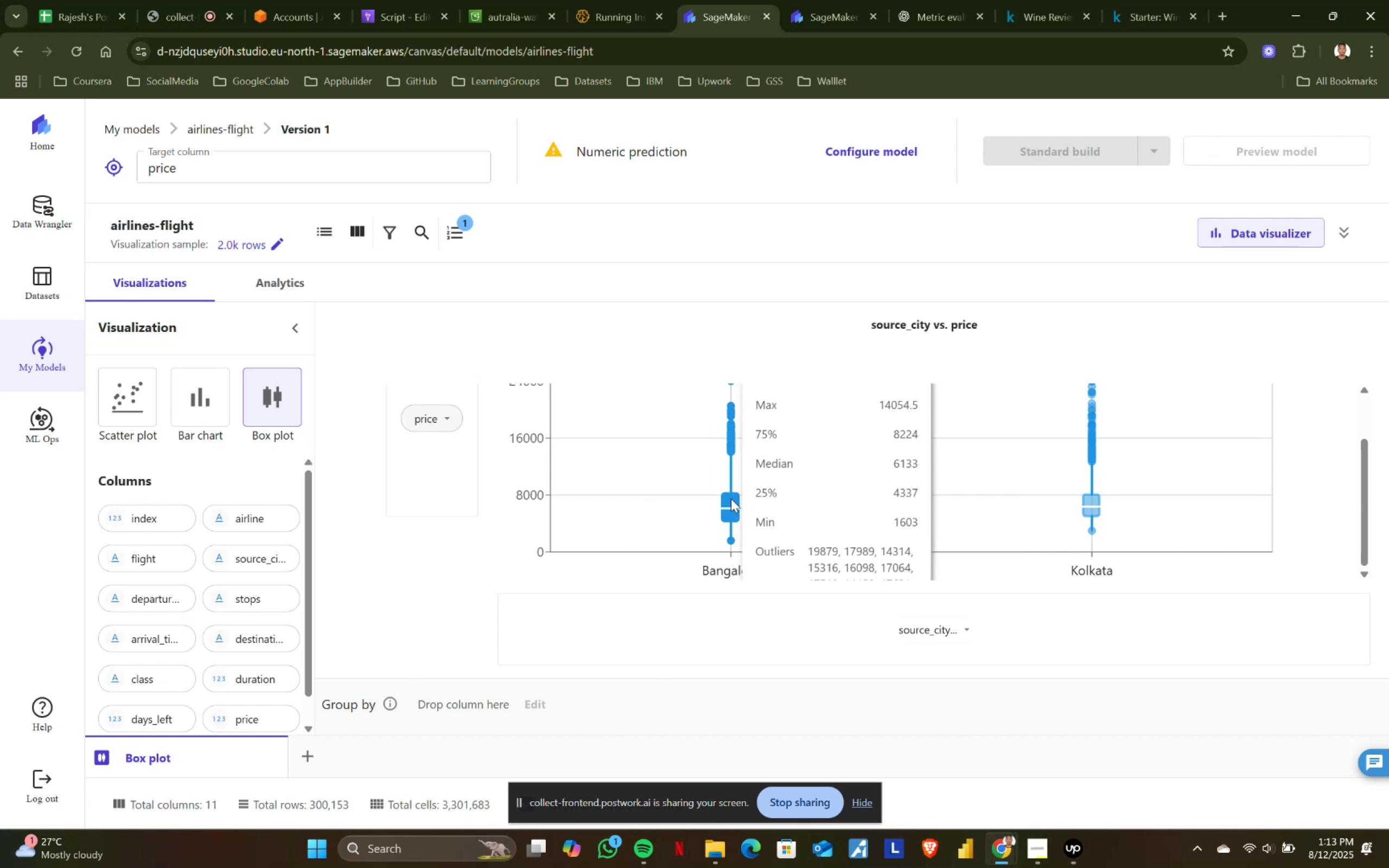 
scroll: coordinate [731, 499], scroll_direction: up, amount: 3.0
 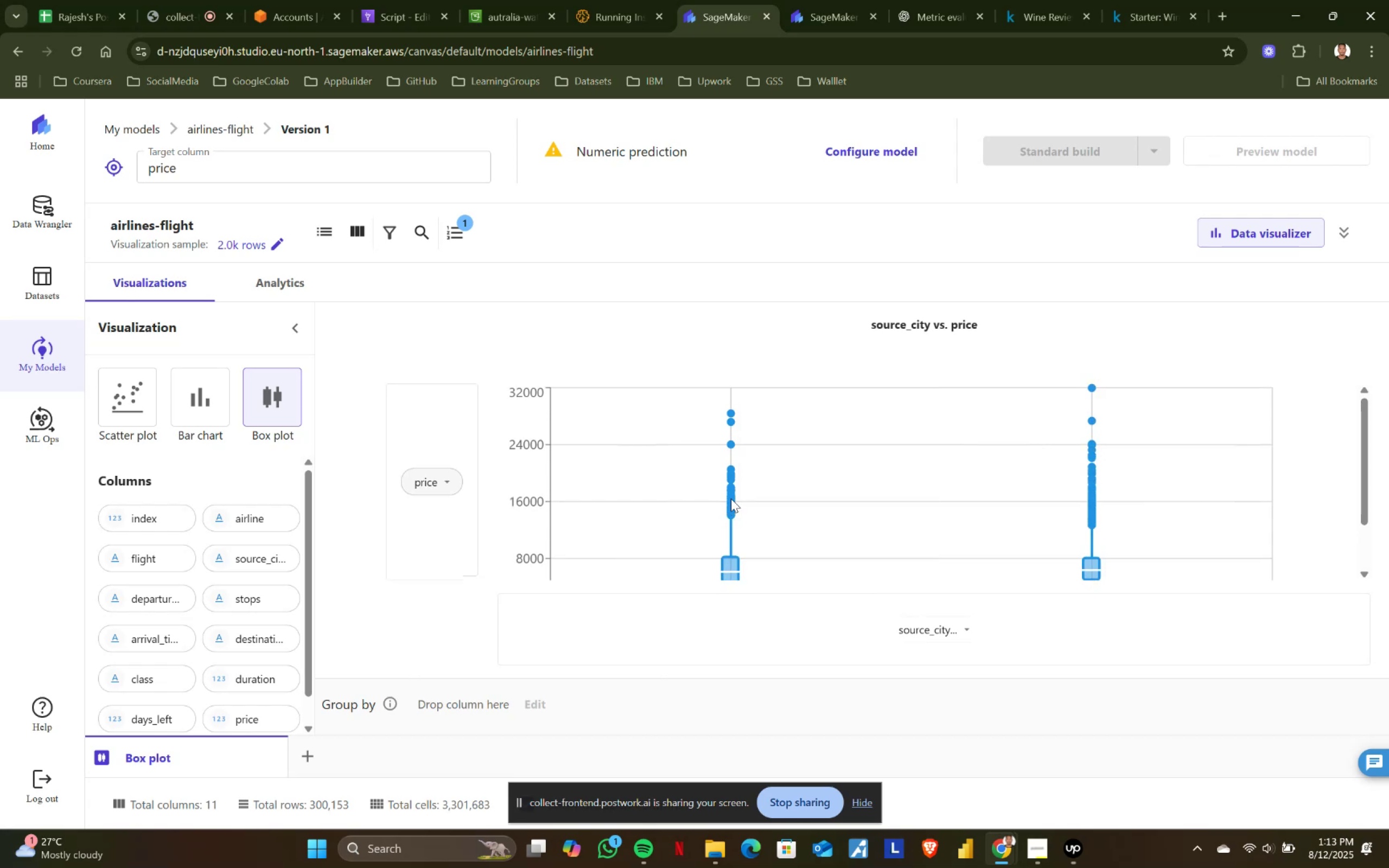 
scroll: coordinate [731, 499], scroll_direction: down, amount: 2.0
 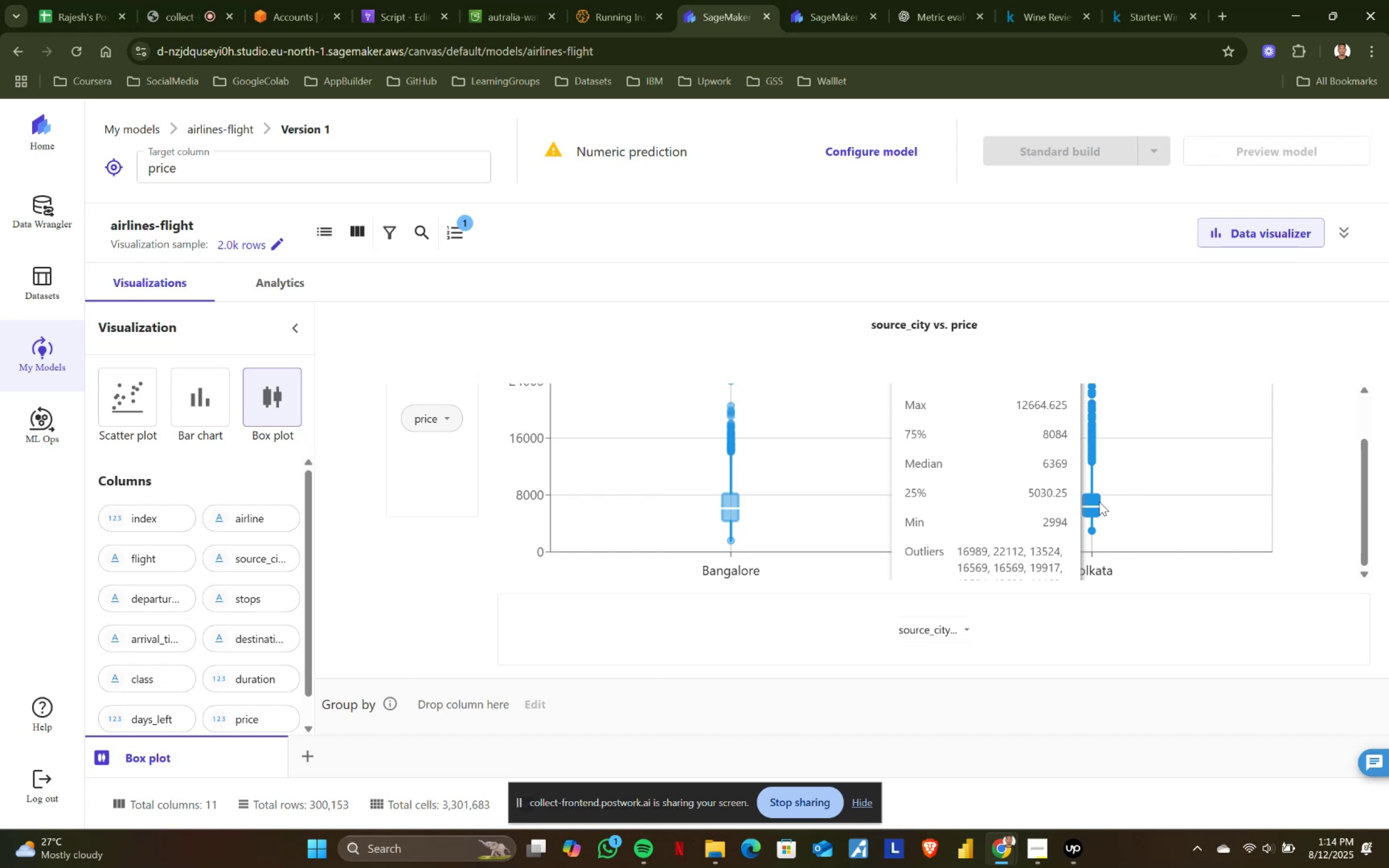 
wait(42.7)
 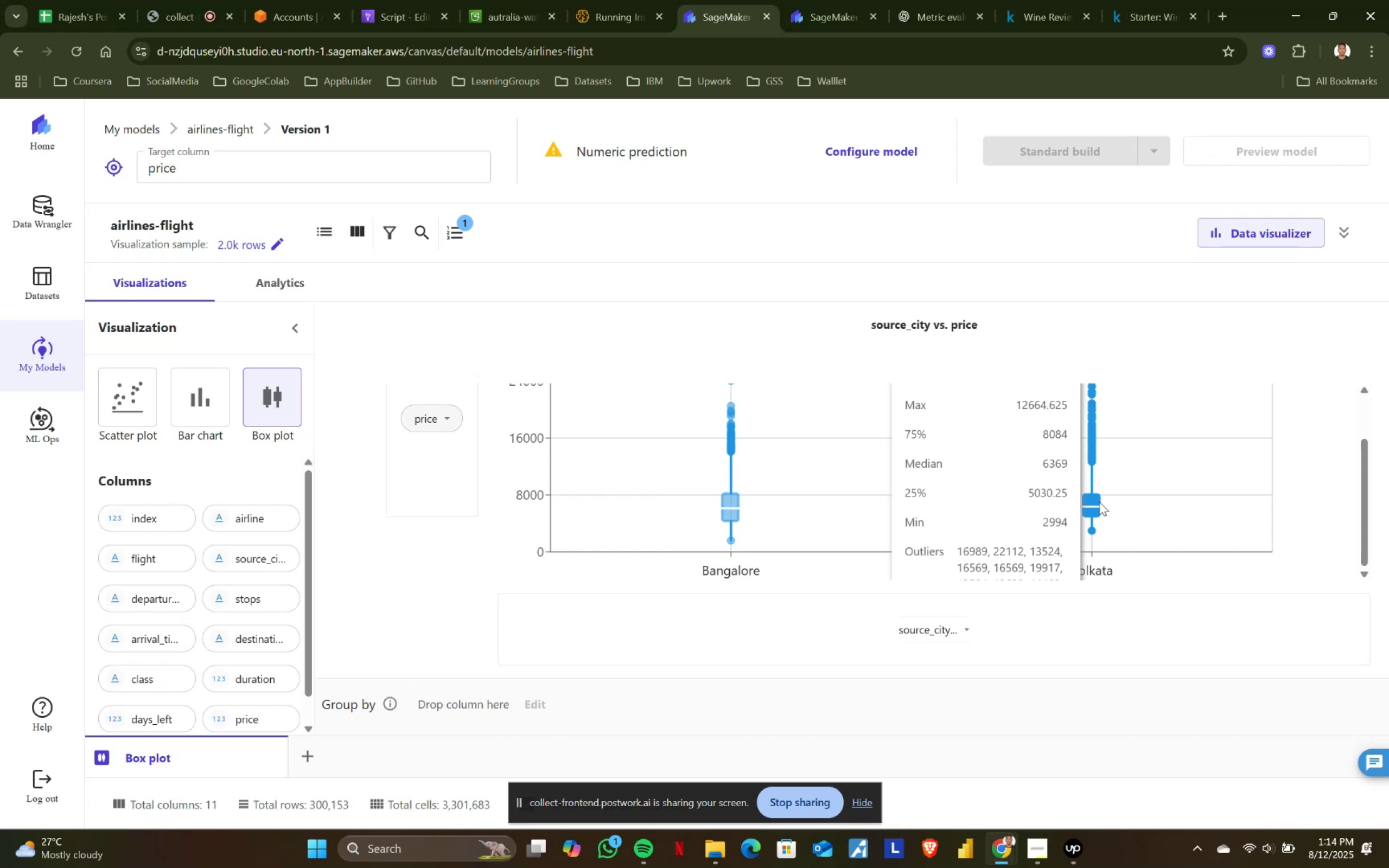 
left_click([453, 412])
 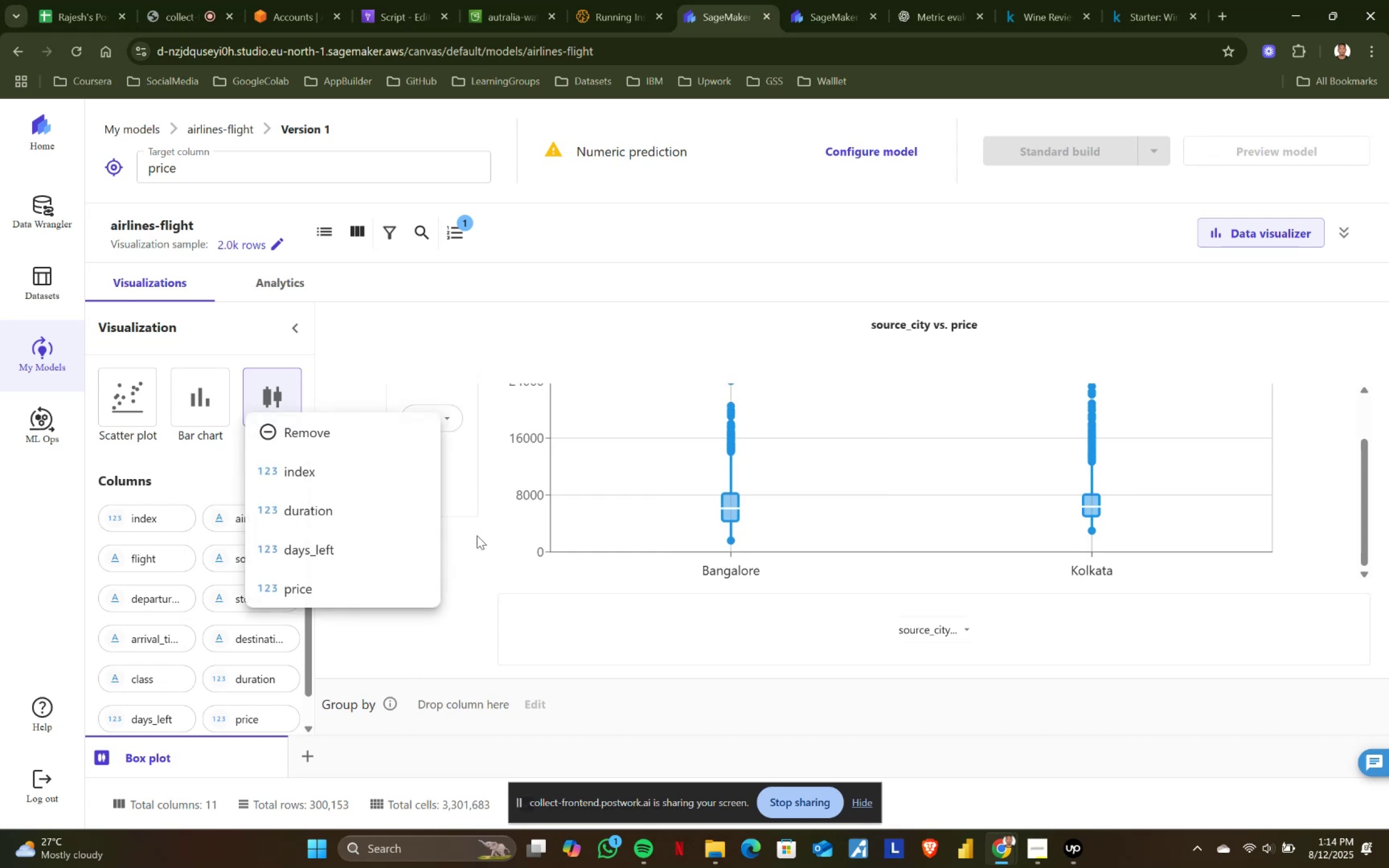 
left_click([477, 535])
 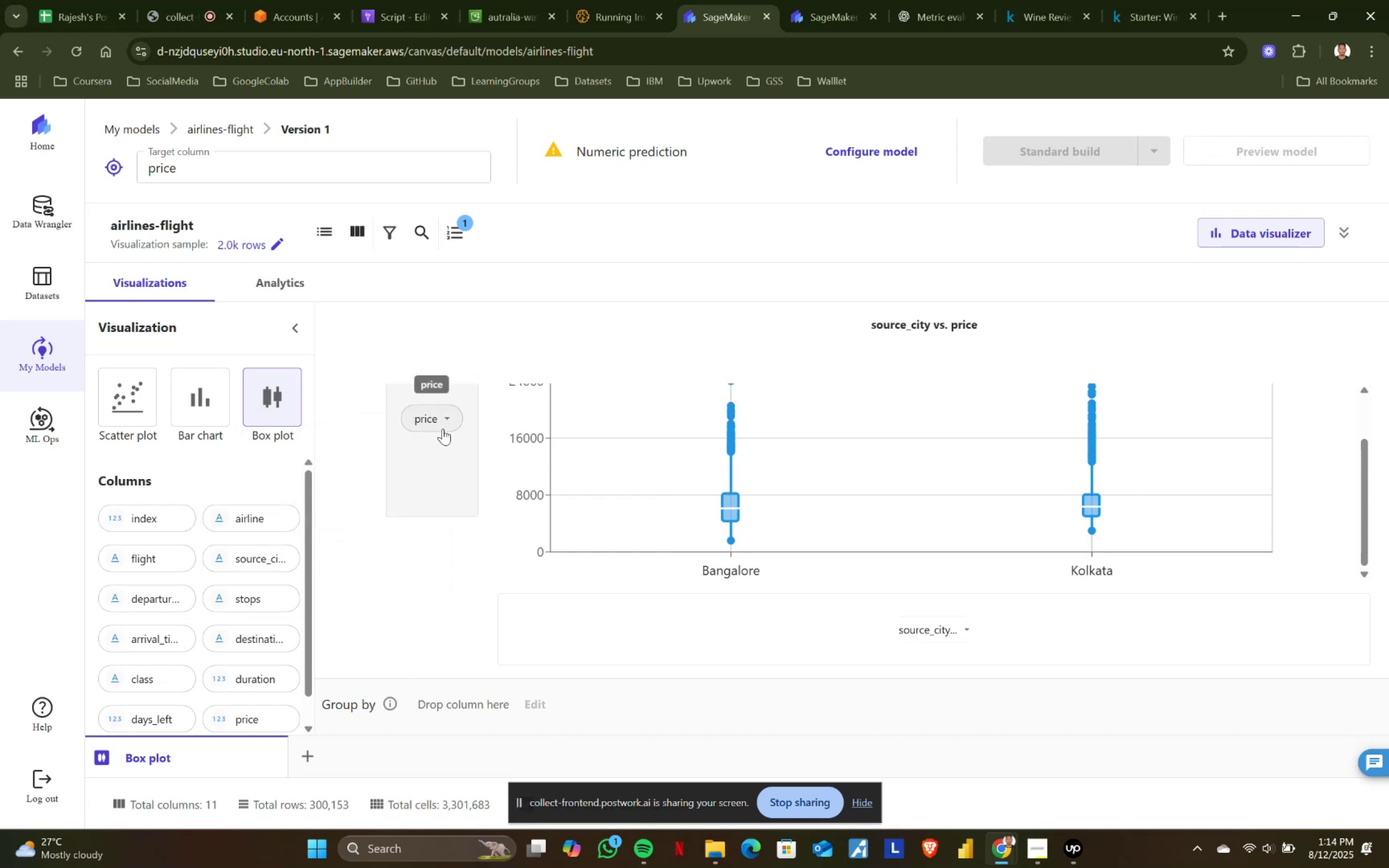 
left_click([450, 419])
 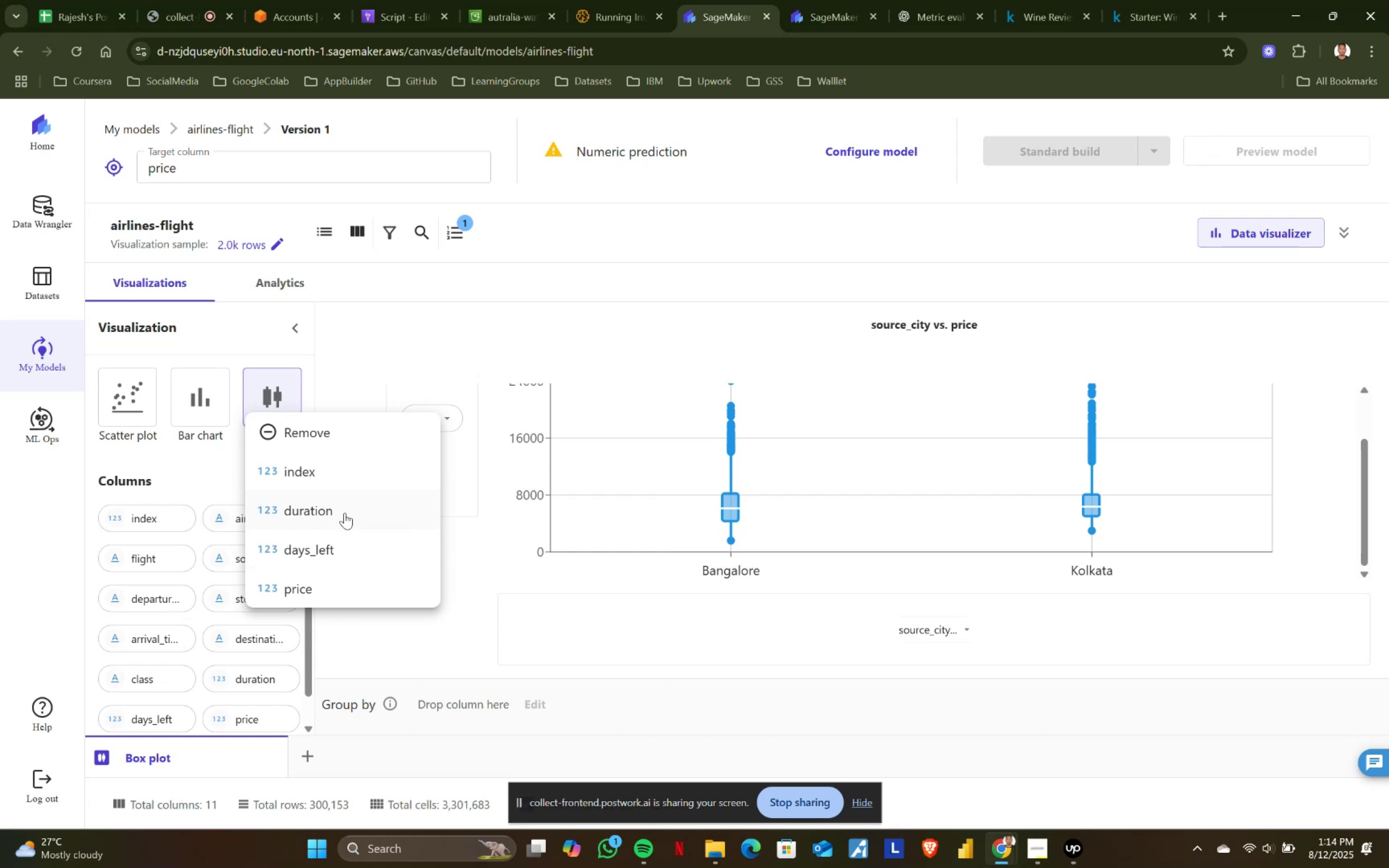 
left_click([345, 513])
 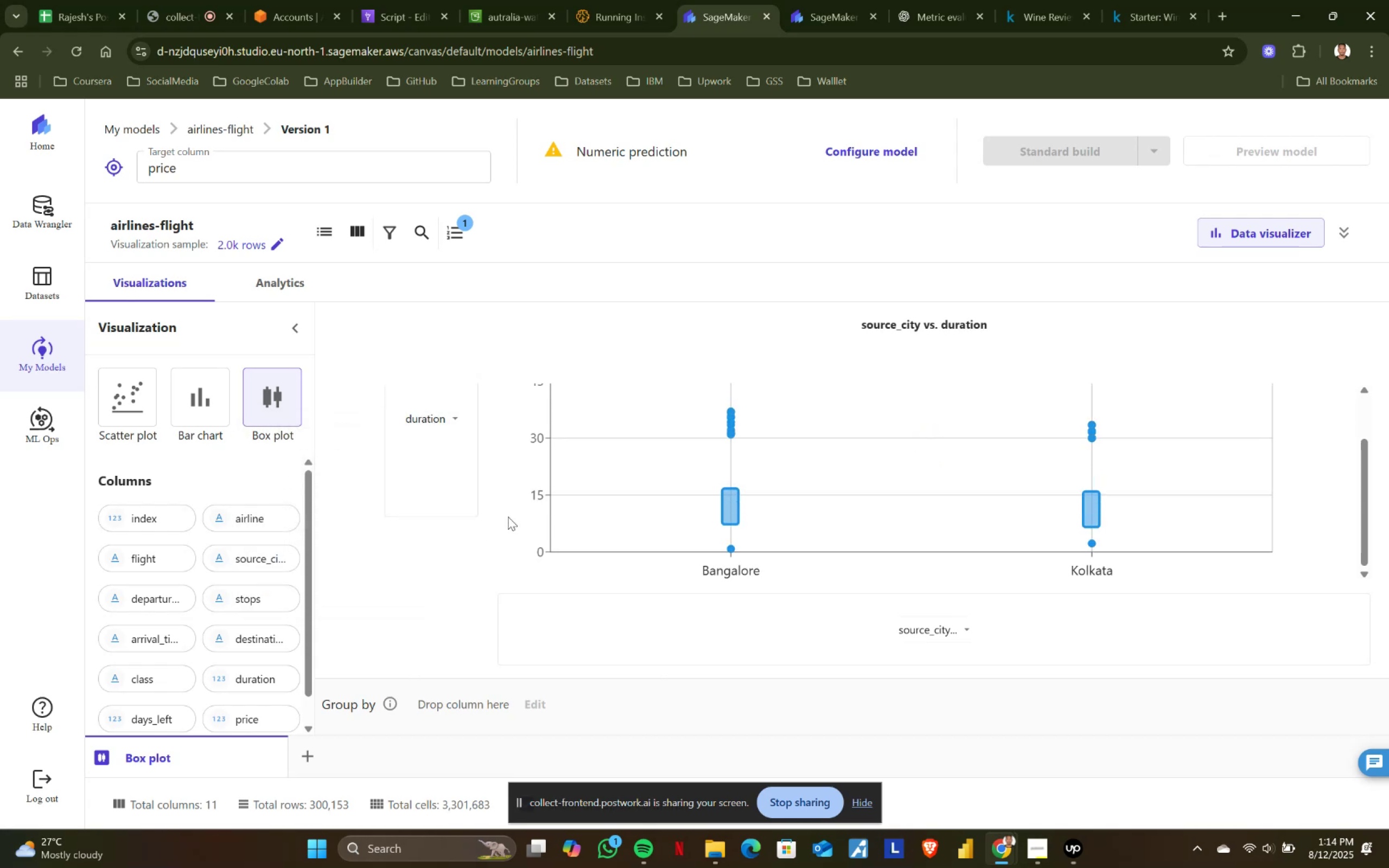 
scroll: coordinate [742, 505], scroll_direction: down, amount: 1.0
 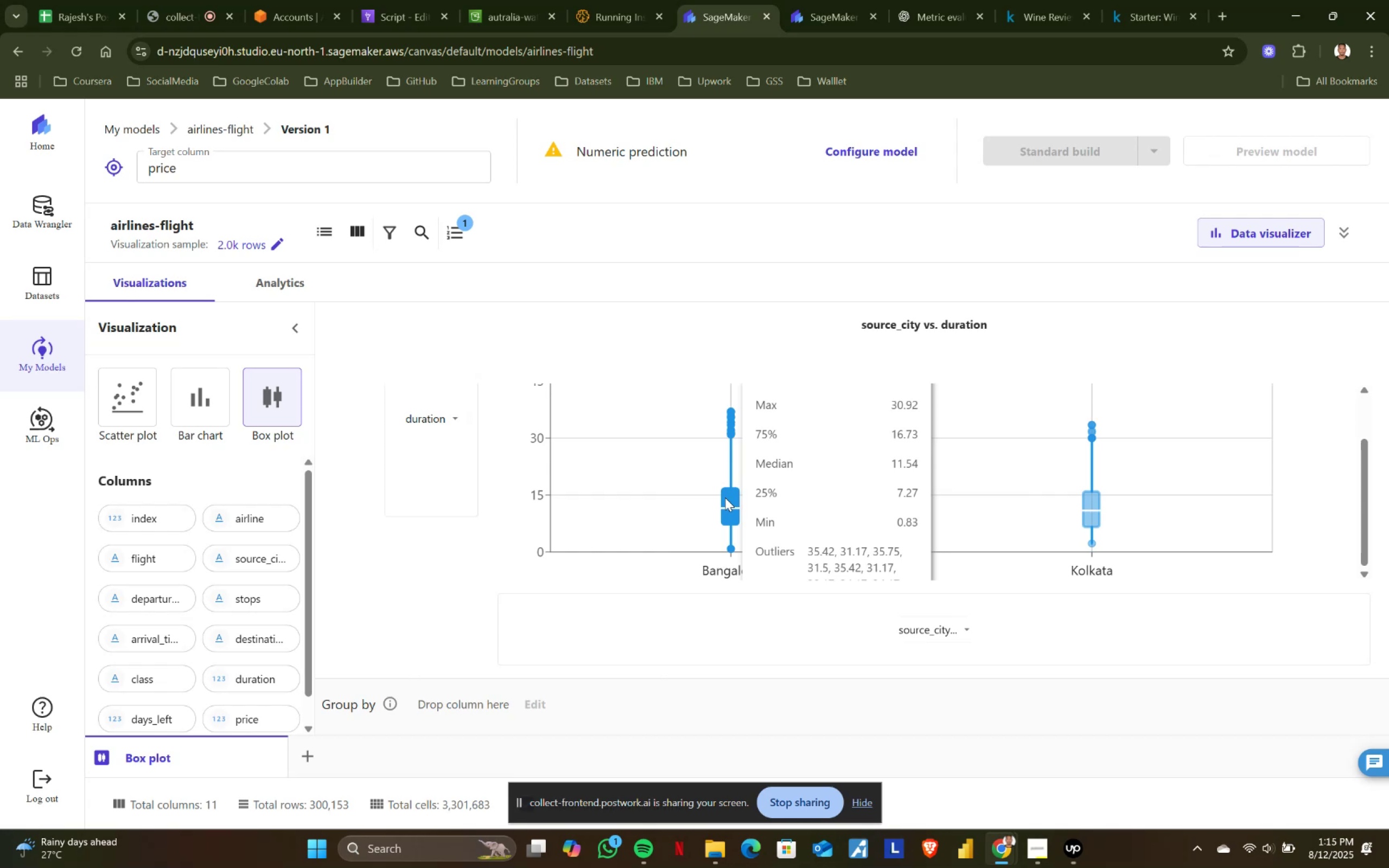 
wait(72.93)
 